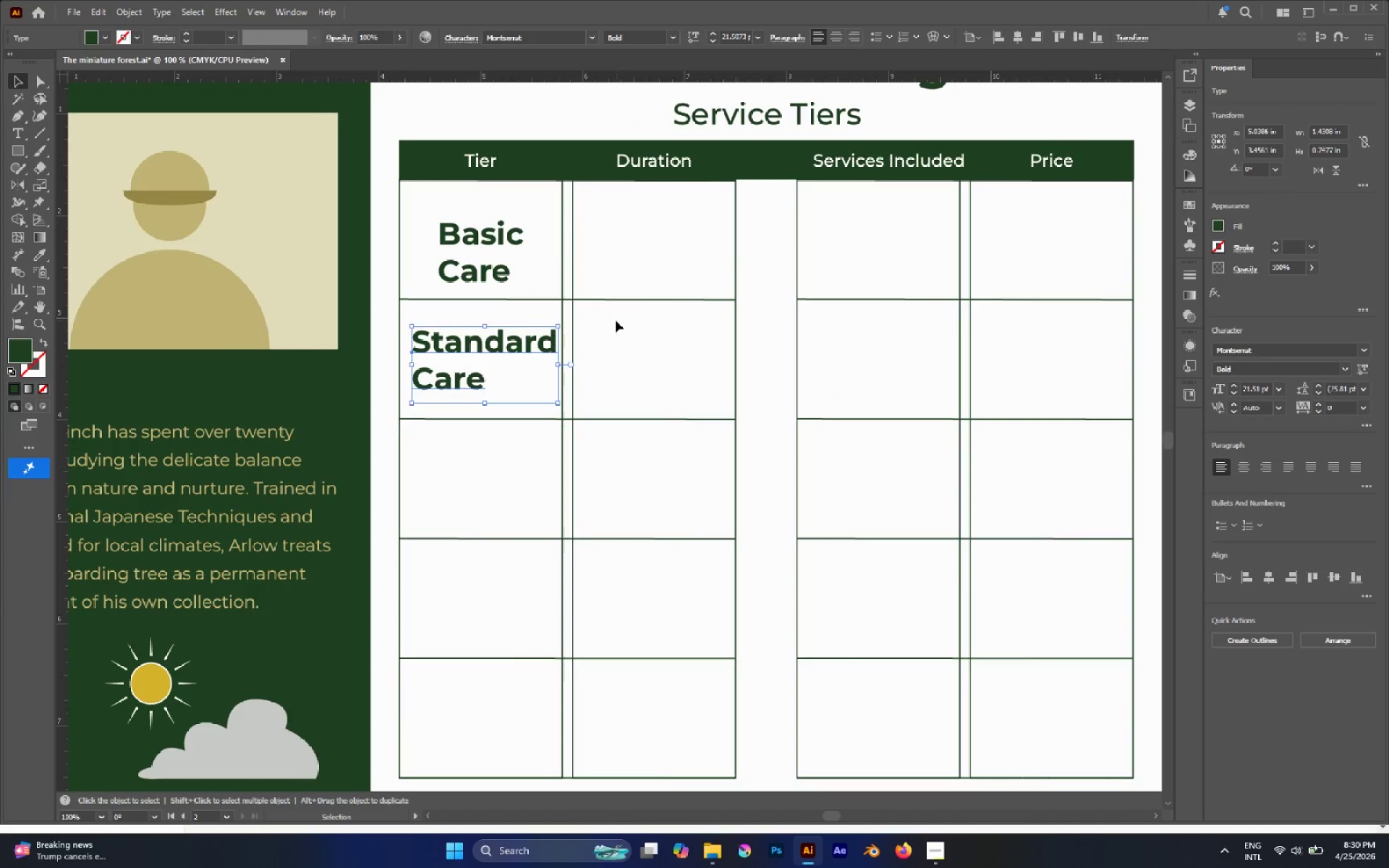 
left_click([618, 310])
 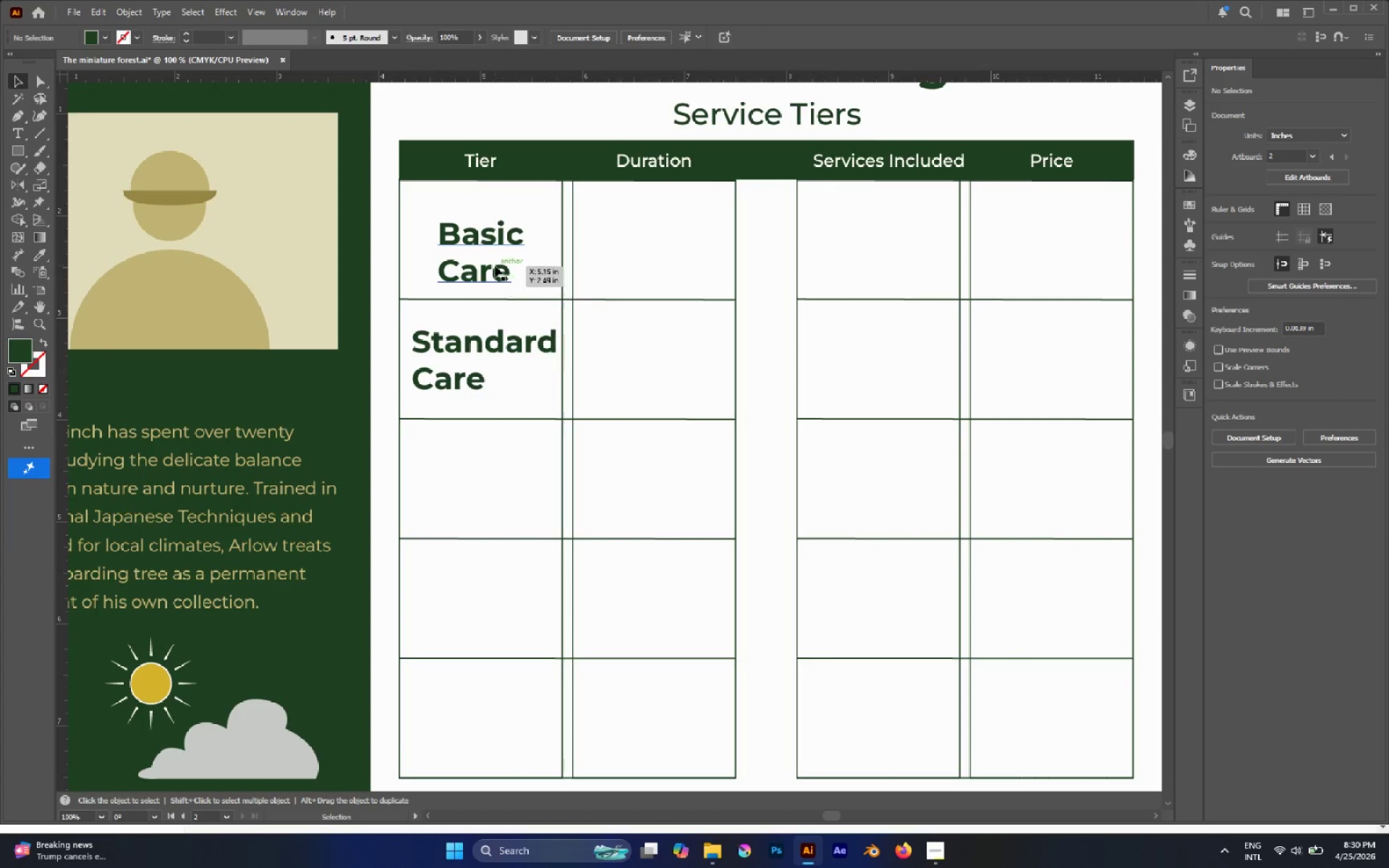 
key(T)
 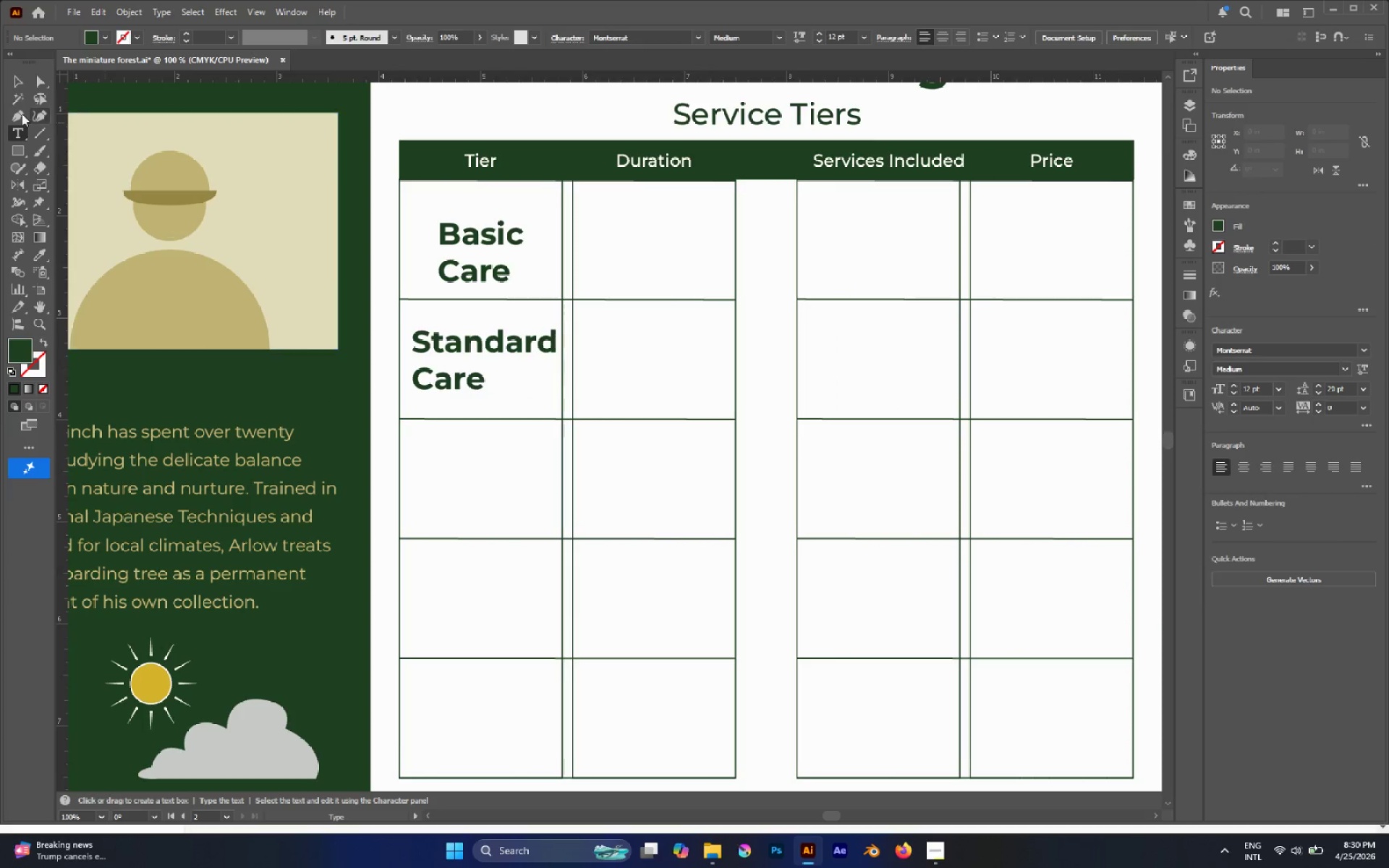 
left_click([26, 83])
 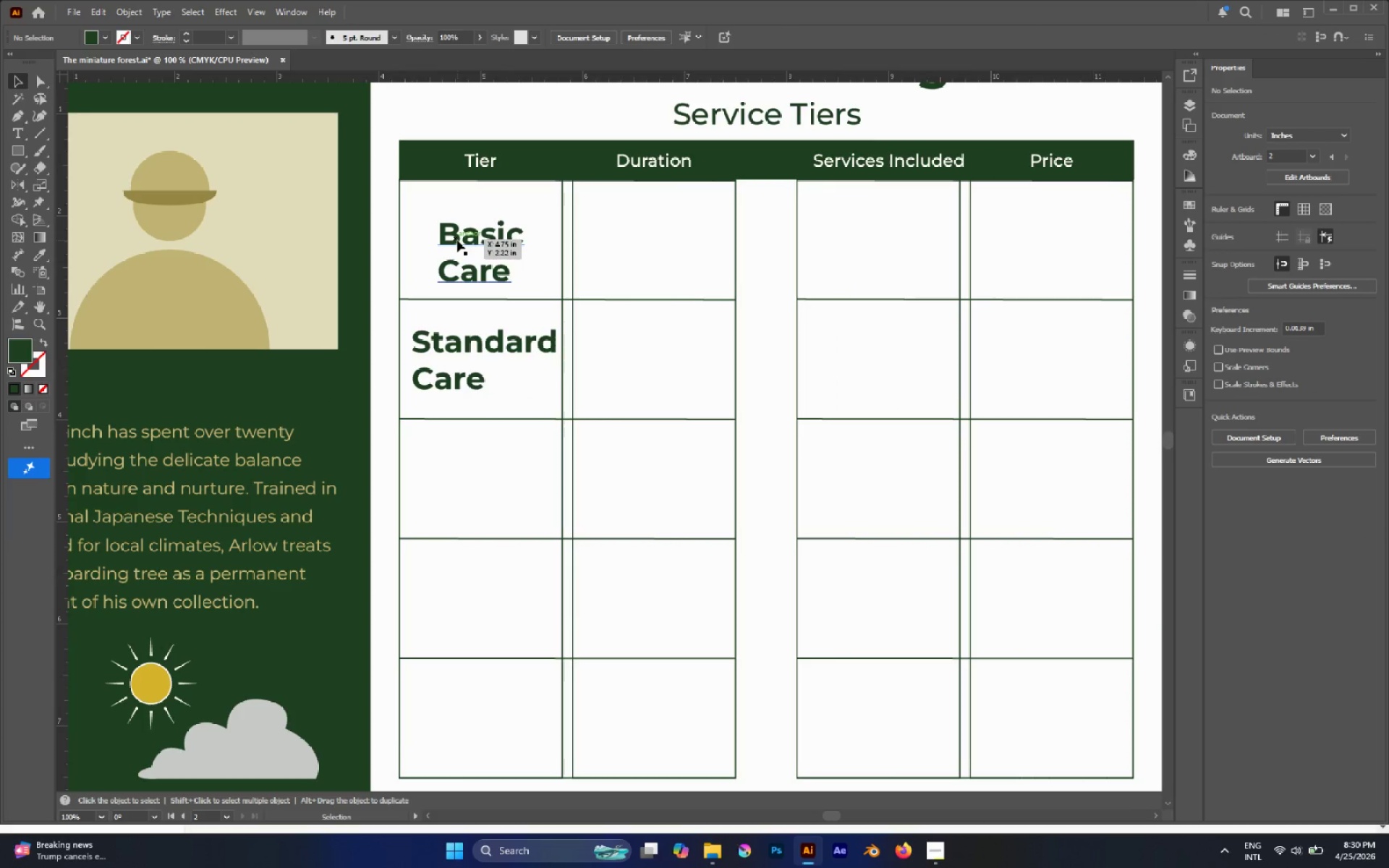 
left_click_drag(start_coordinate=[457, 240], to_coordinate=[431, 240])
 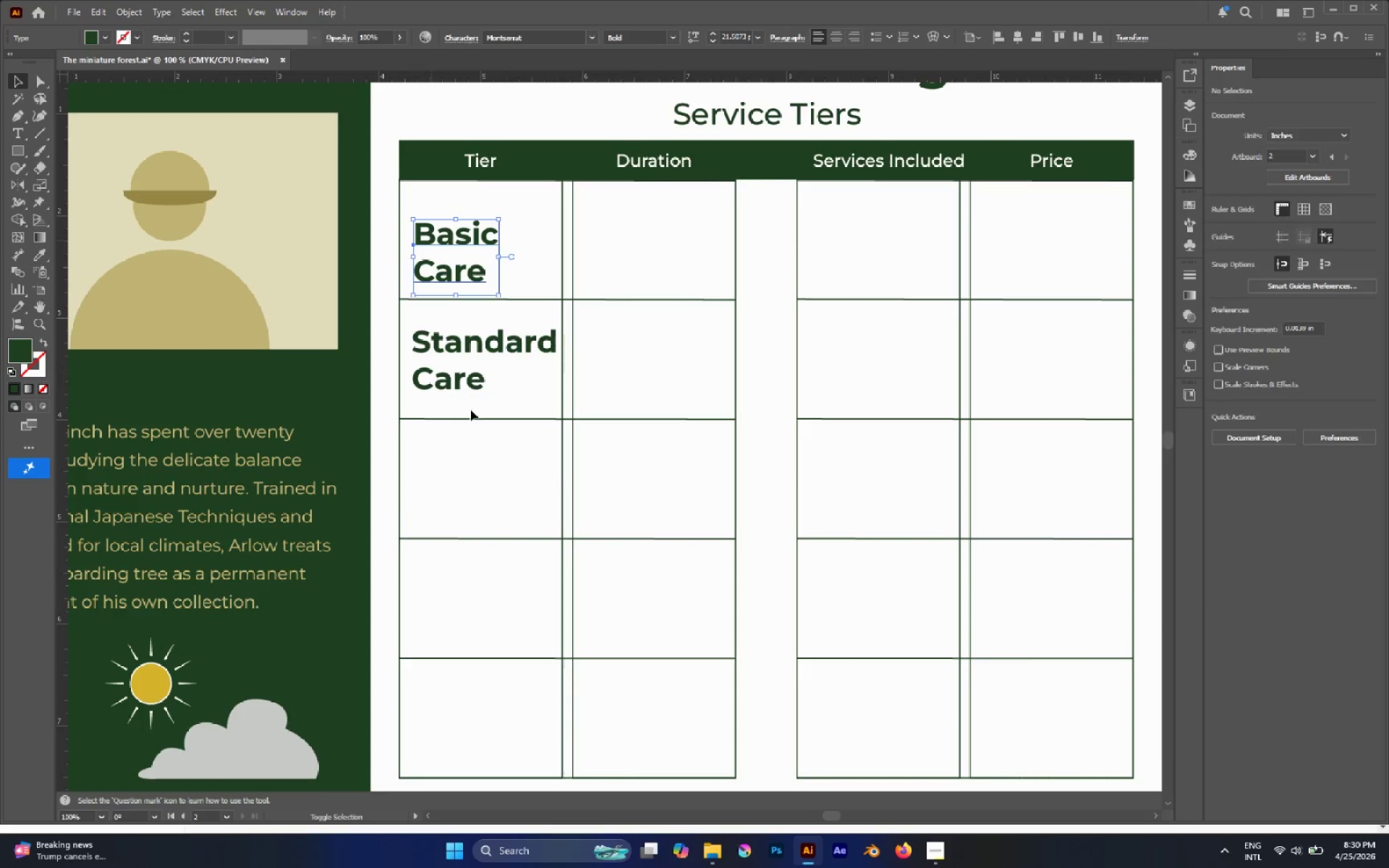 
hold_key(key=ShiftLeft, duration=1.01)
 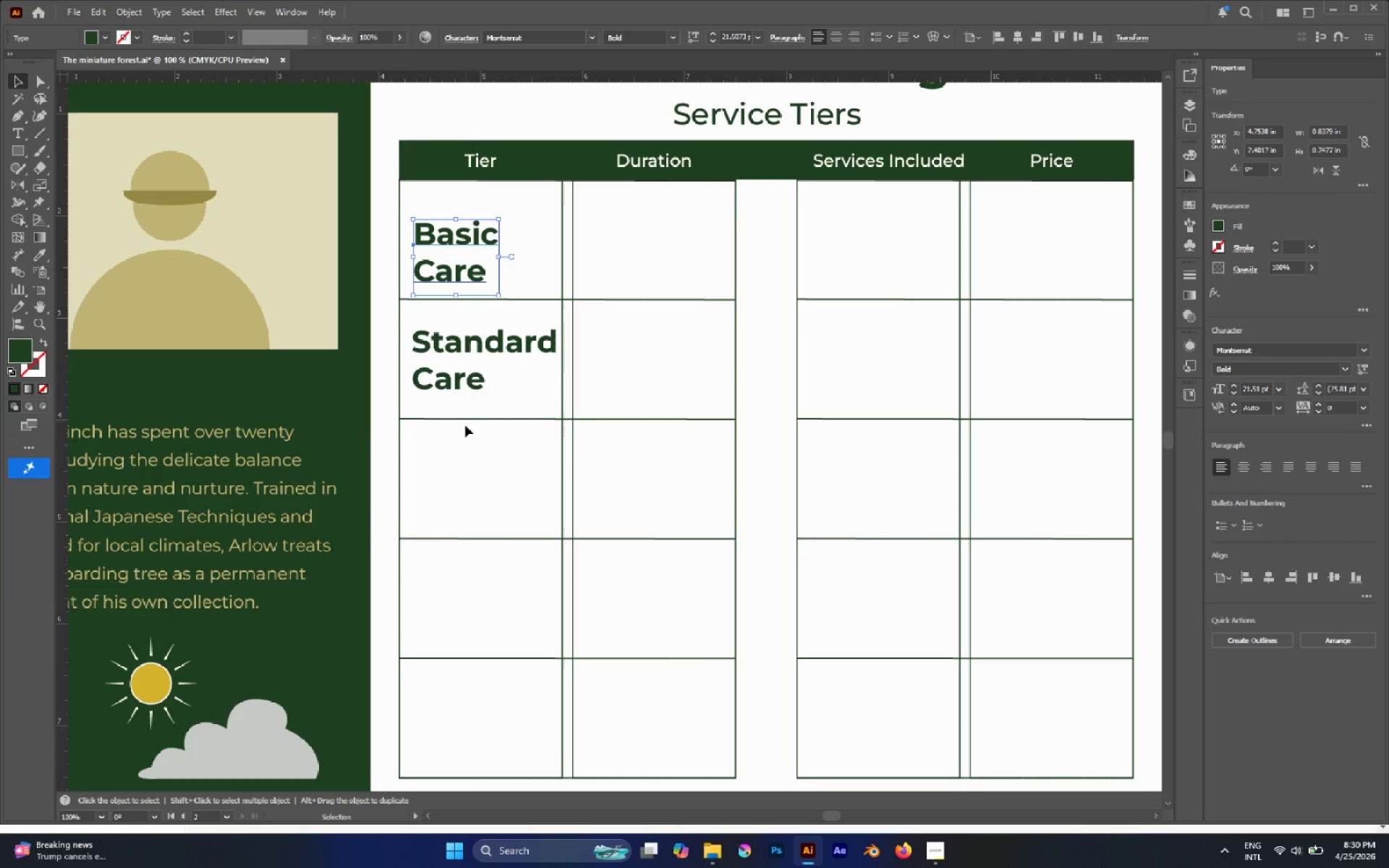 
left_click([471, 439])
 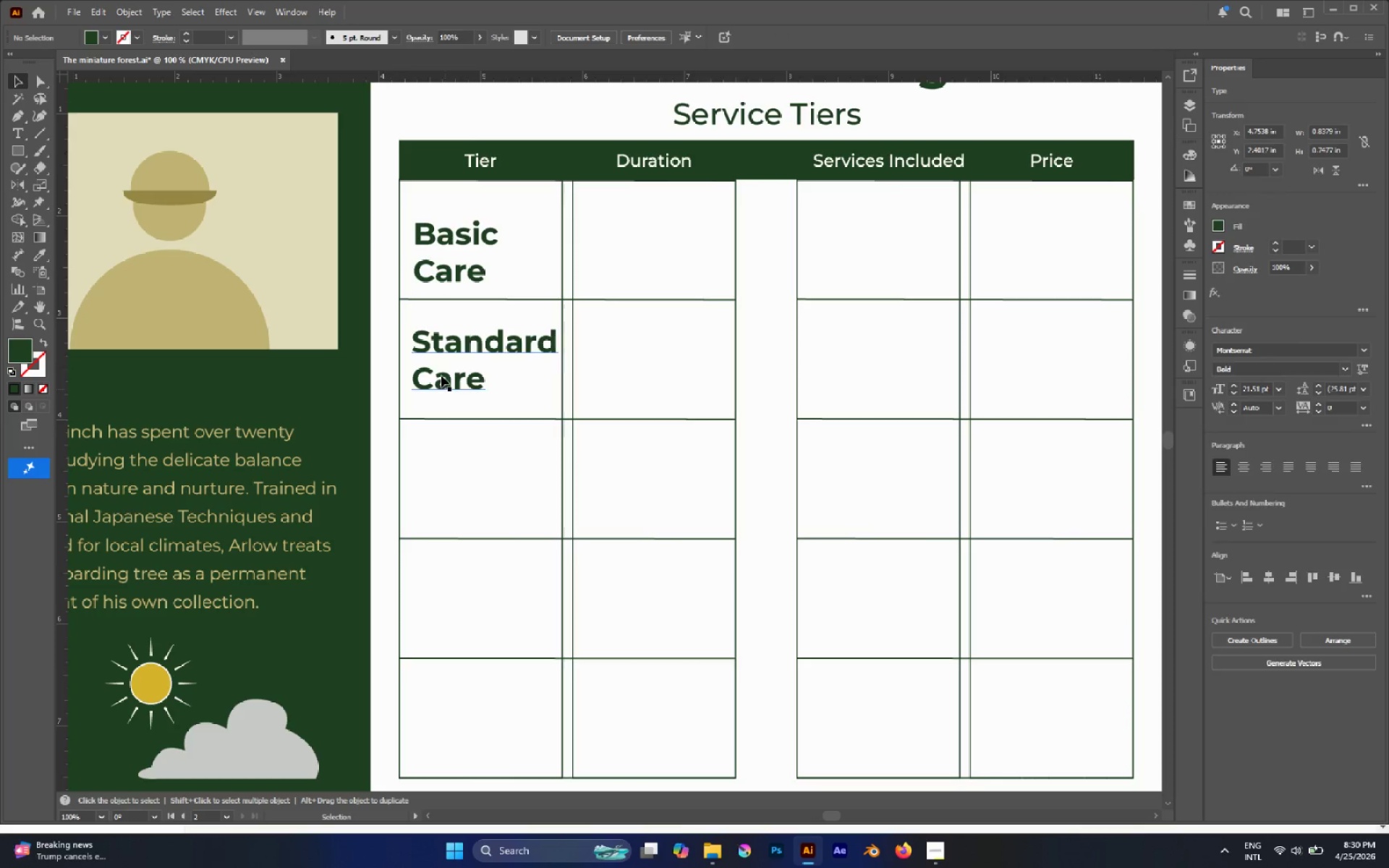 
hold_key(key=AltLeft, duration=1.92)
left_click_drag(start_coordinate=[441, 375], to_coordinate=[447, 494])
 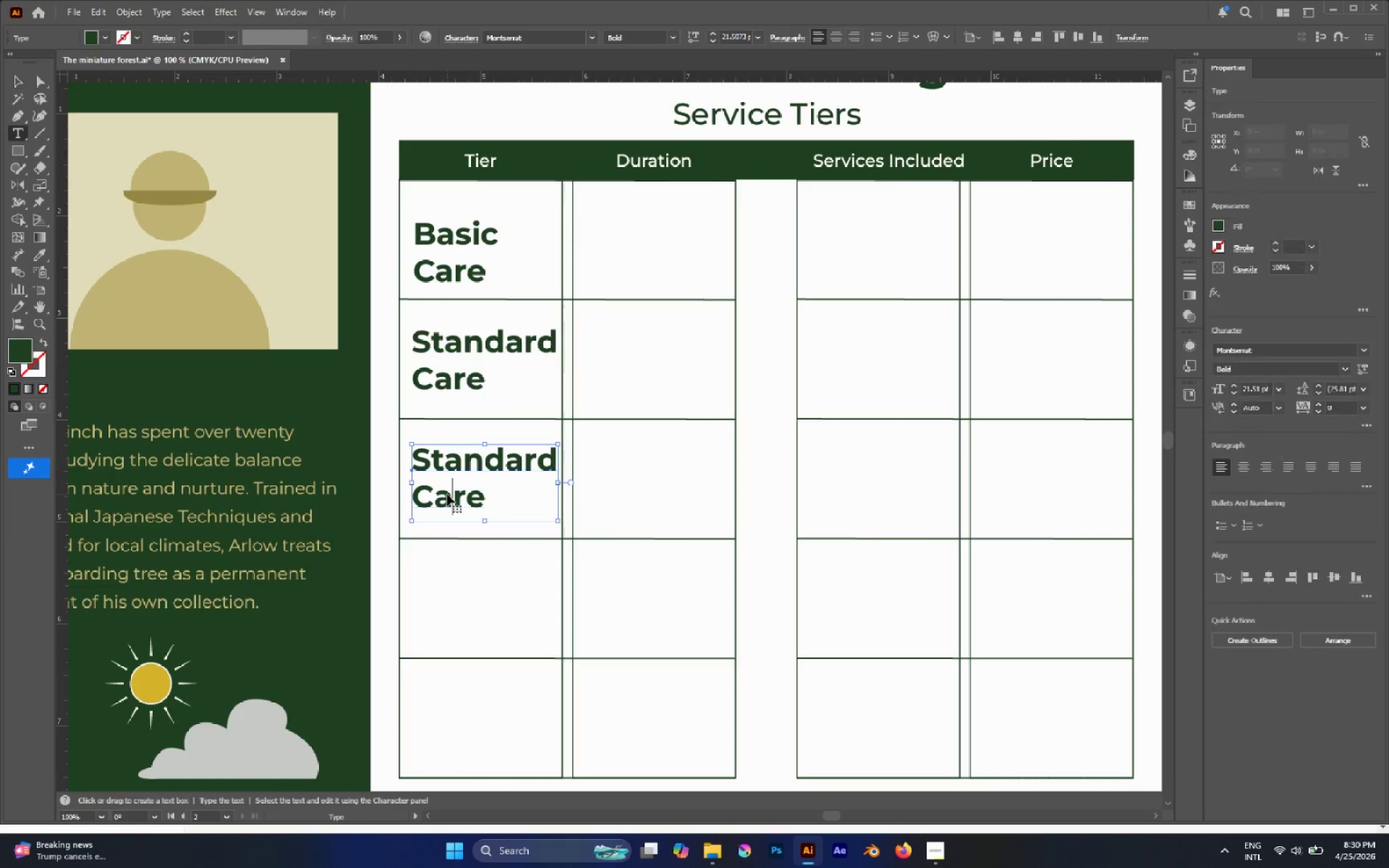 
hold_key(key=ShiftLeft, duration=1.56)
 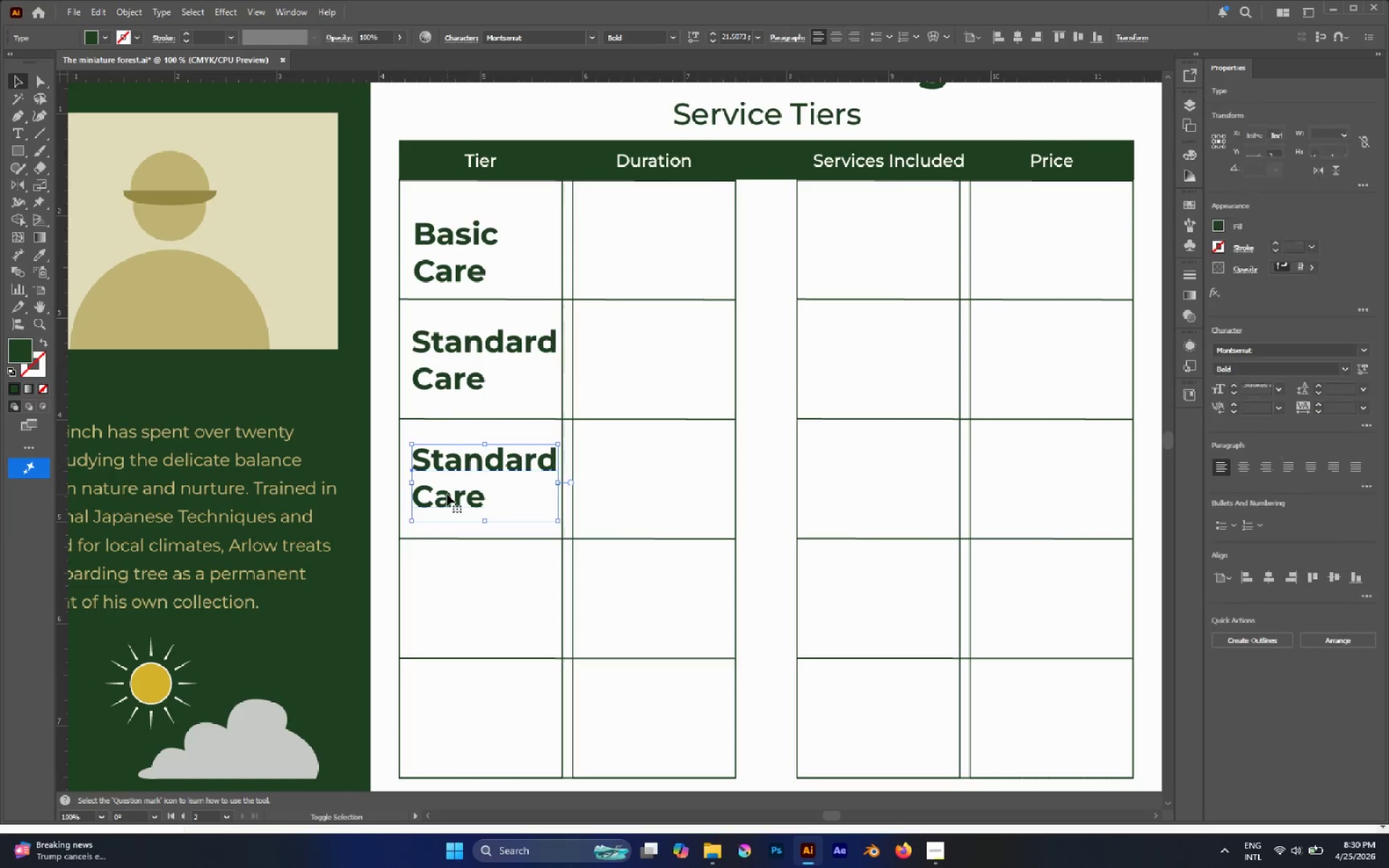 
double_click([447, 494])
 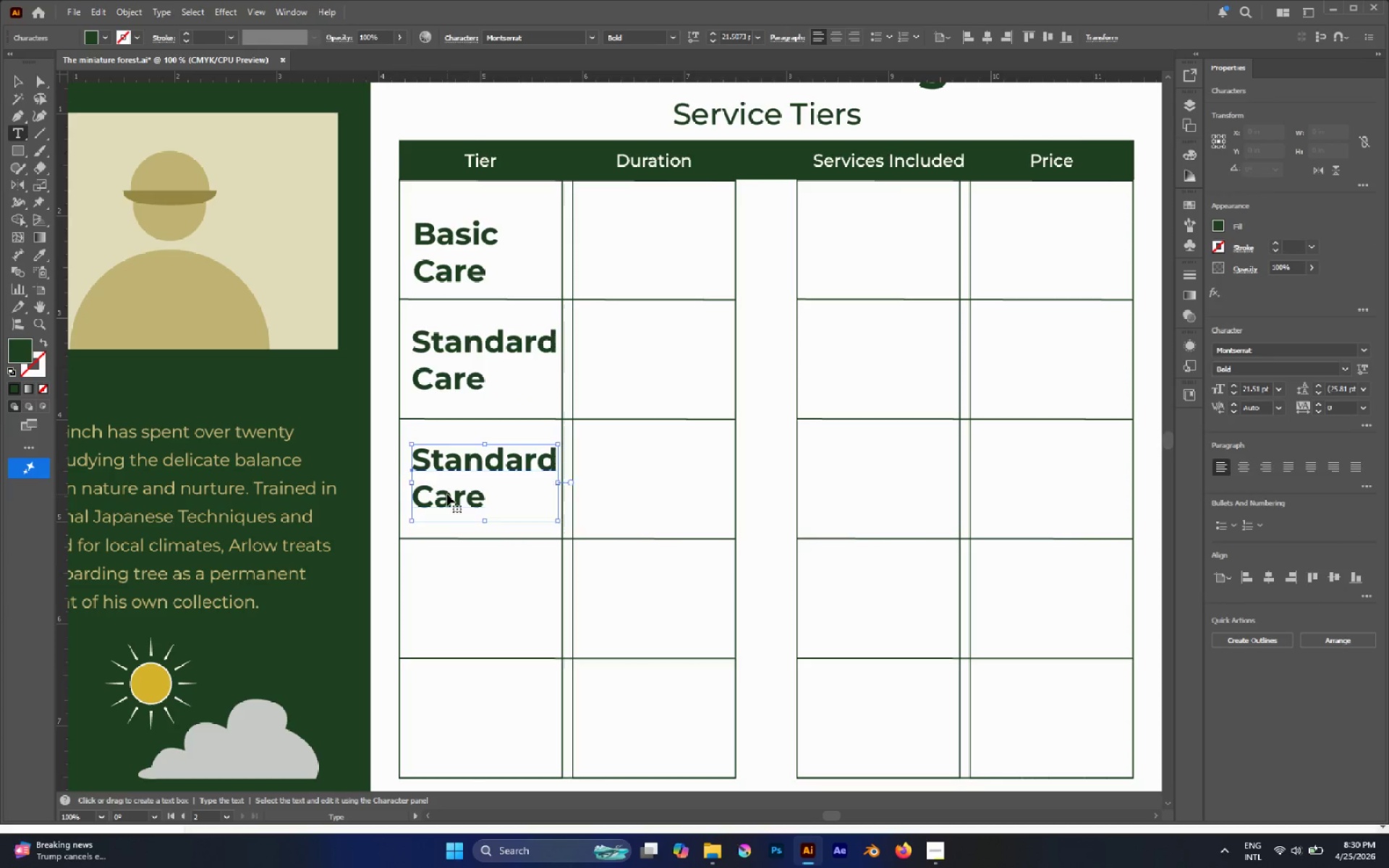 
triple_click([447, 494])
 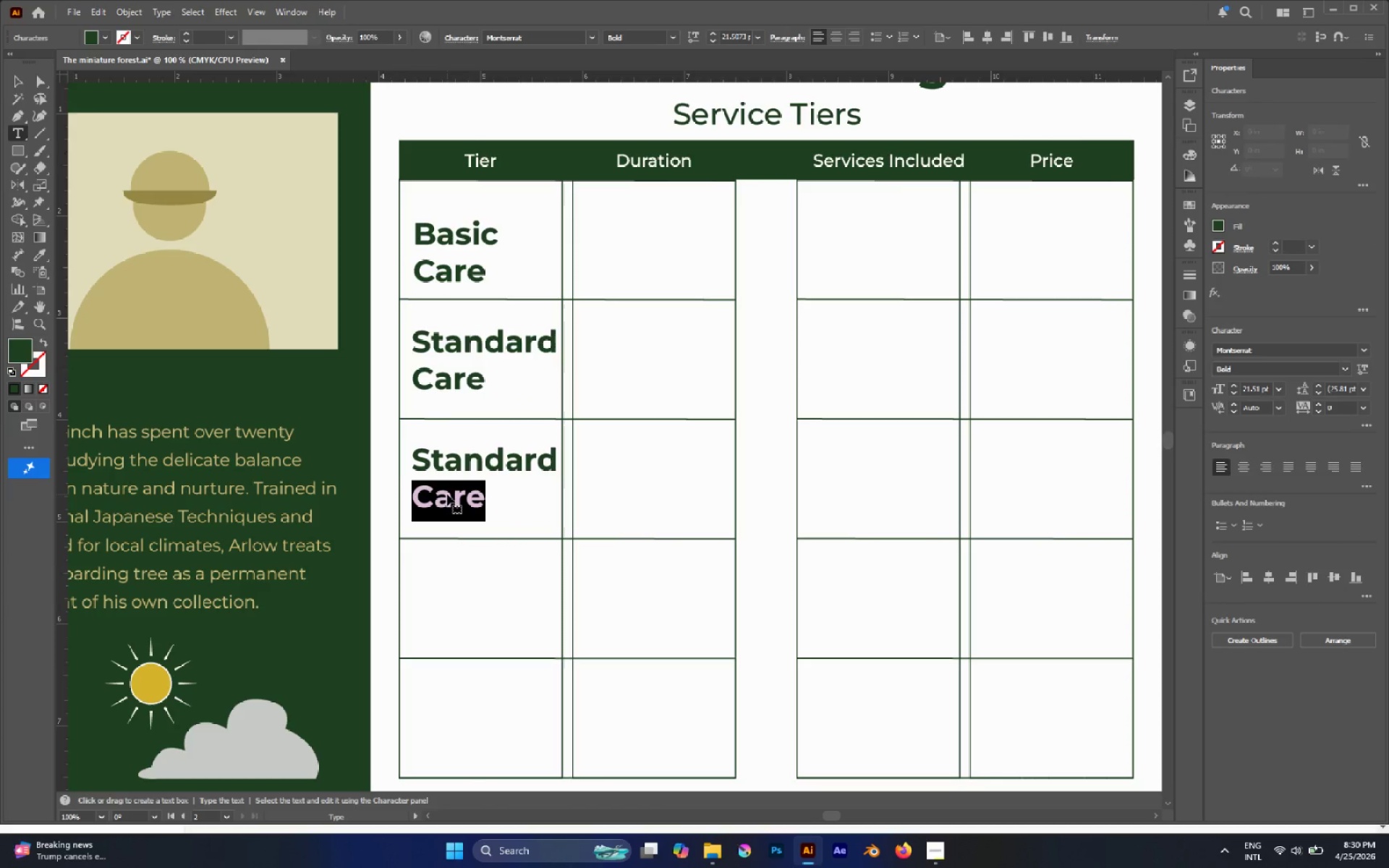 
key(Control+A)
 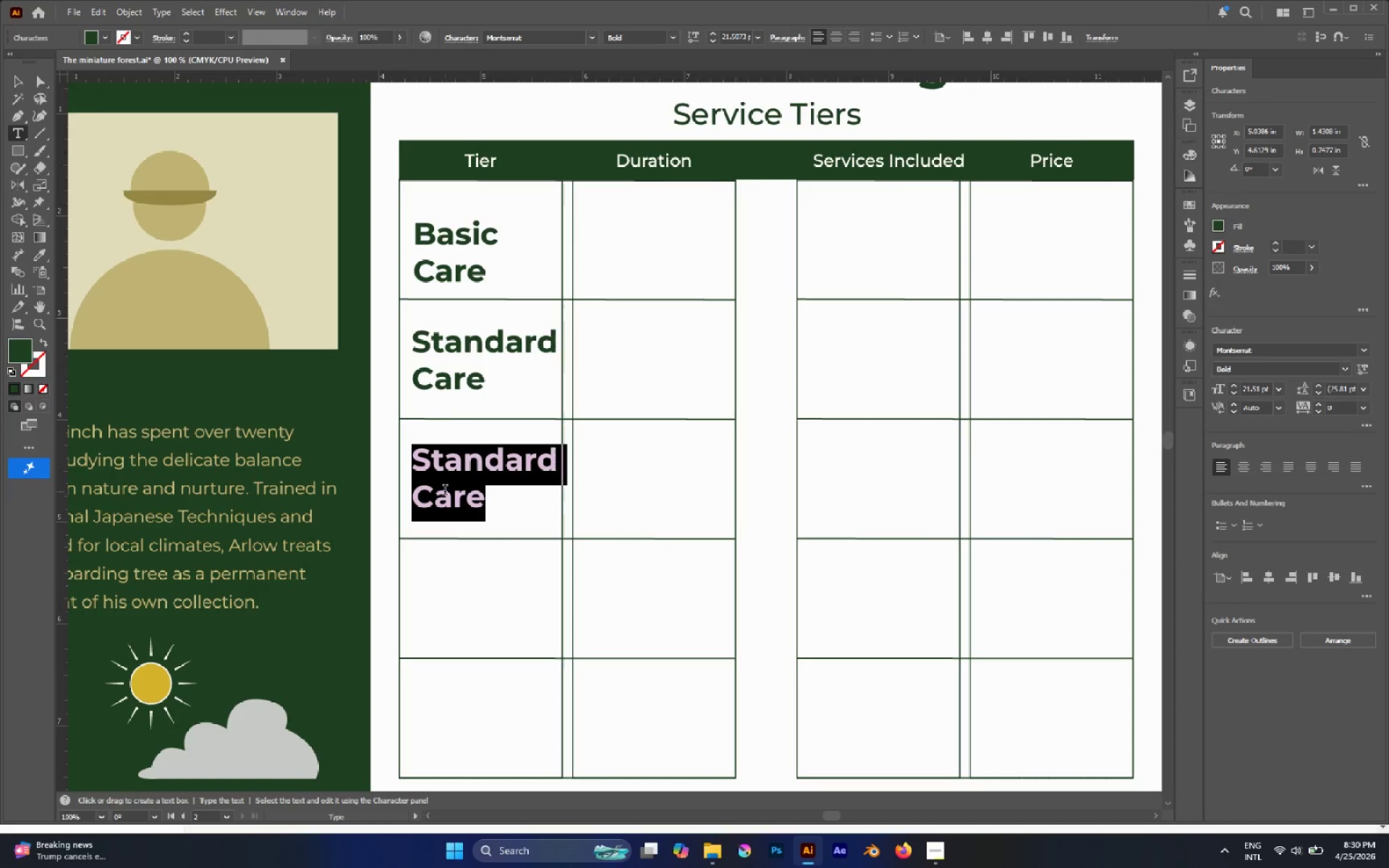 
wait(7.27)
 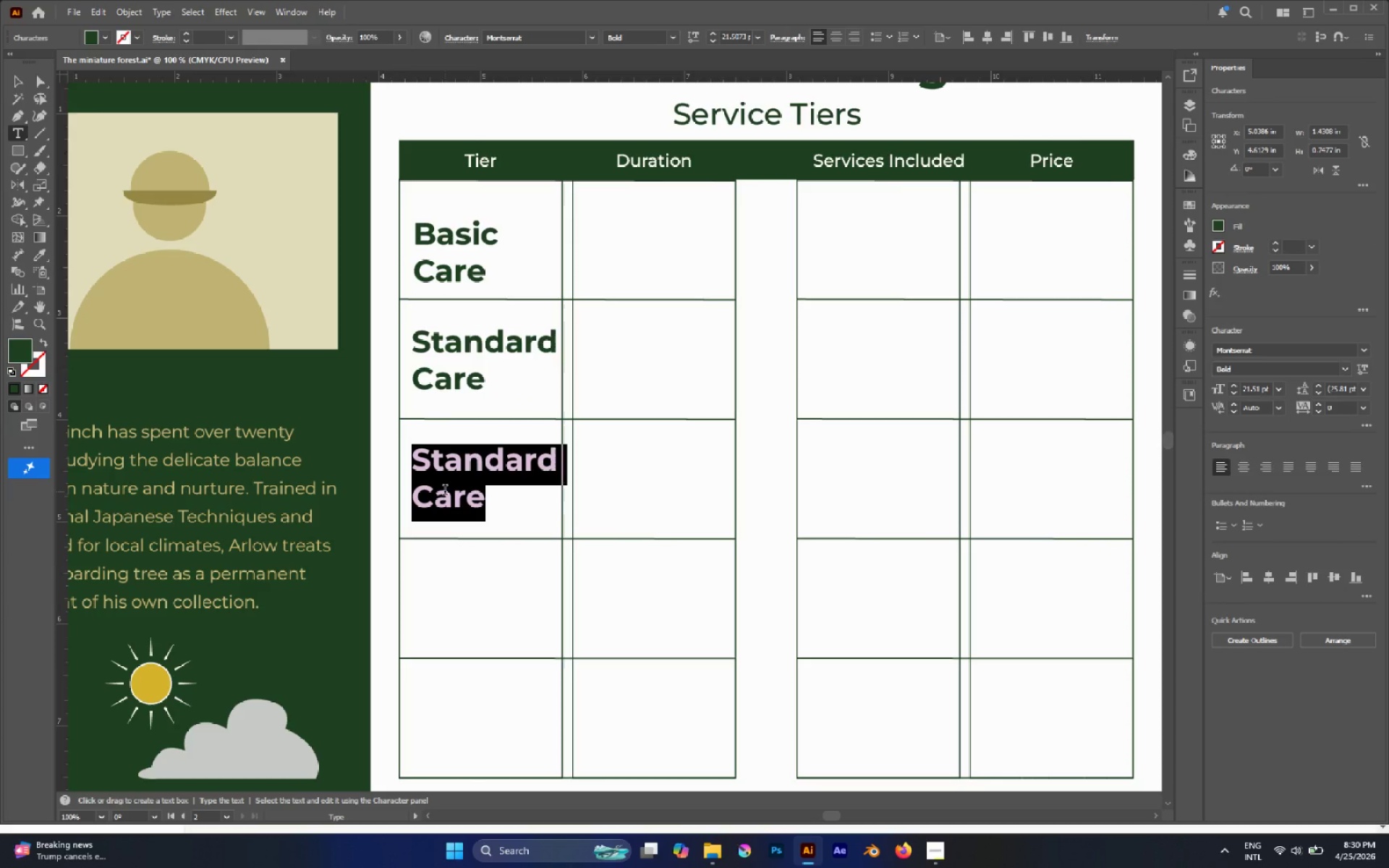 
key(Shift+O)
 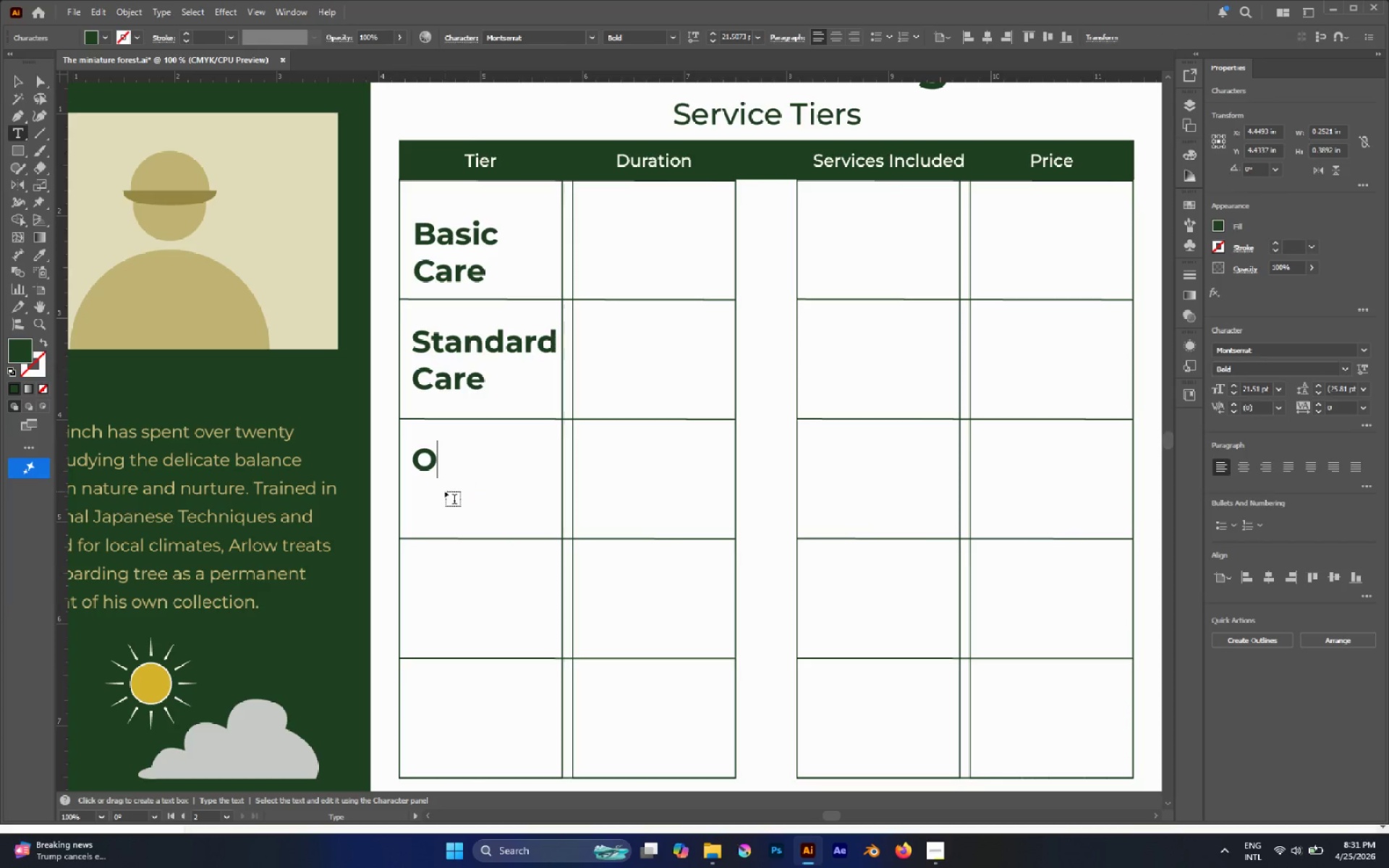 
key(Backspace)
 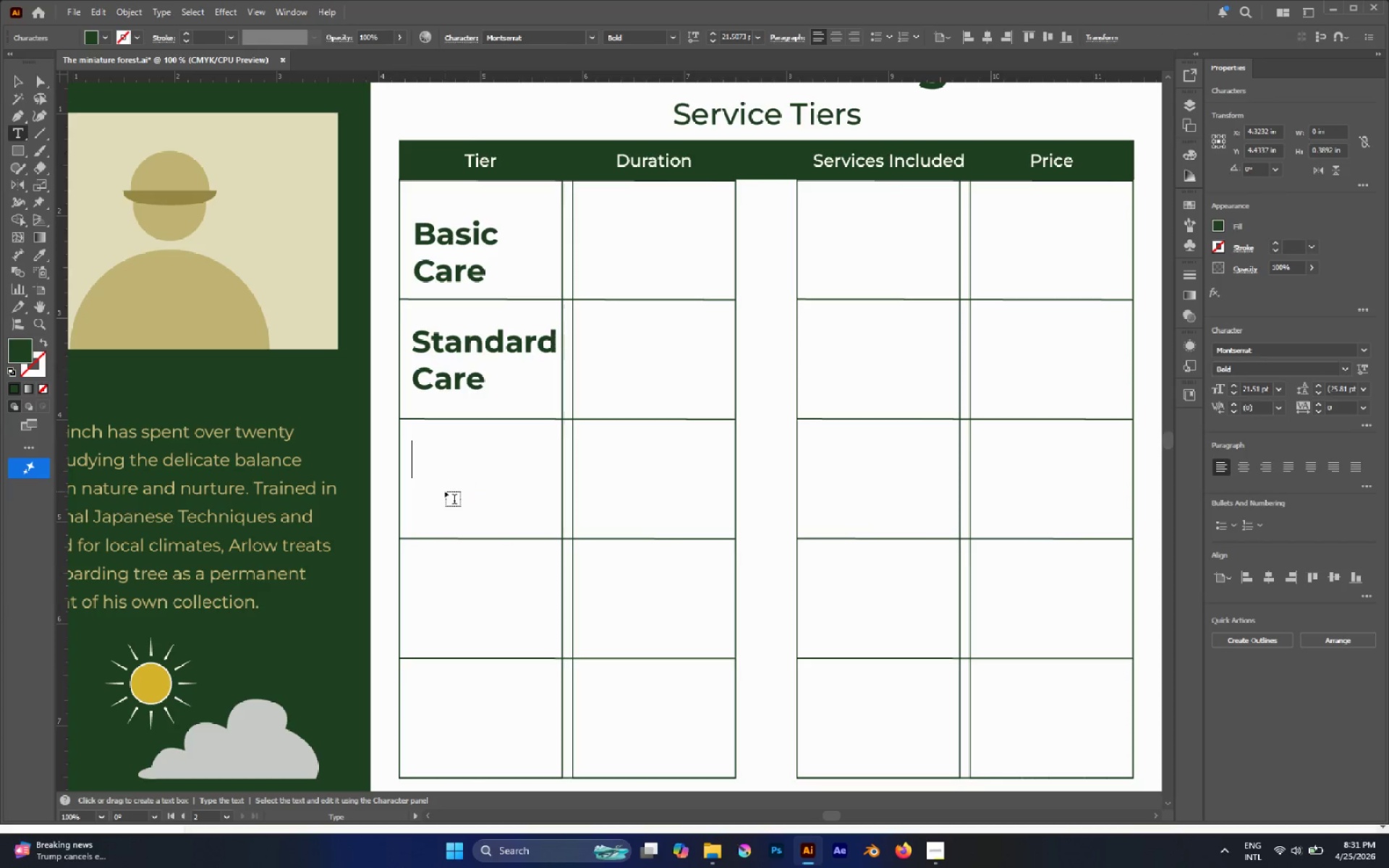 
key(Shift+P)
 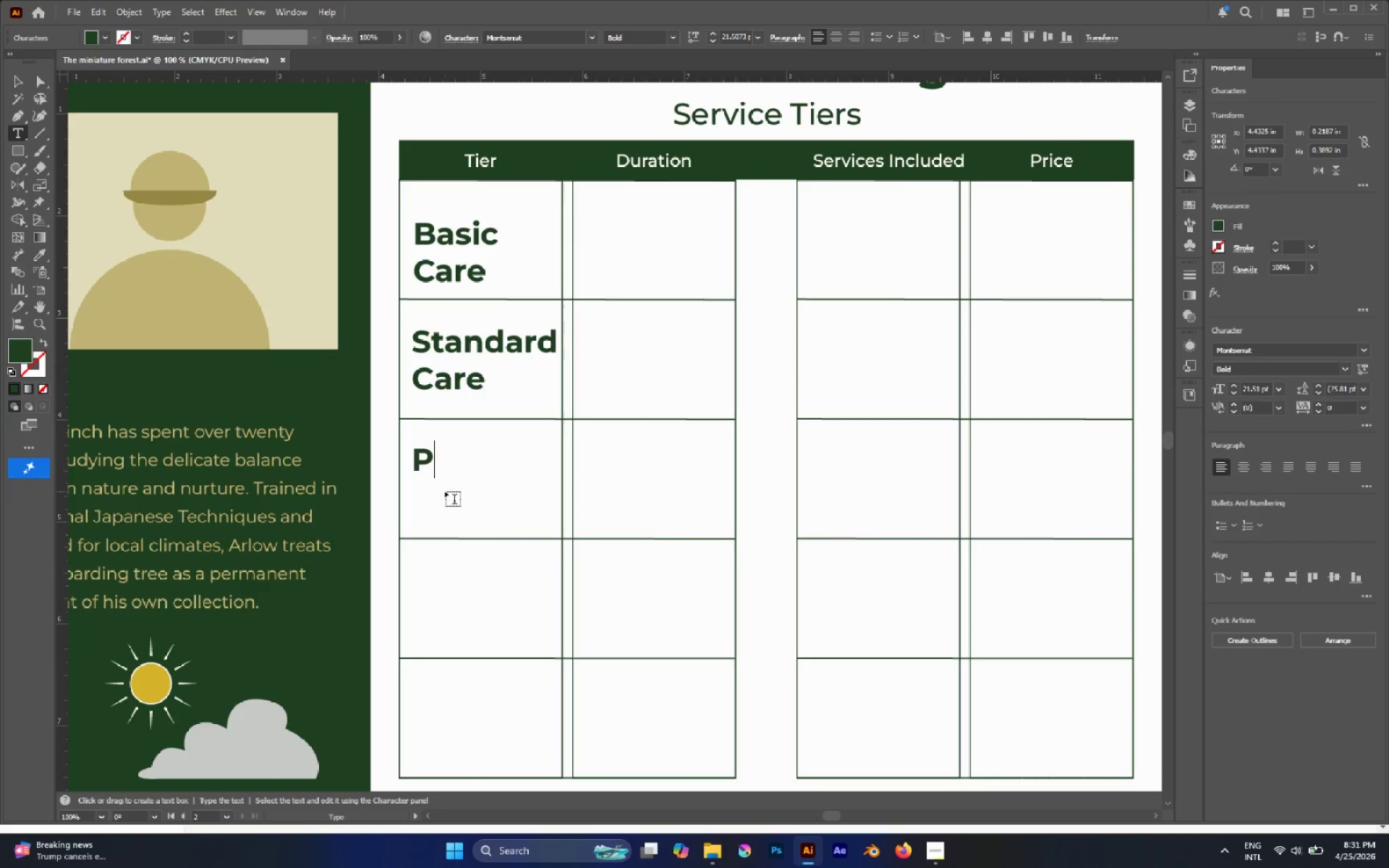 
key(Backspace)
 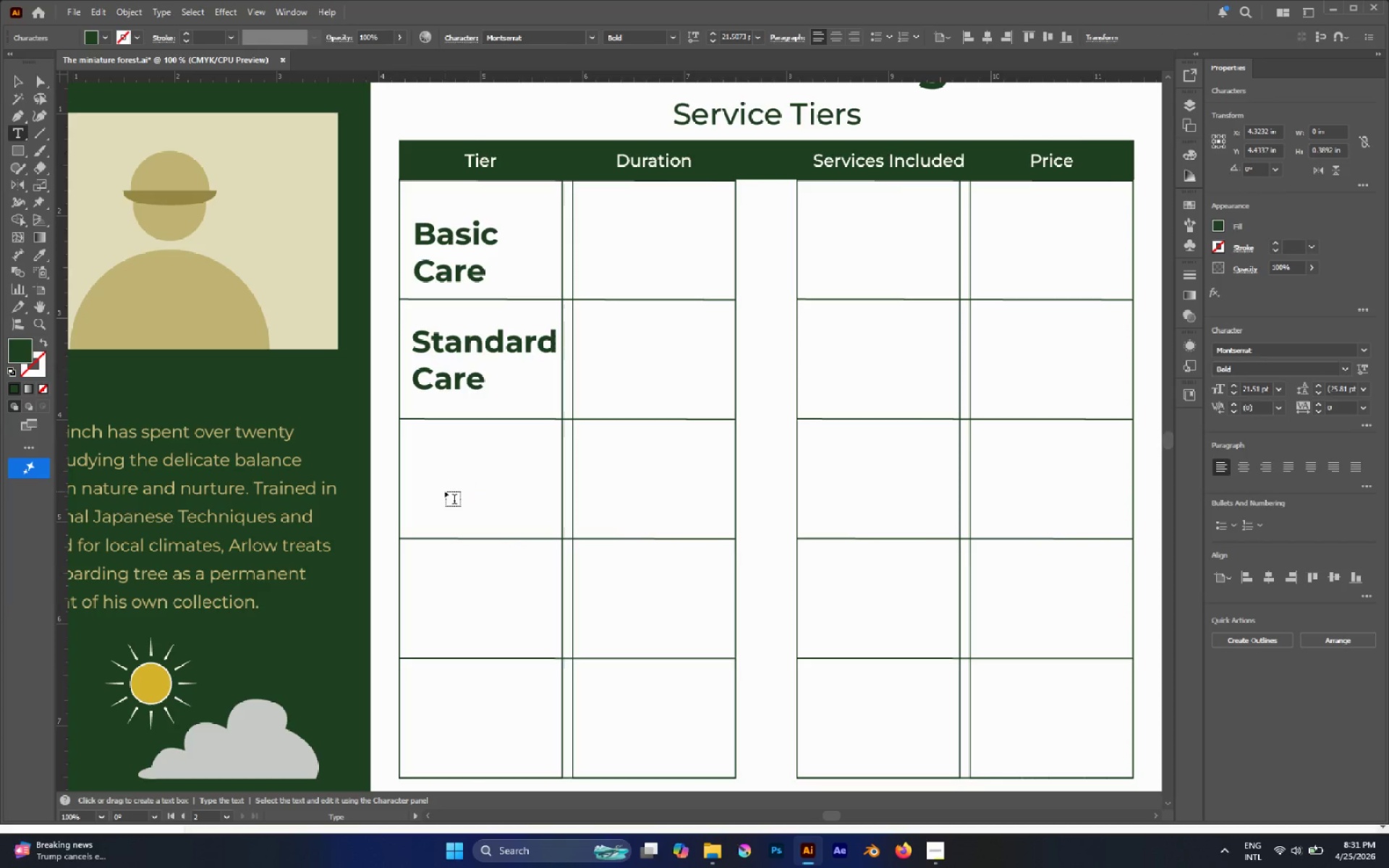 
type(Plus)
 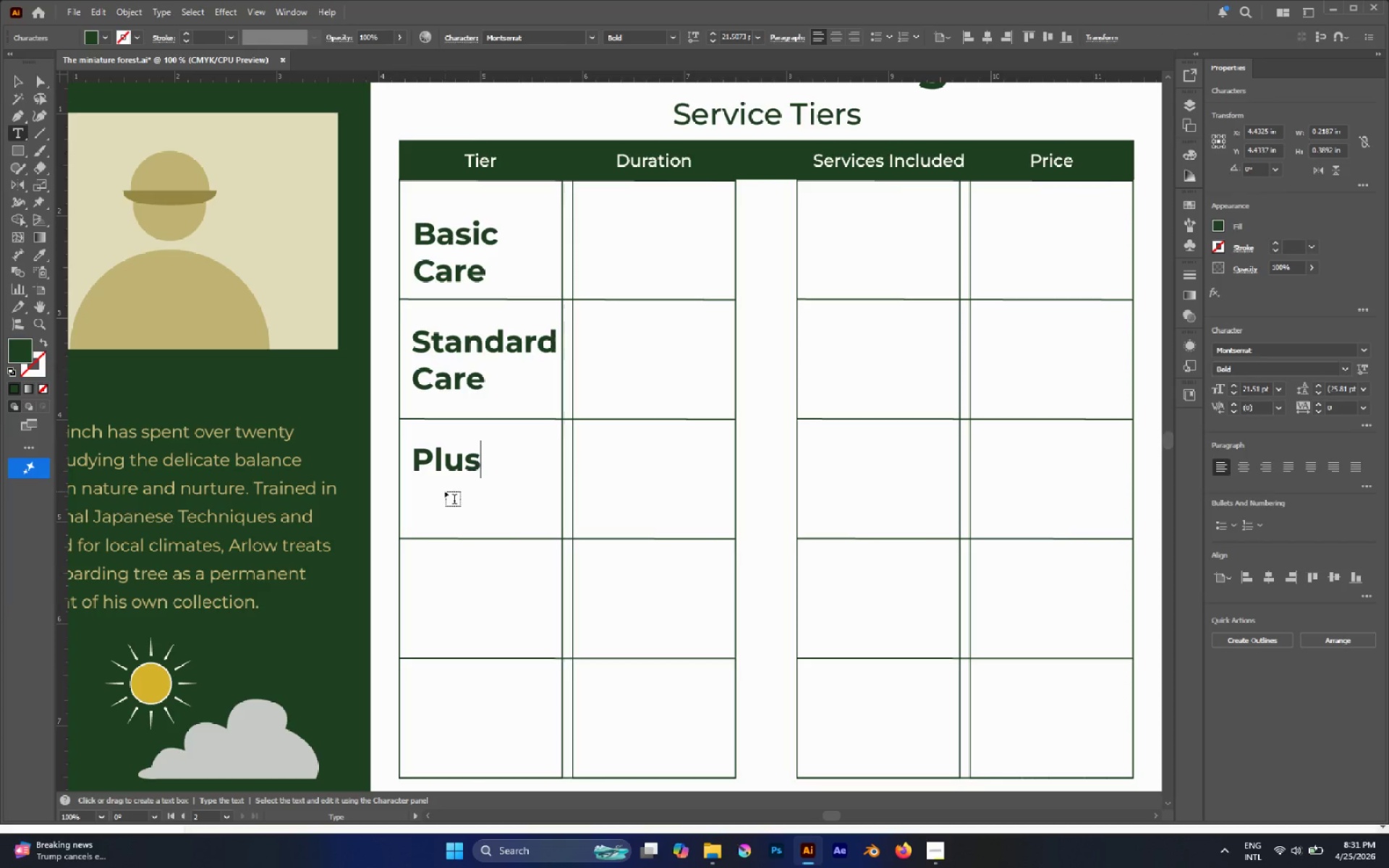 
key(Enter)
 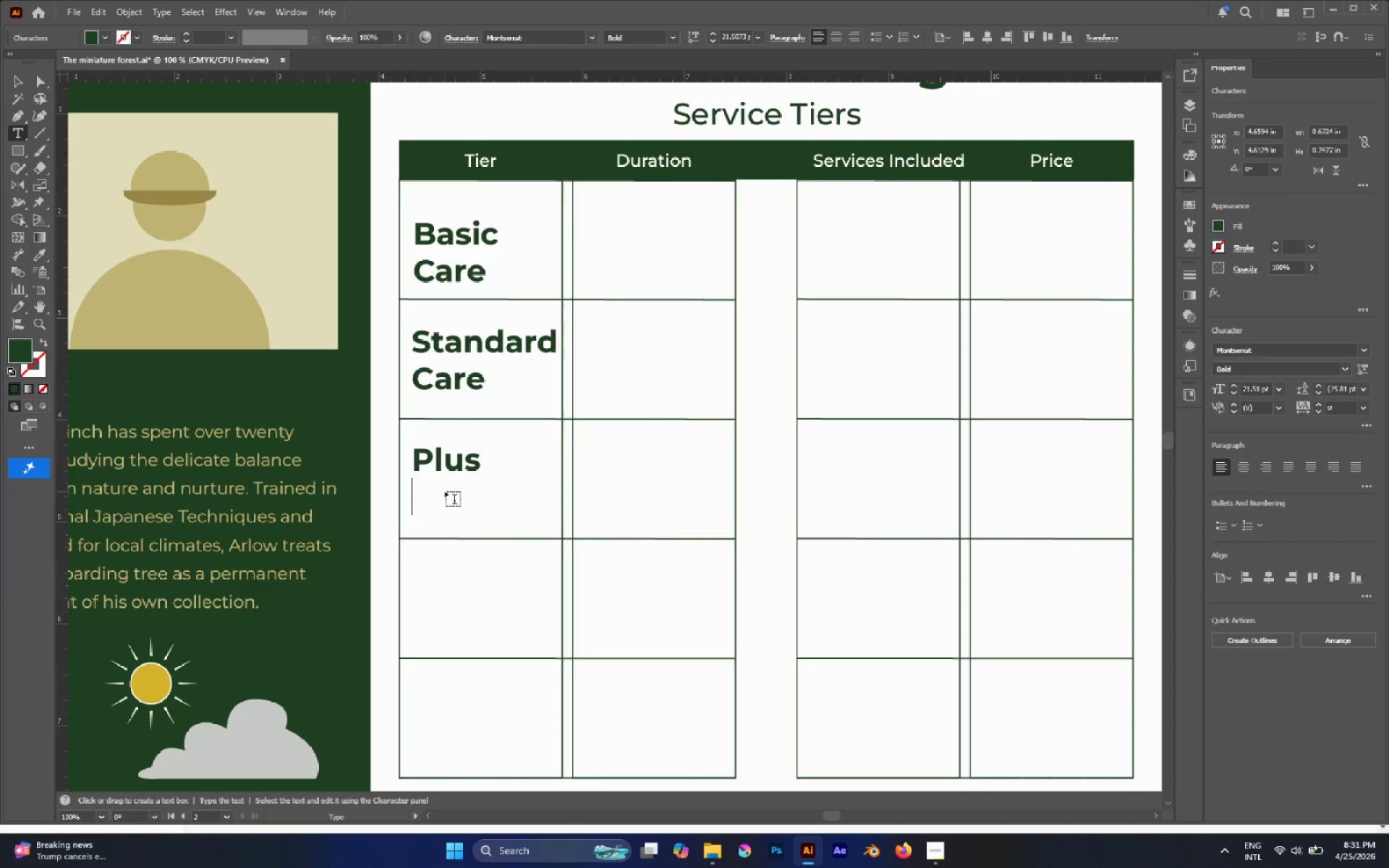 
type(Care)
 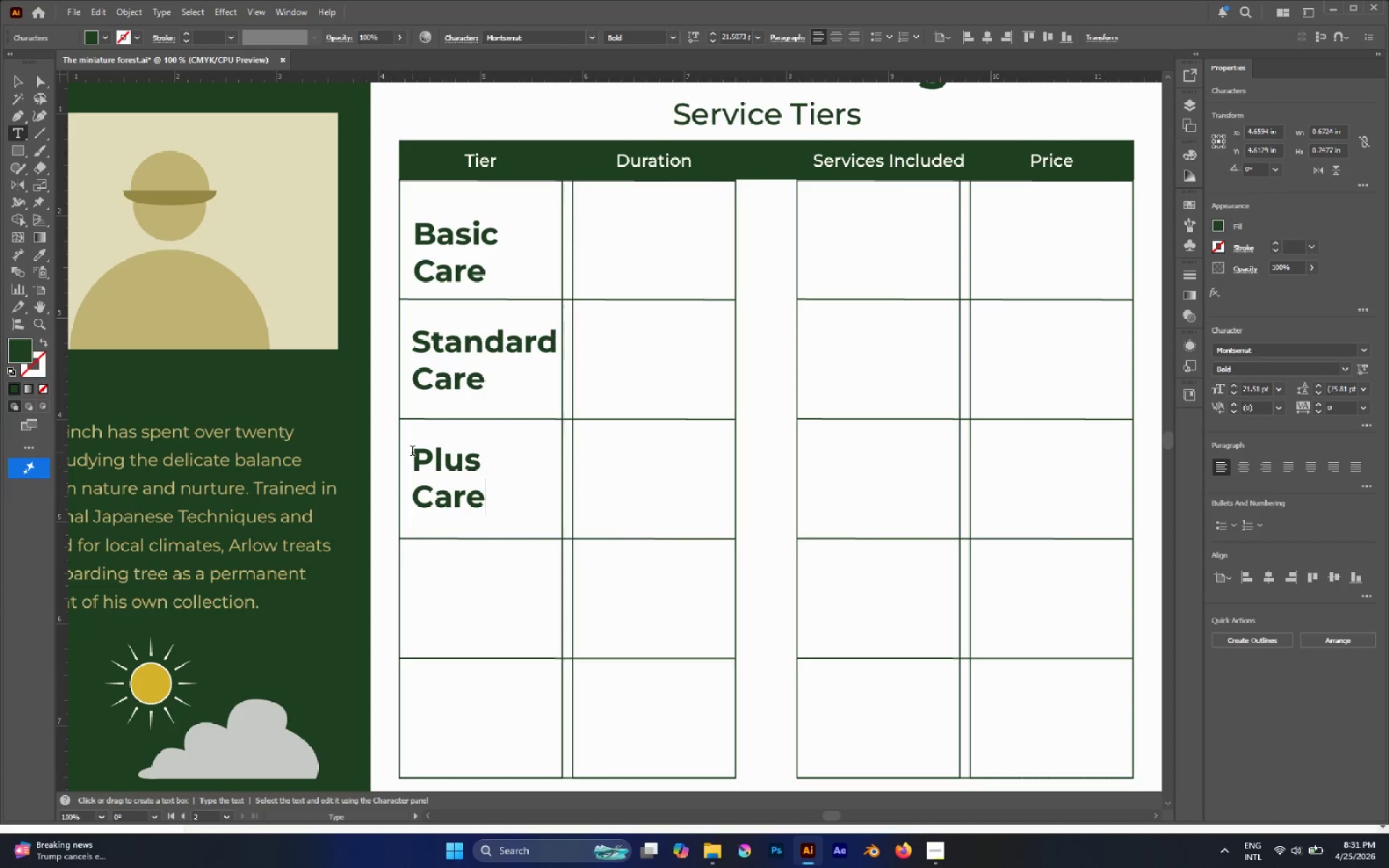 
double_click([416, 456])
 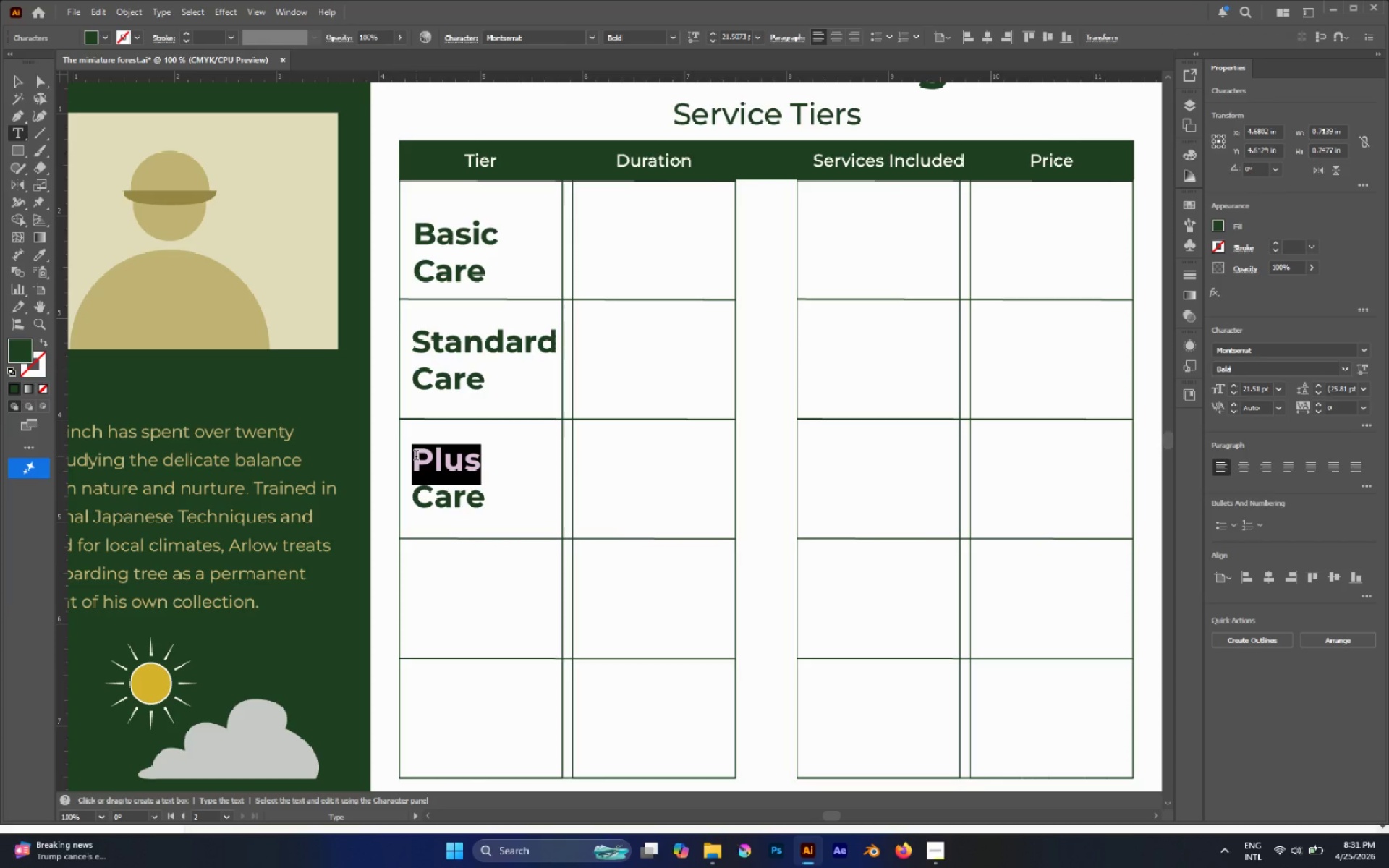 
type(Standard +)
key(Escape)
type(a)
 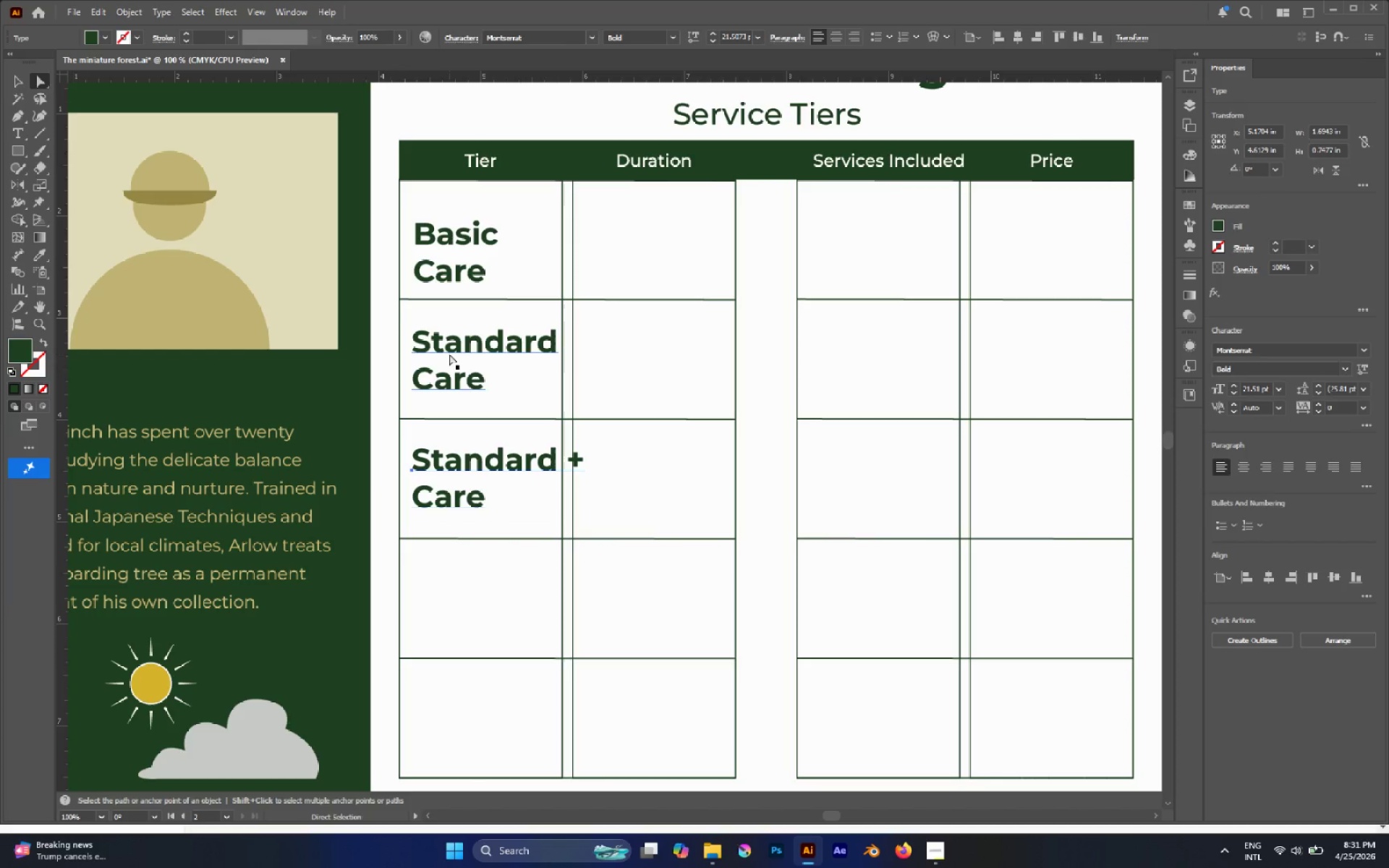 
 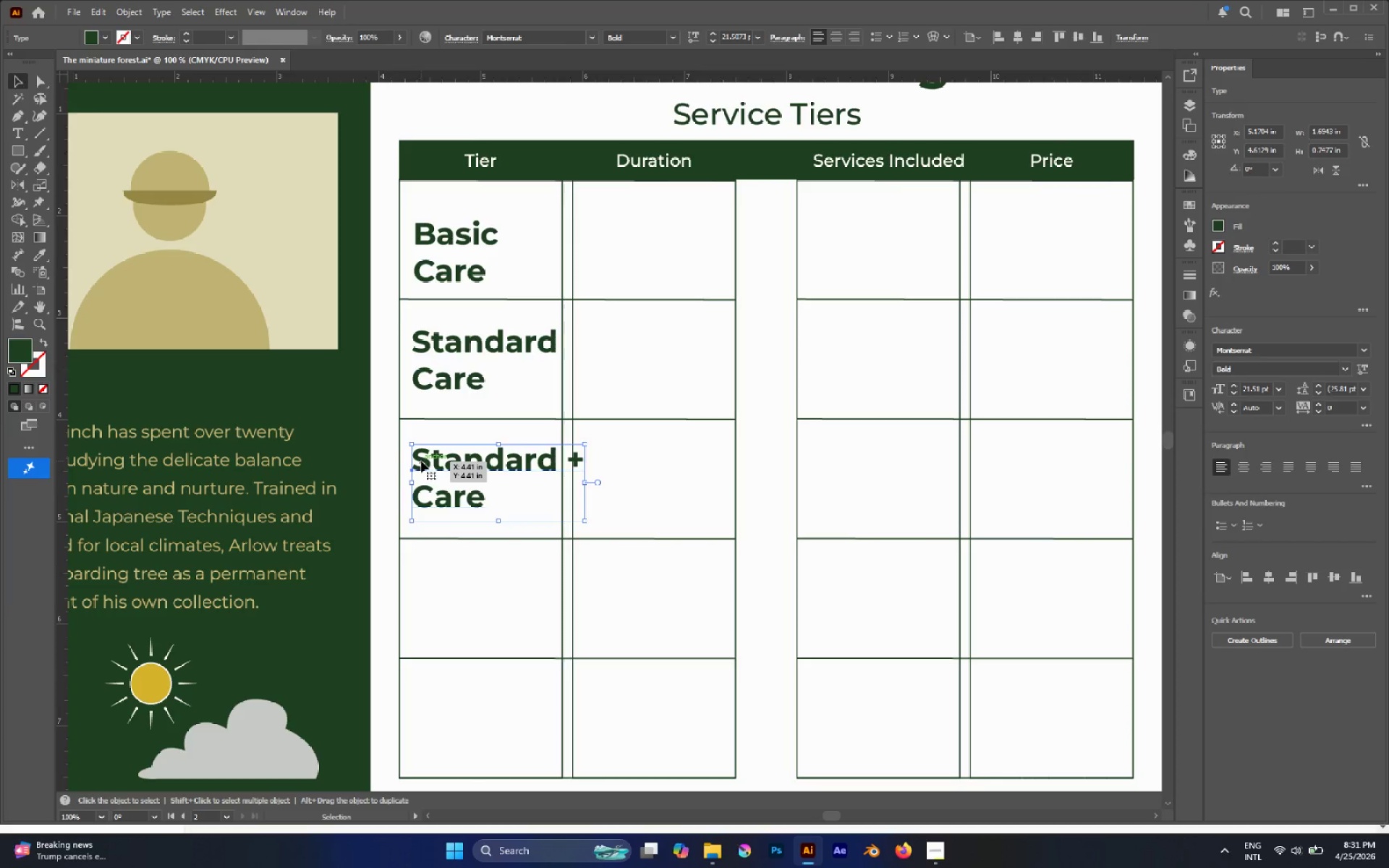 
hold_key(key=ShiftLeft, duration=1.06)
double_click([455, 241])
 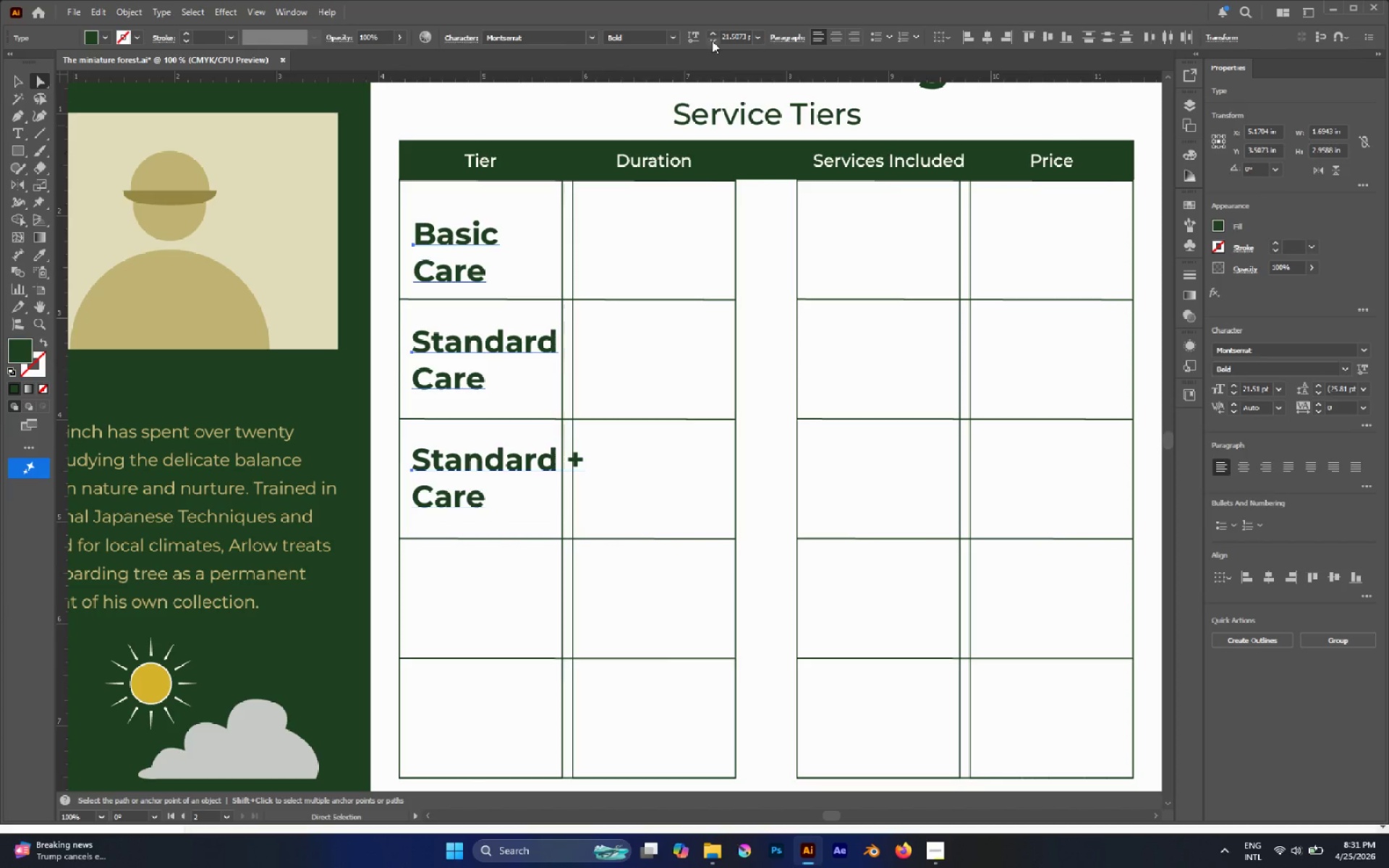 
double_click([712, 41])
 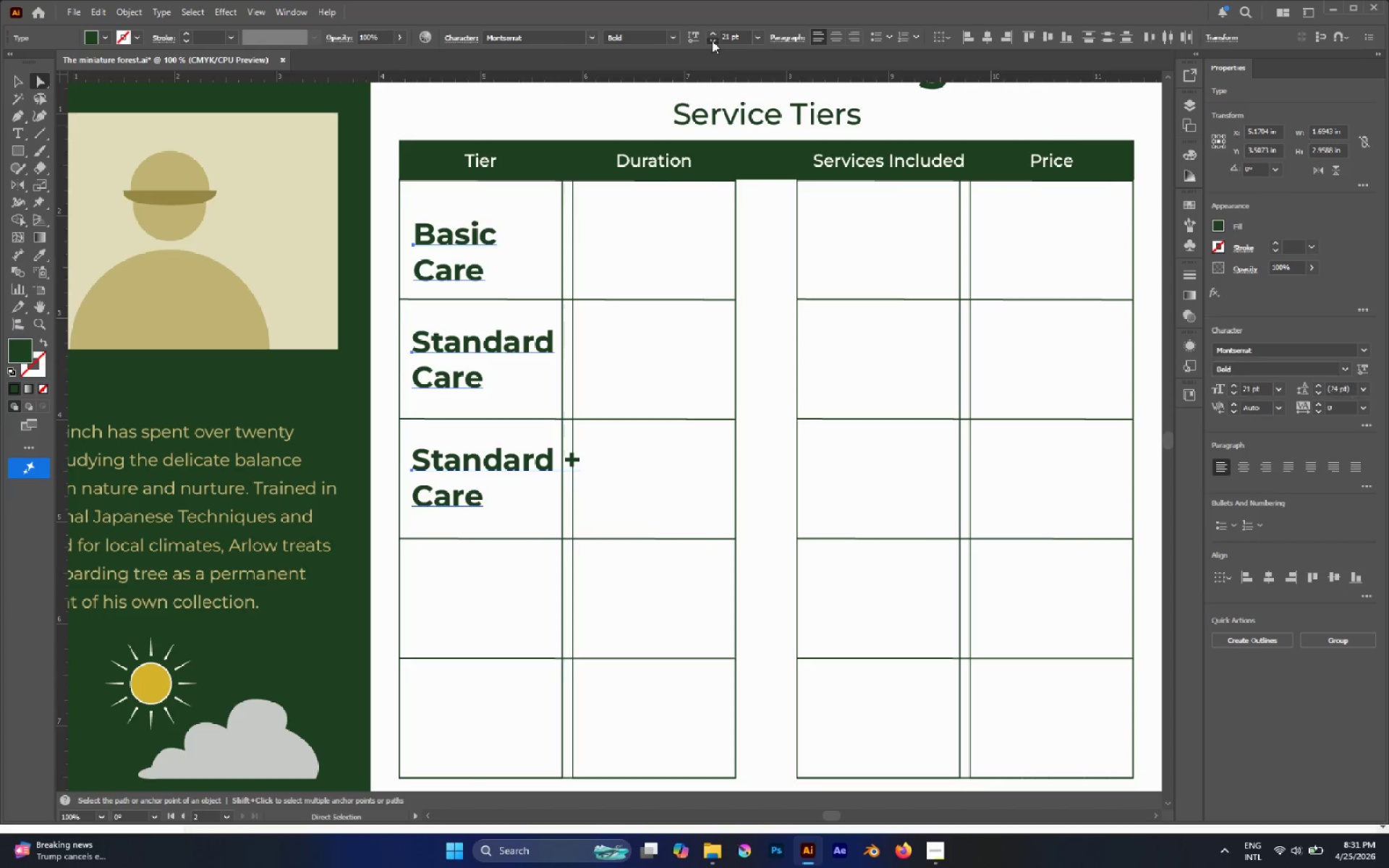 
triple_click([712, 41])
 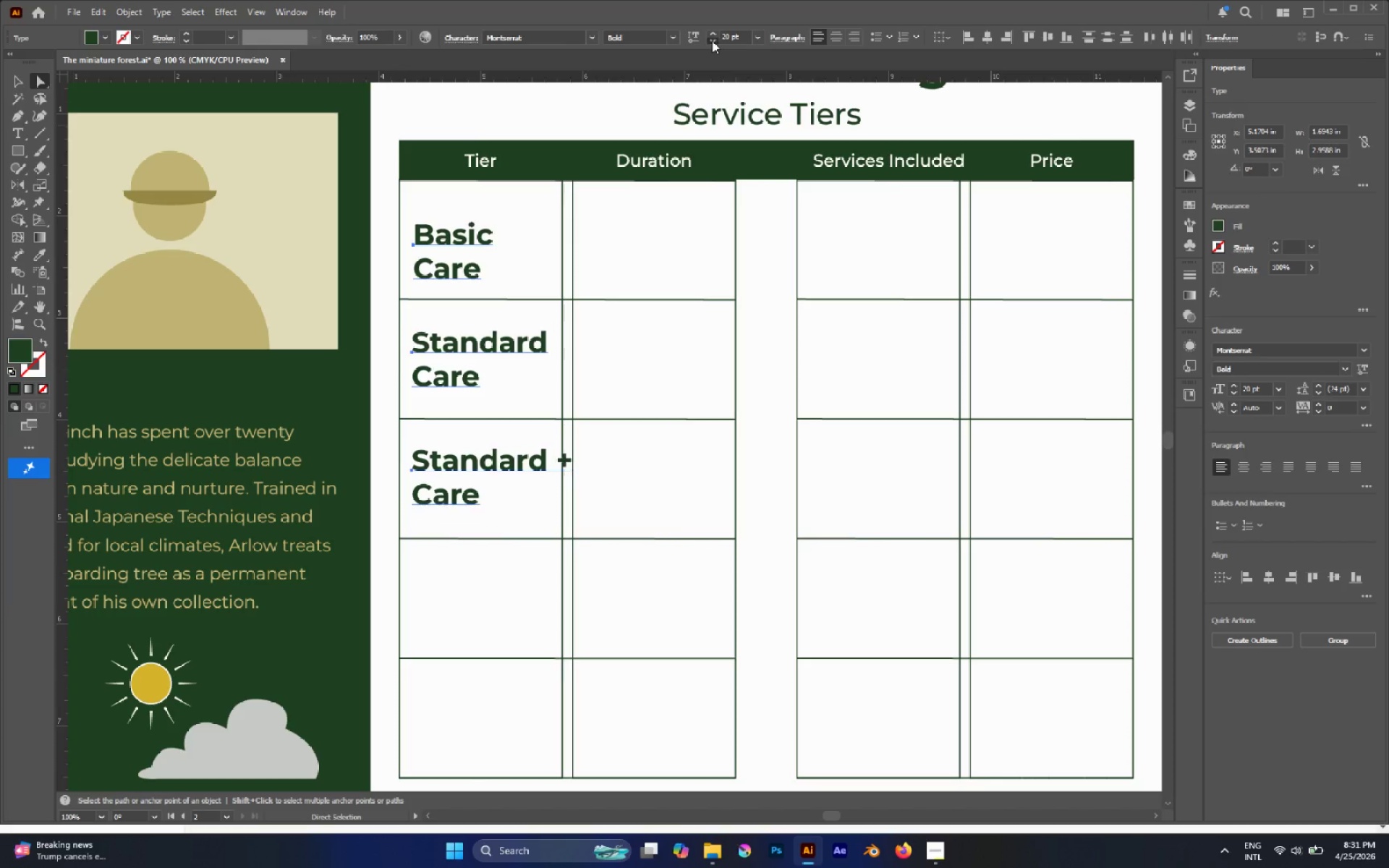 
triple_click([712, 41])
 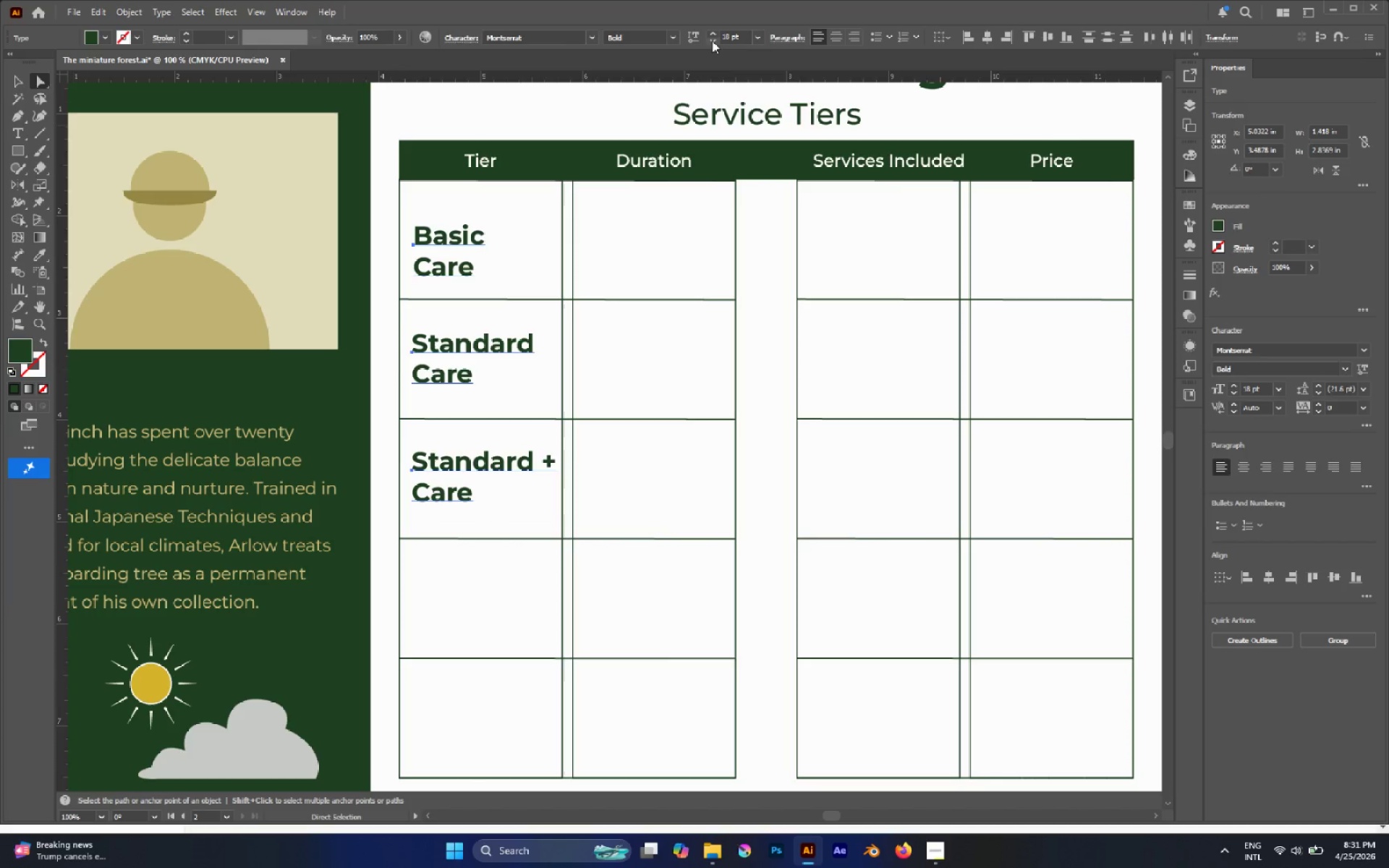 
left_click([712, 41])
 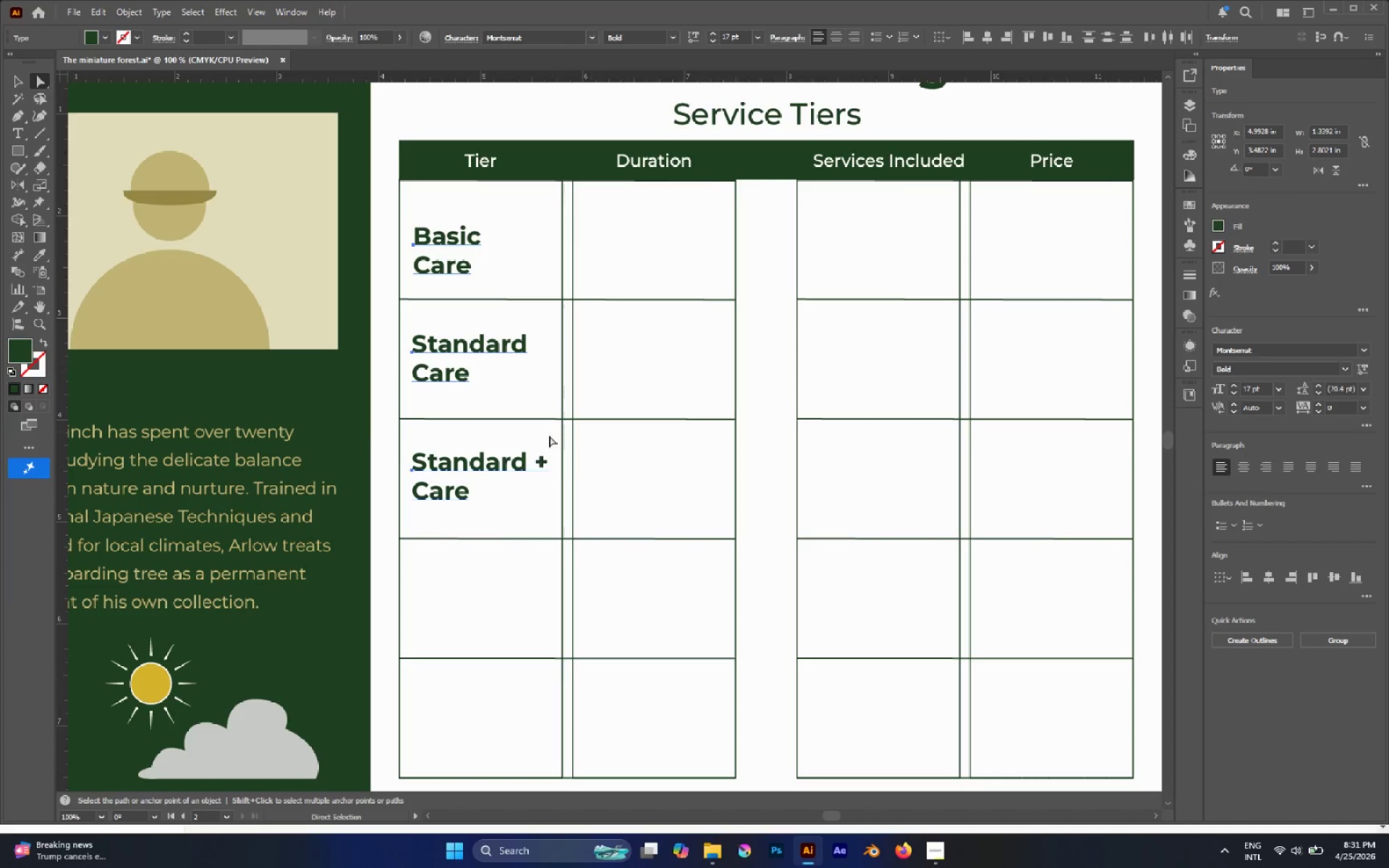 
left_click([520, 490])
 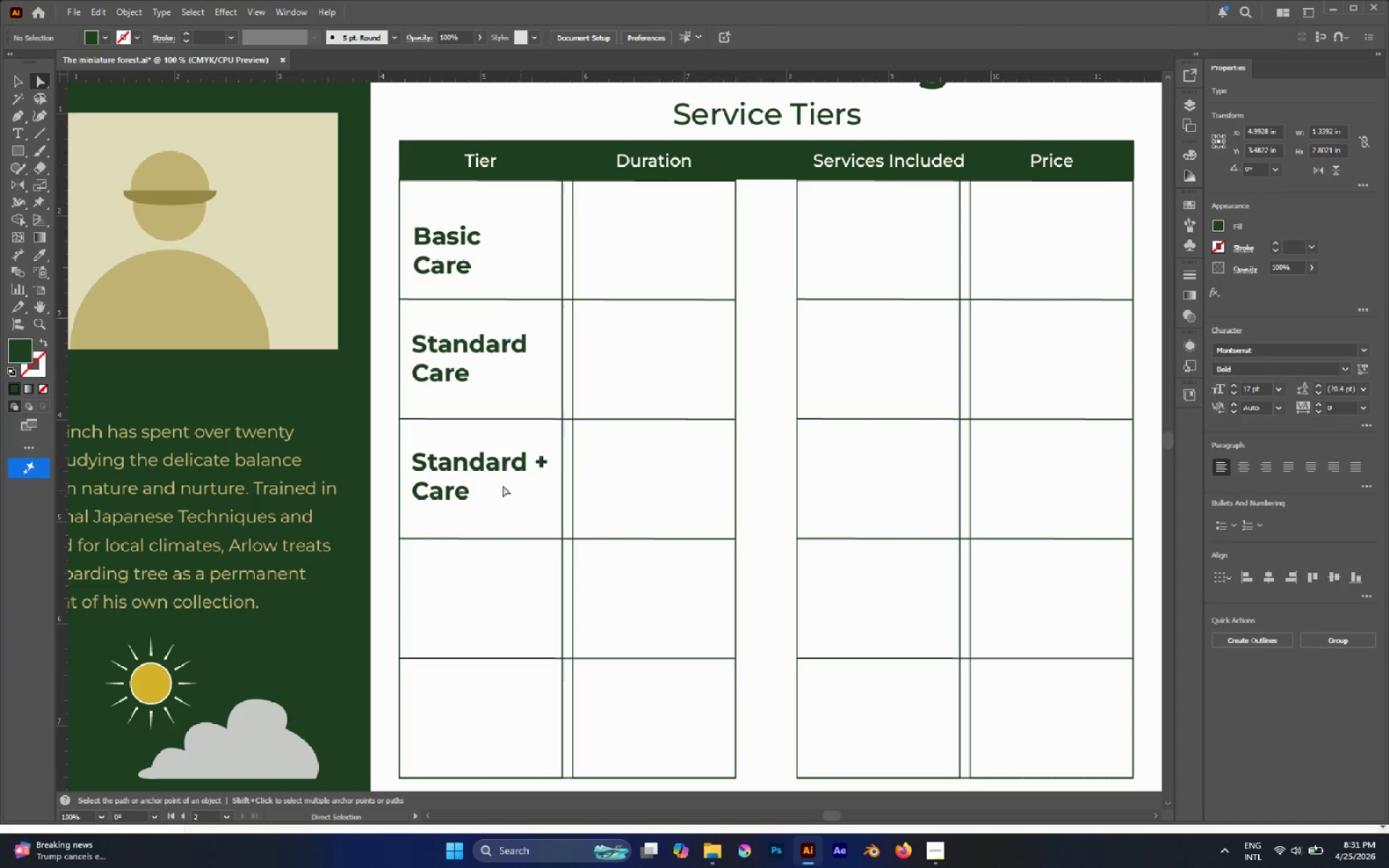 
hold_key(key=AltLeft, duration=1.66)
left_click_drag(start_coordinate=[435, 461], to_coordinate=[444, 592])
 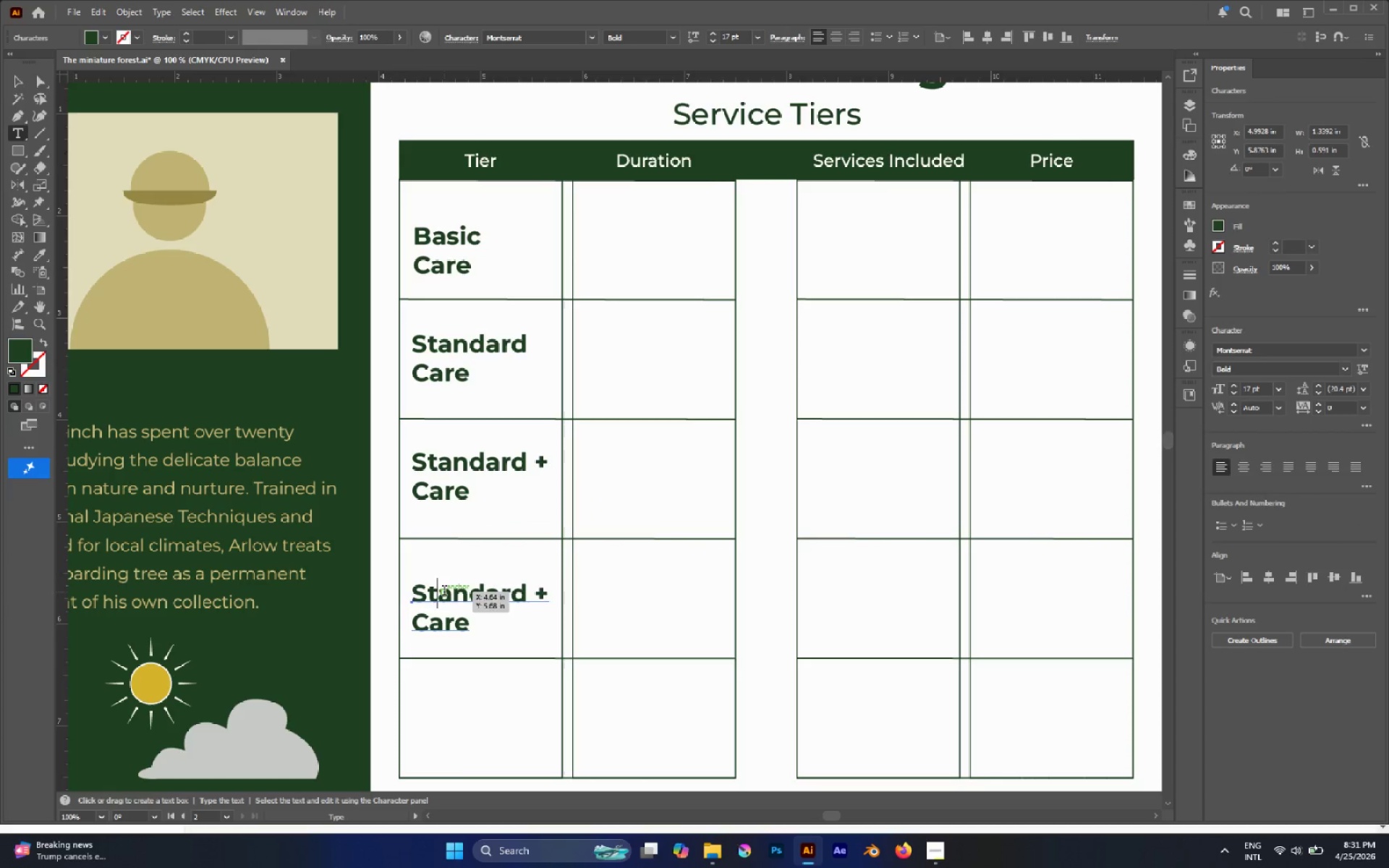 
hold_key(key=ShiftLeft, duration=1.16)
 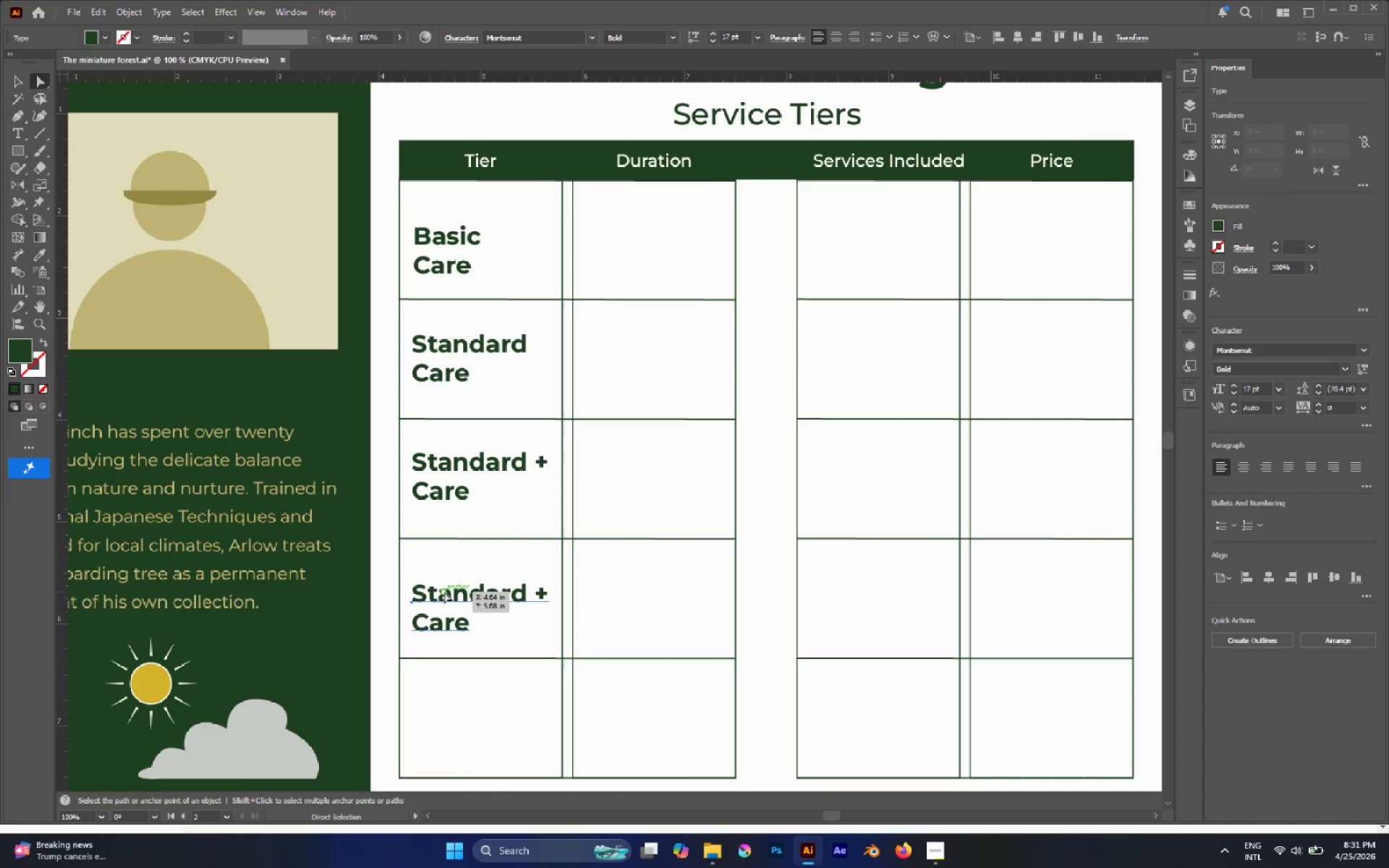 
double_click([444, 592])
 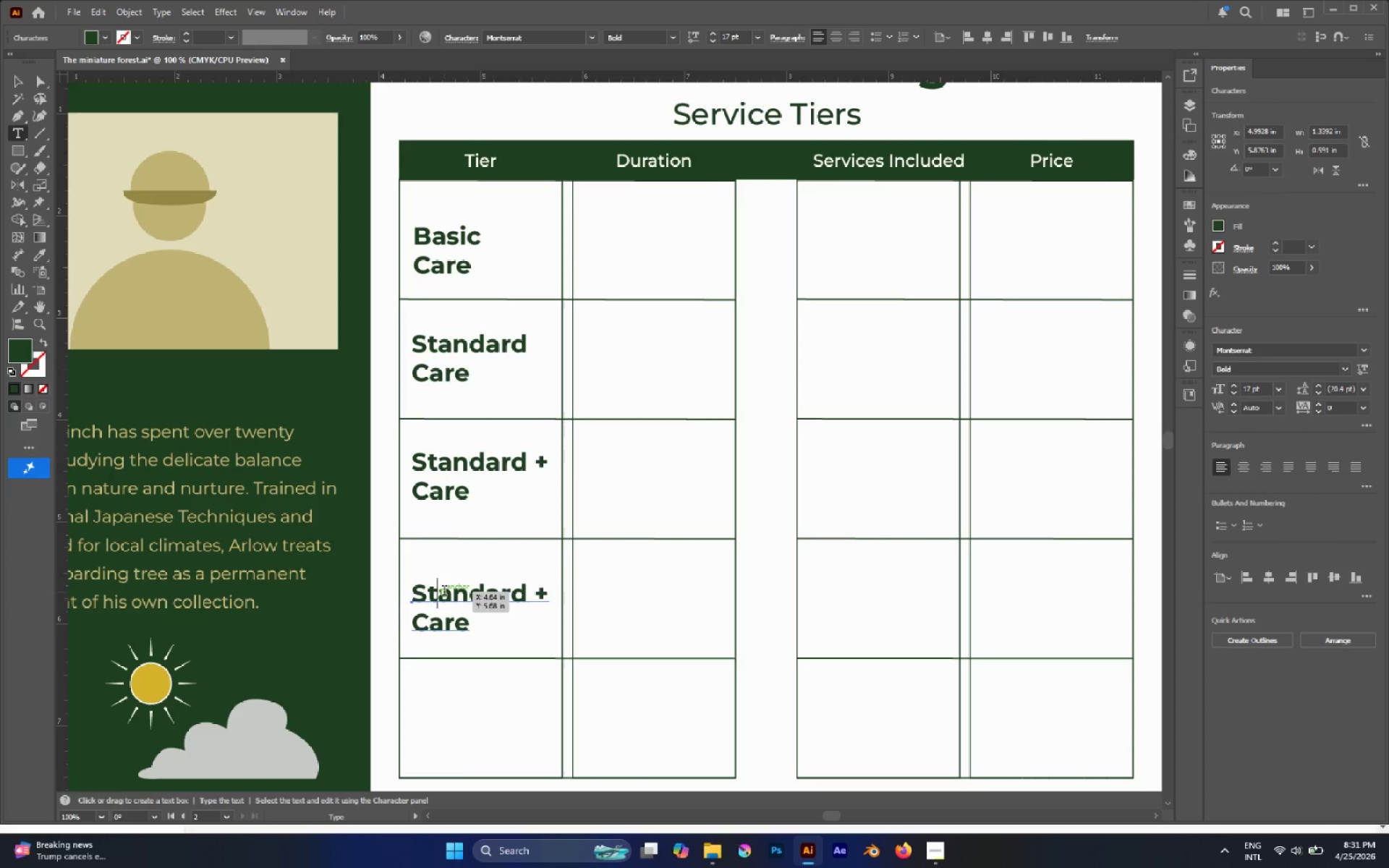 
triple_click([444, 592])
 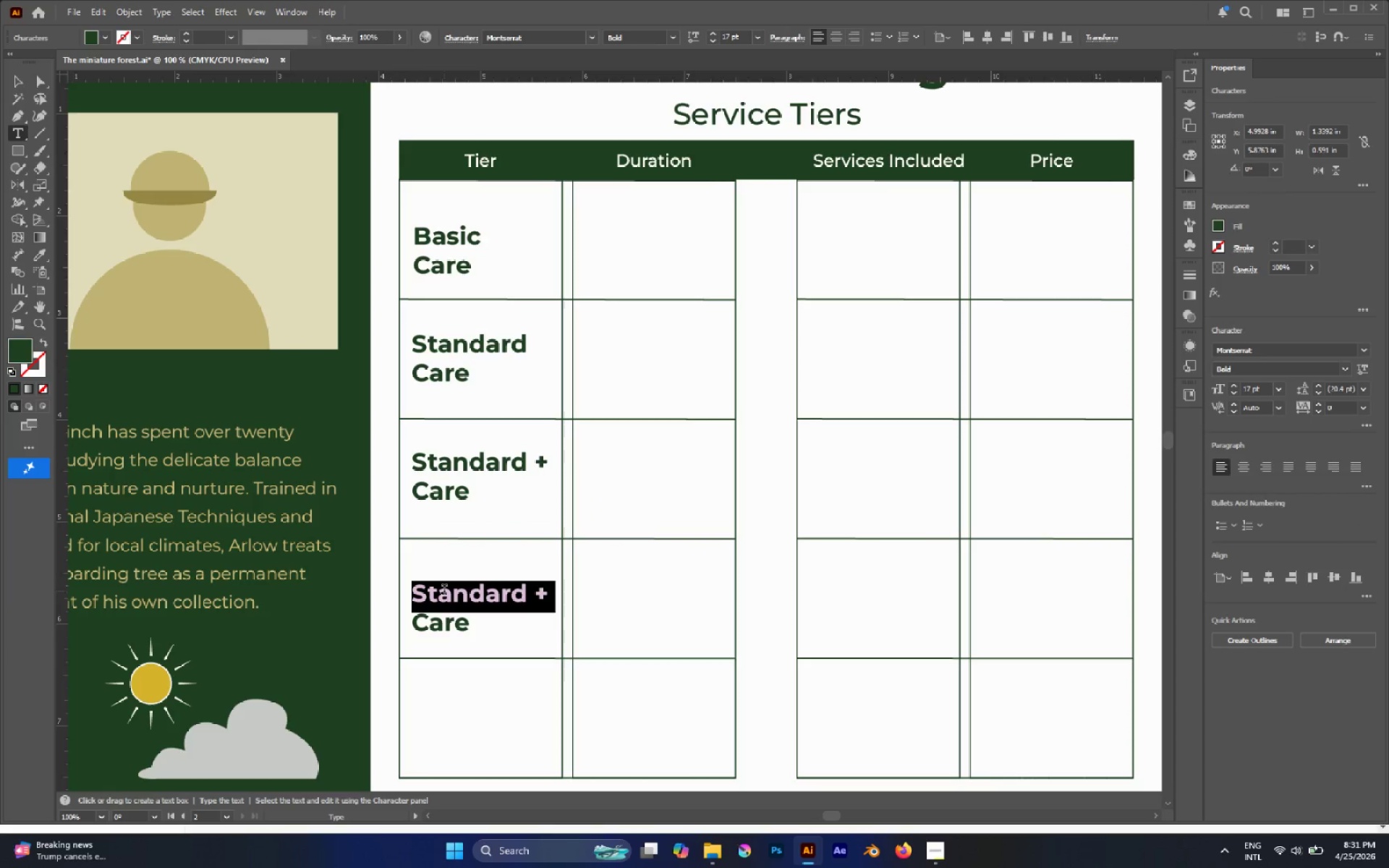 
type(Preu)
key(Backspace)
key(Backspace)
type(emium)
 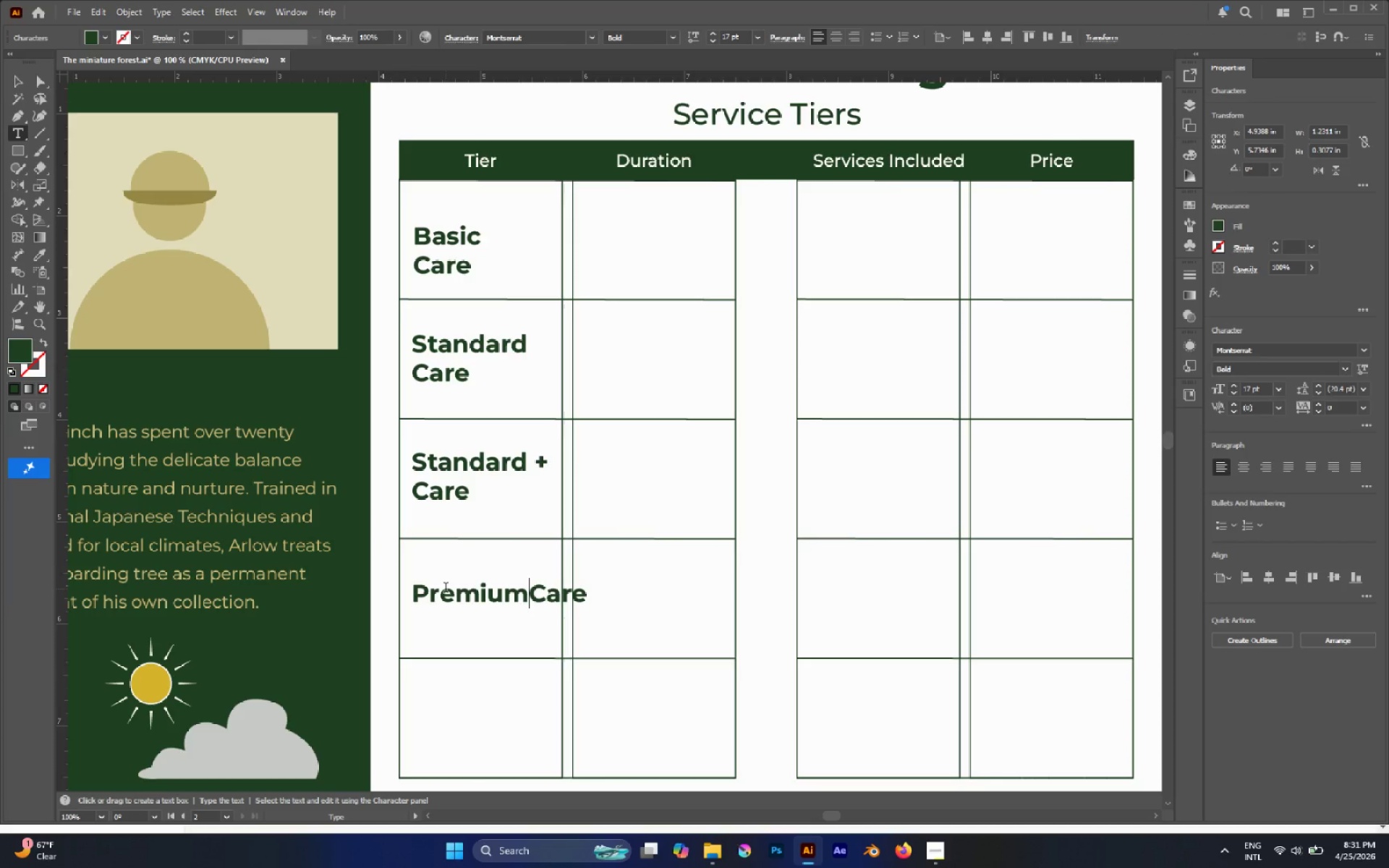 
key(Enter)
 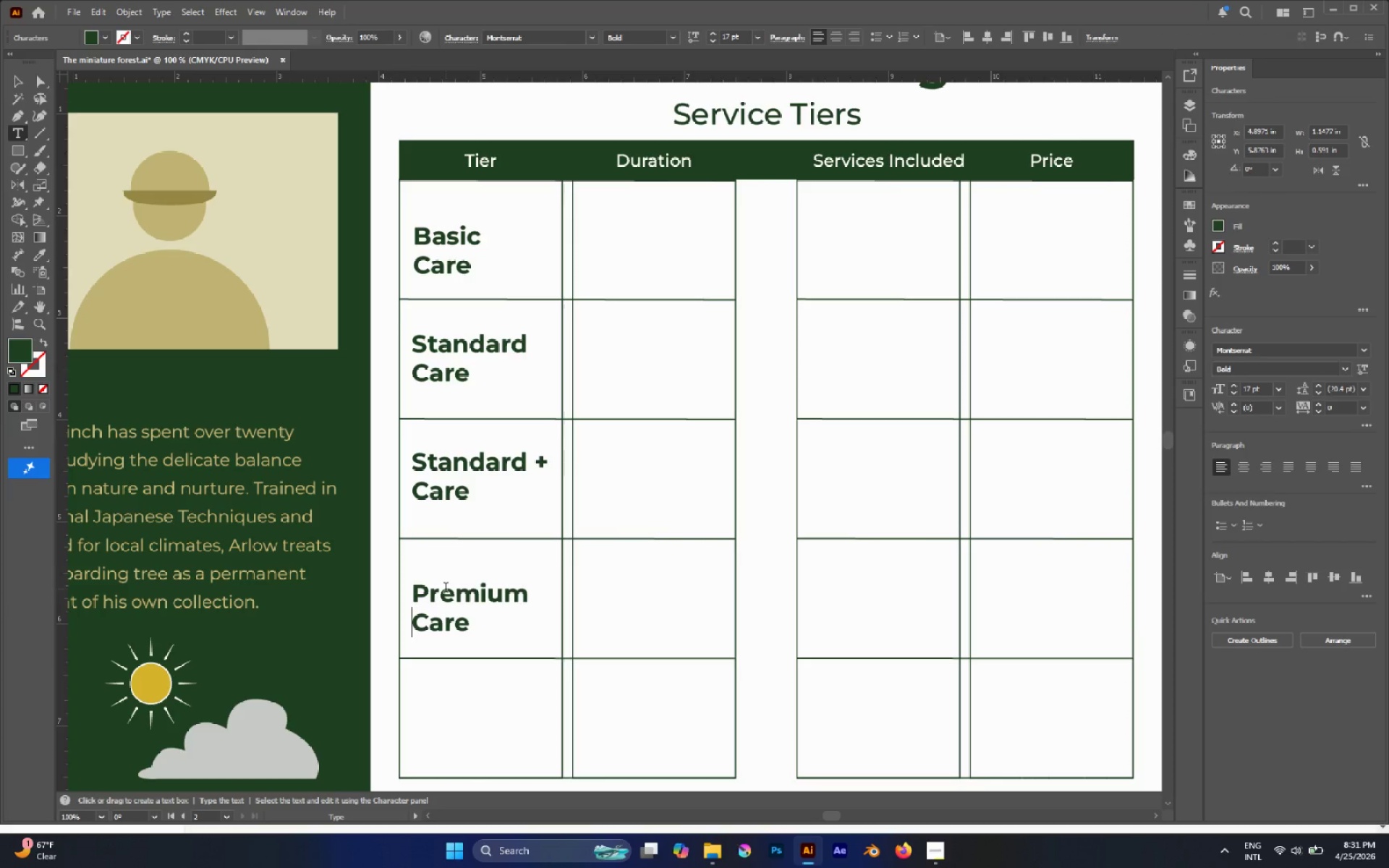 
key(Escape)
 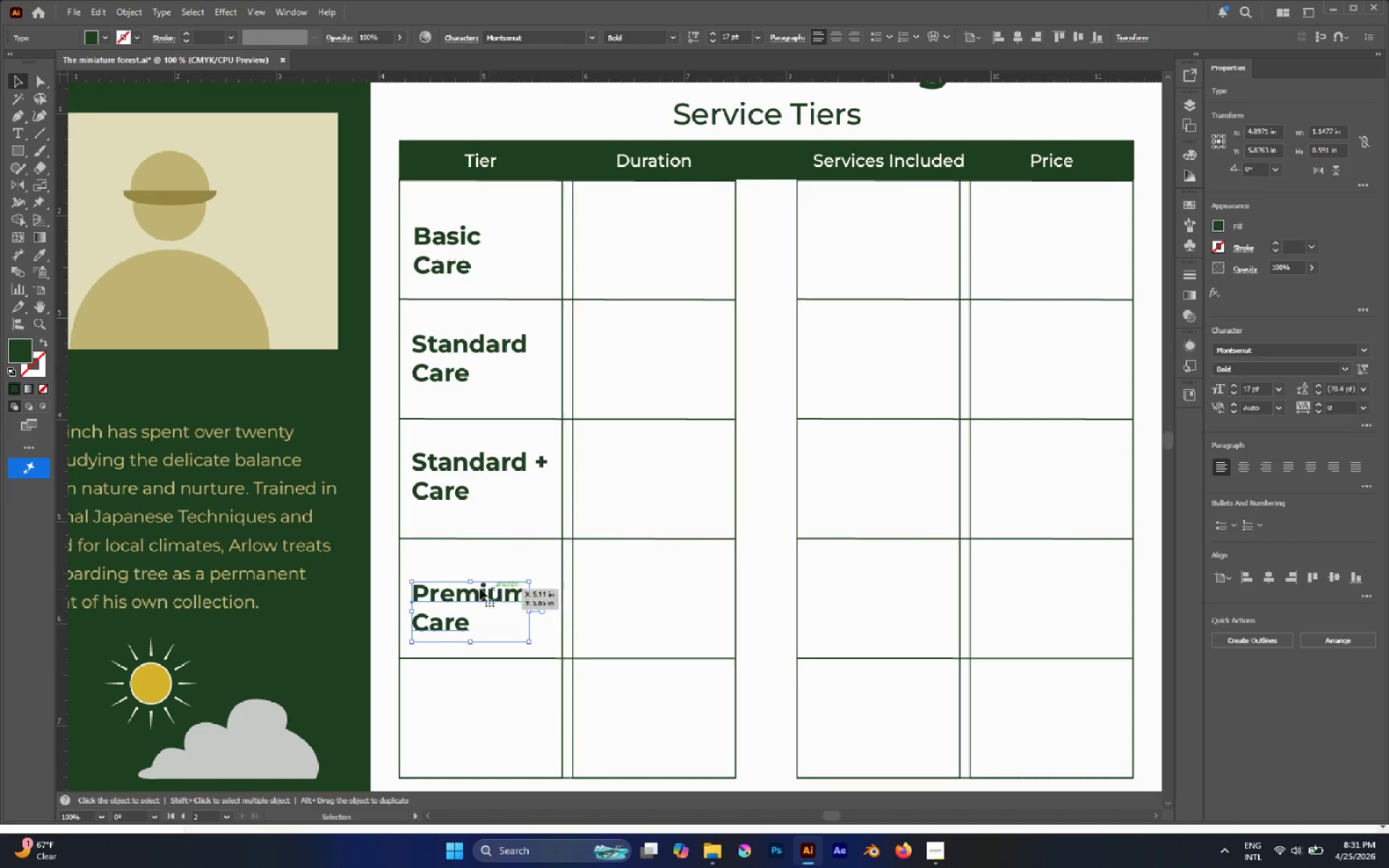 
hold_key(key=AltLeft, duration=2.11)
left_click_drag(start_coordinate=[471, 588], to_coordinate=[460, 701])
 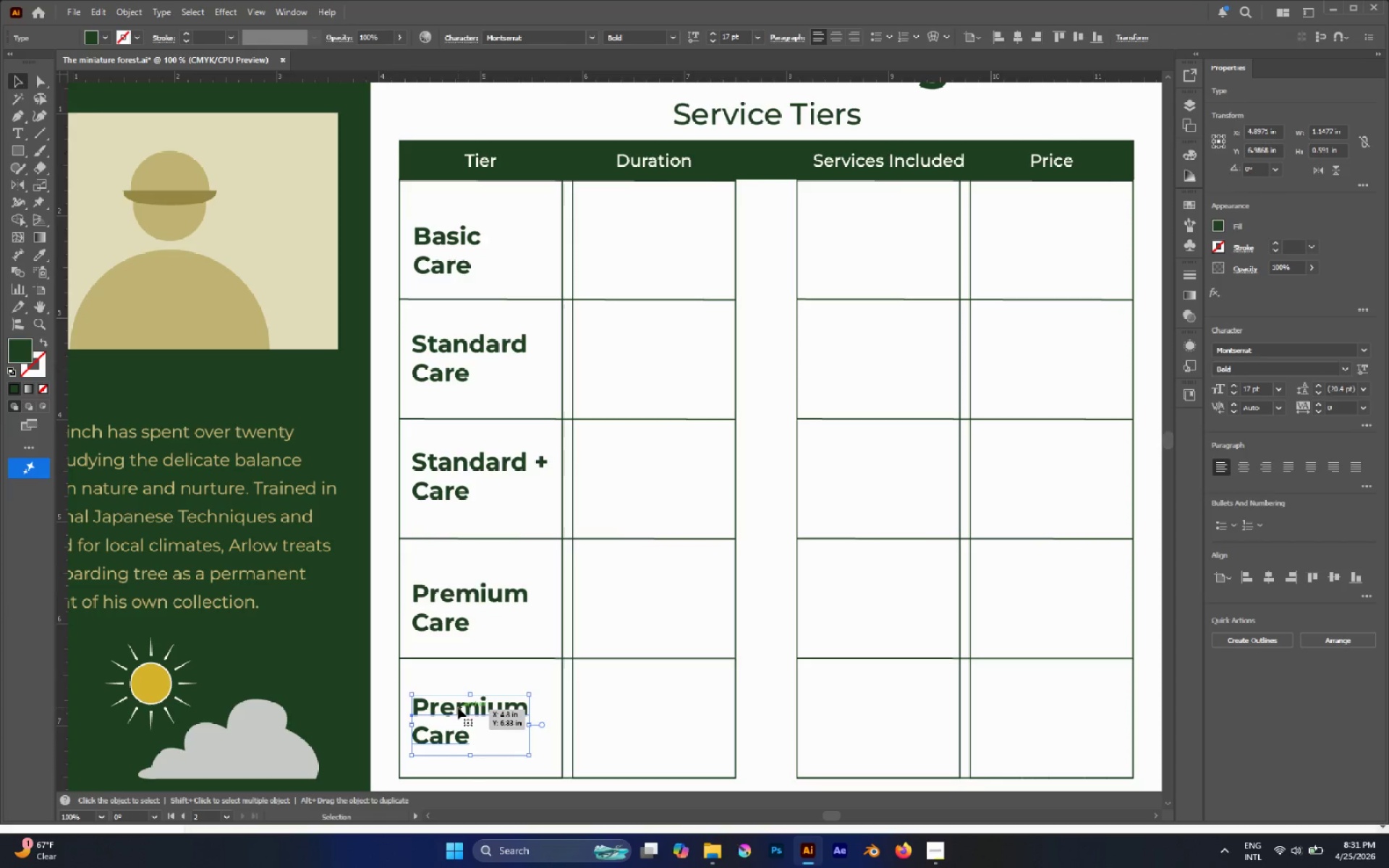 
hold_key(key=ShiftLeft, duration=1.92)
 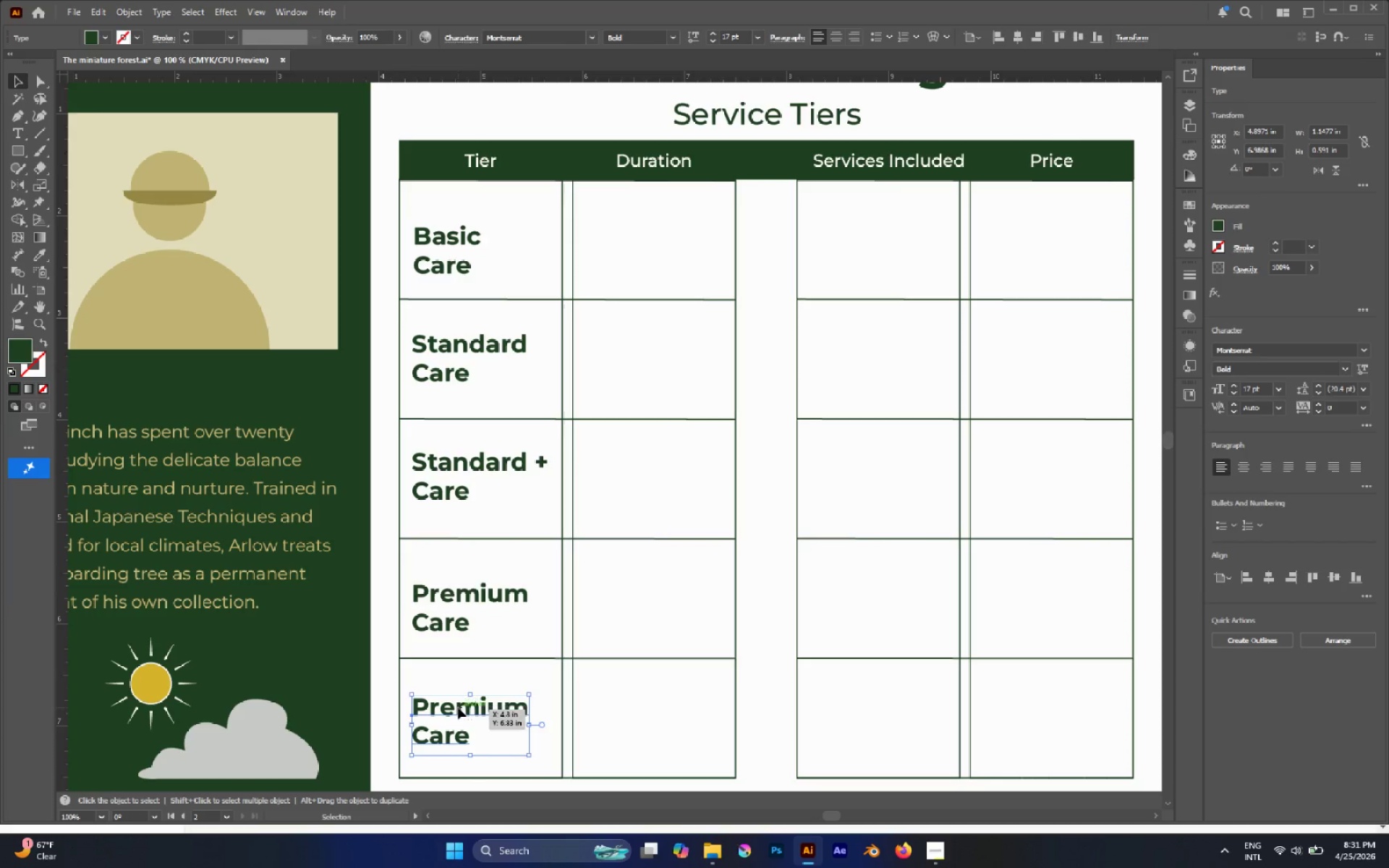 
double_click([458, 707])
 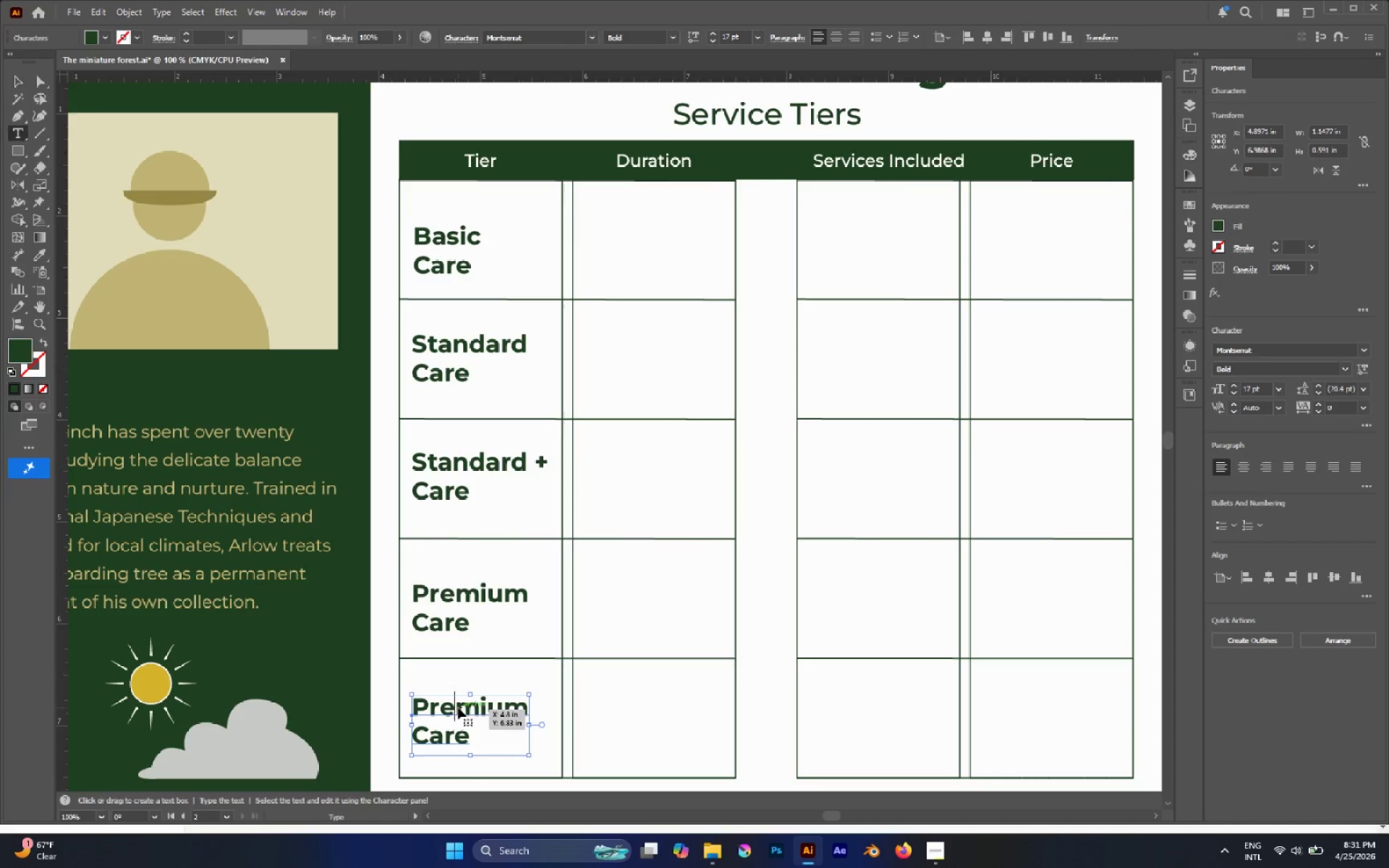 
triple_click([458, 707])
 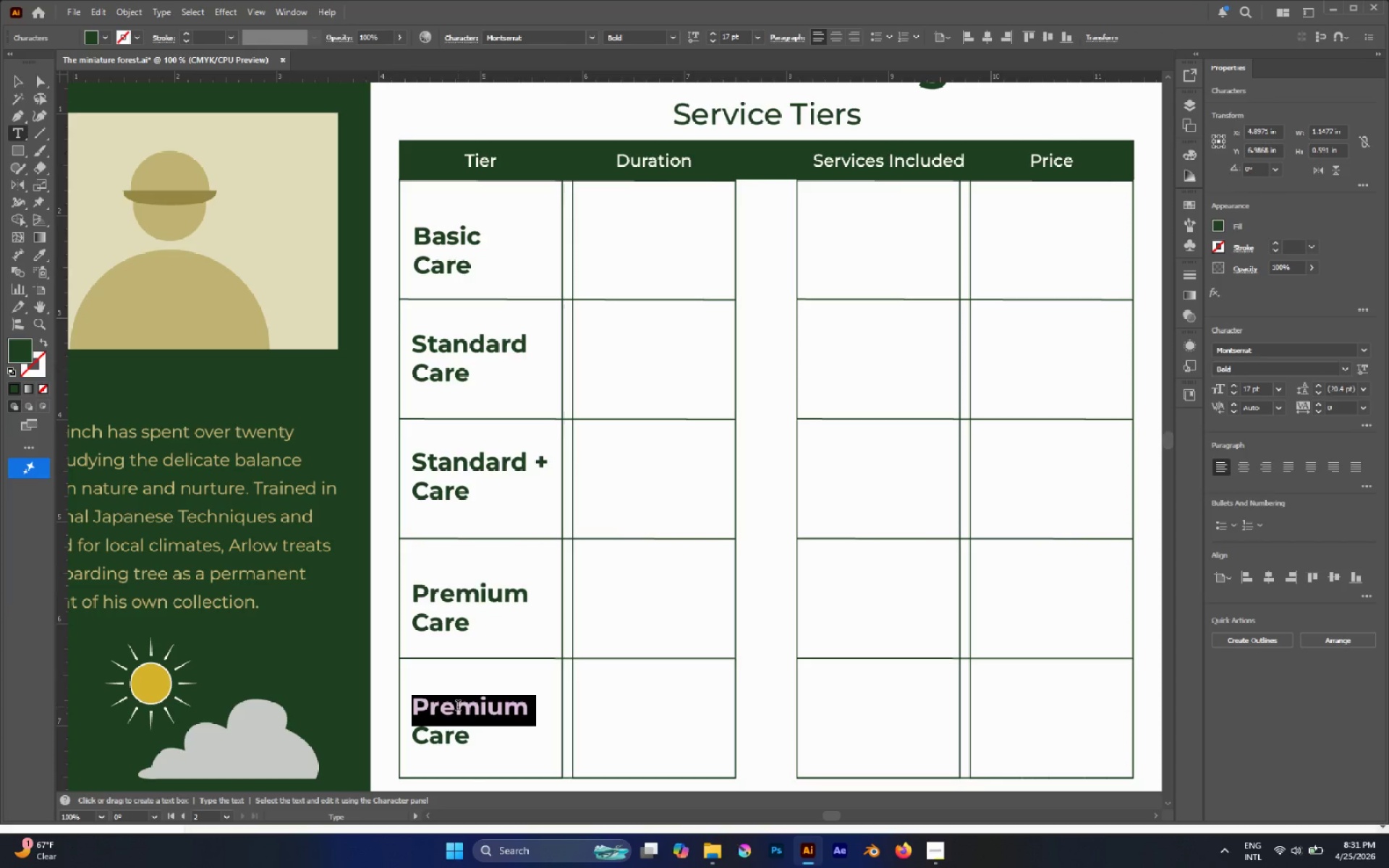 
type(Ultra)
 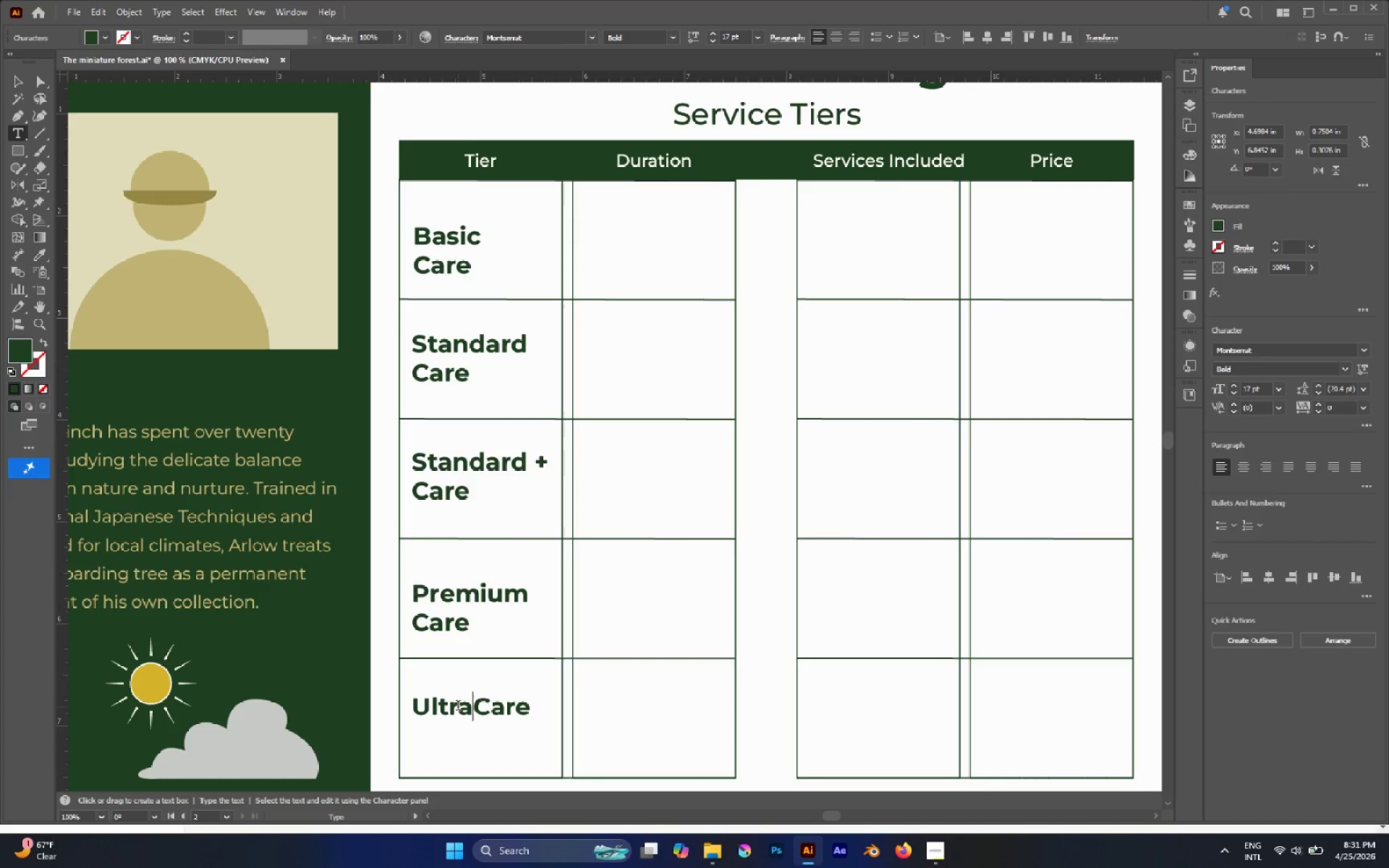 
key(Enter)
 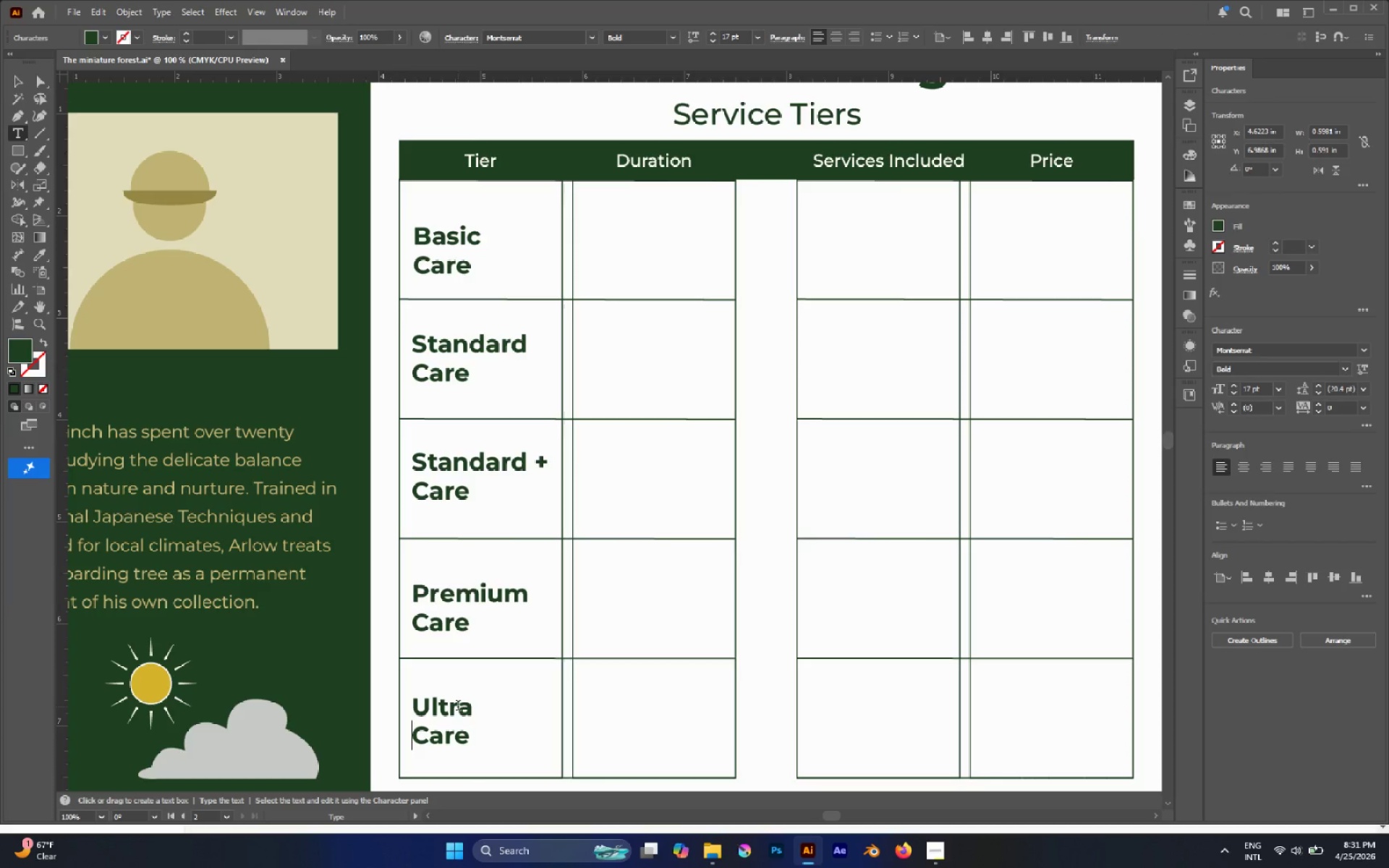 
key(Escape)
 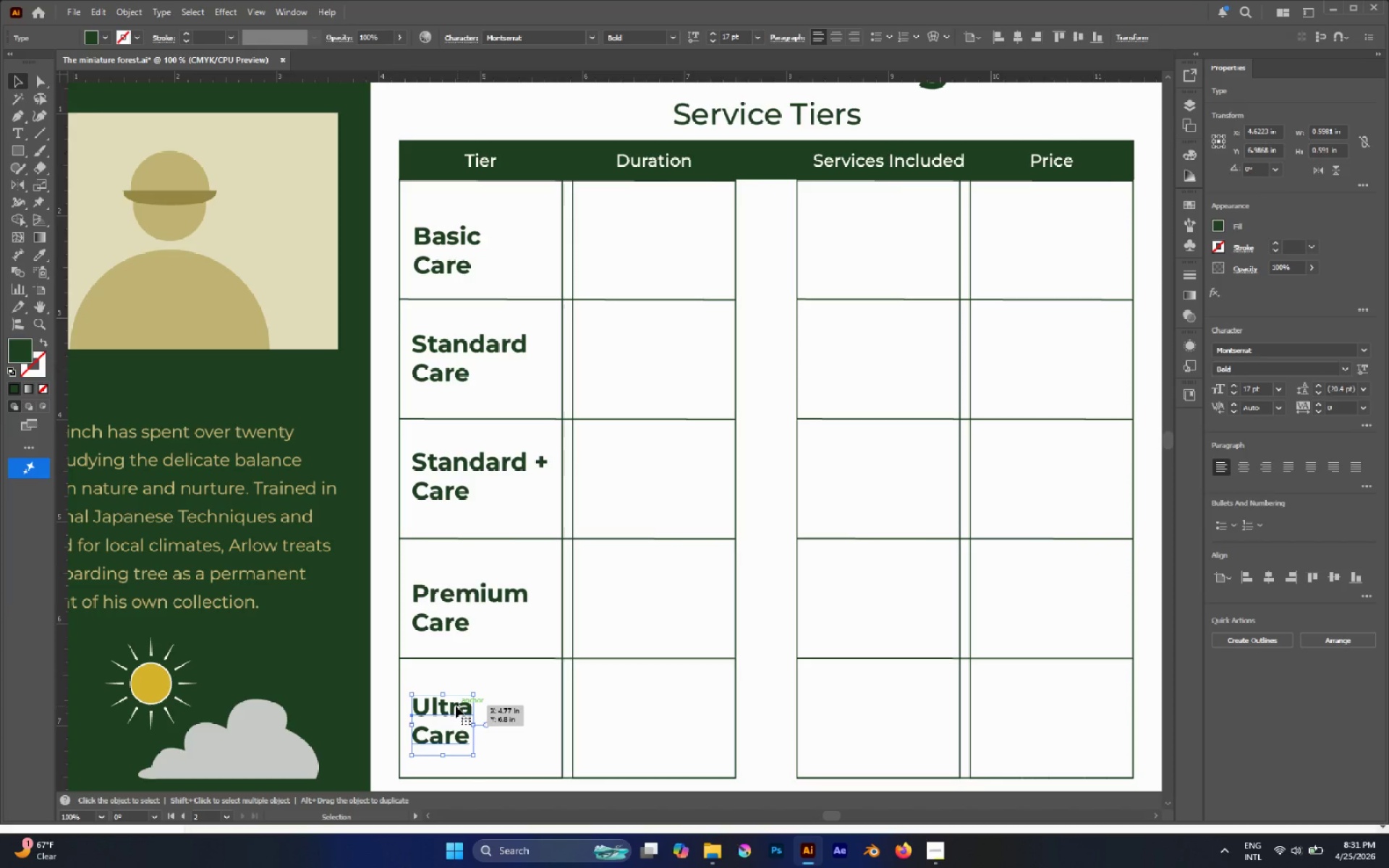 
key(T)
 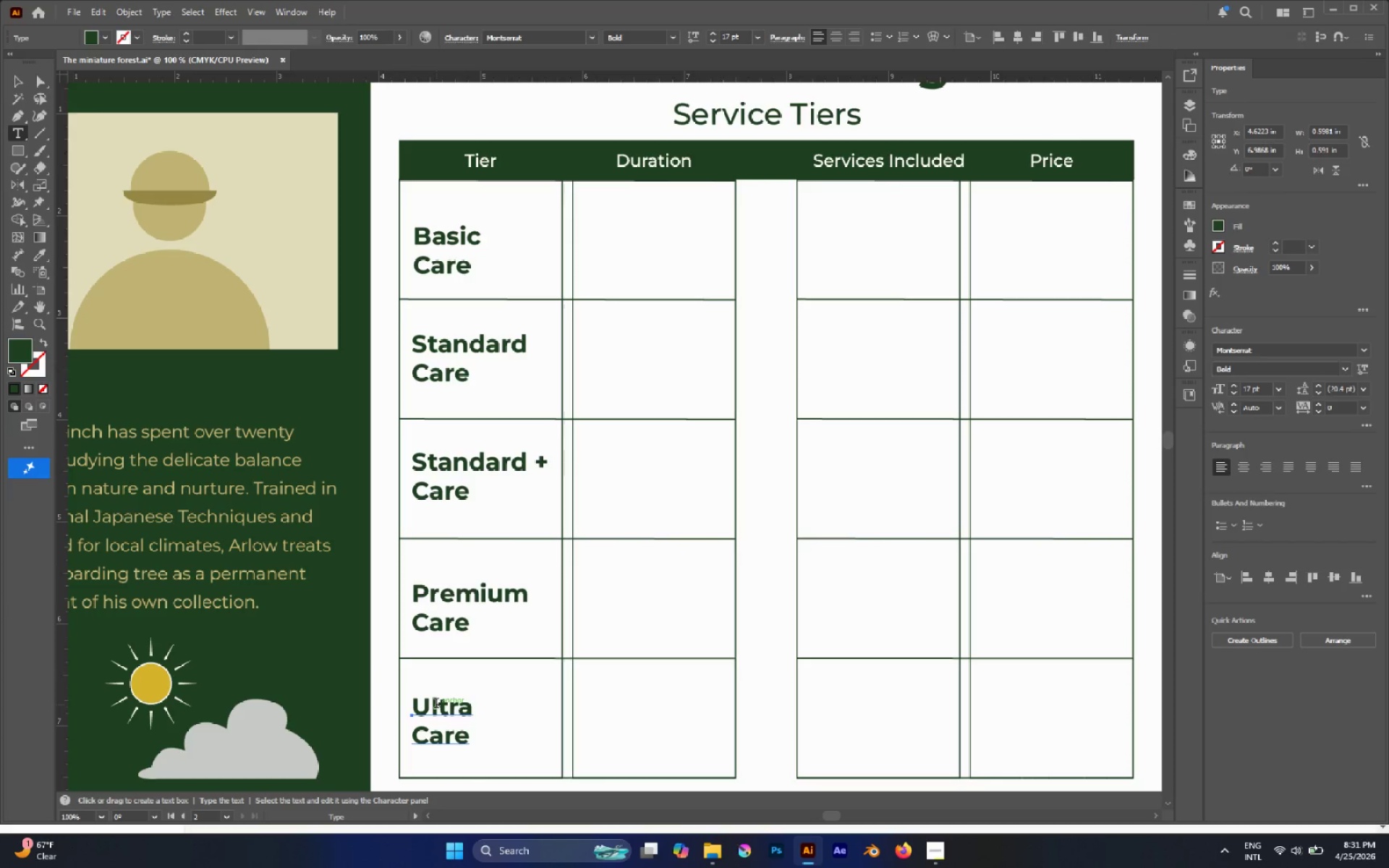 
double_click([436, 705])
 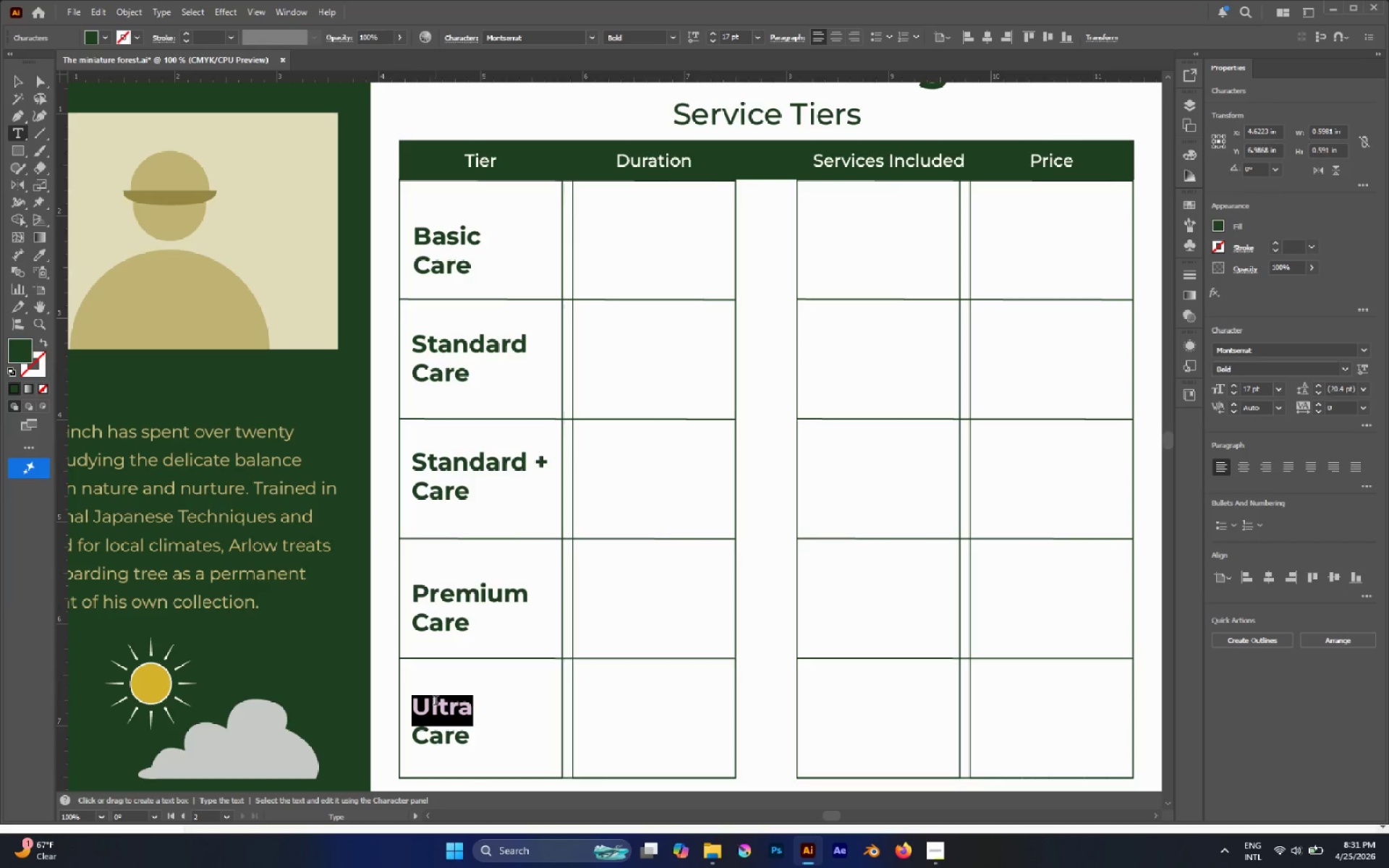 
type(Extra Ordian)
key(Backspace)
key(Backspace)
type(nary)
key(Escape)
 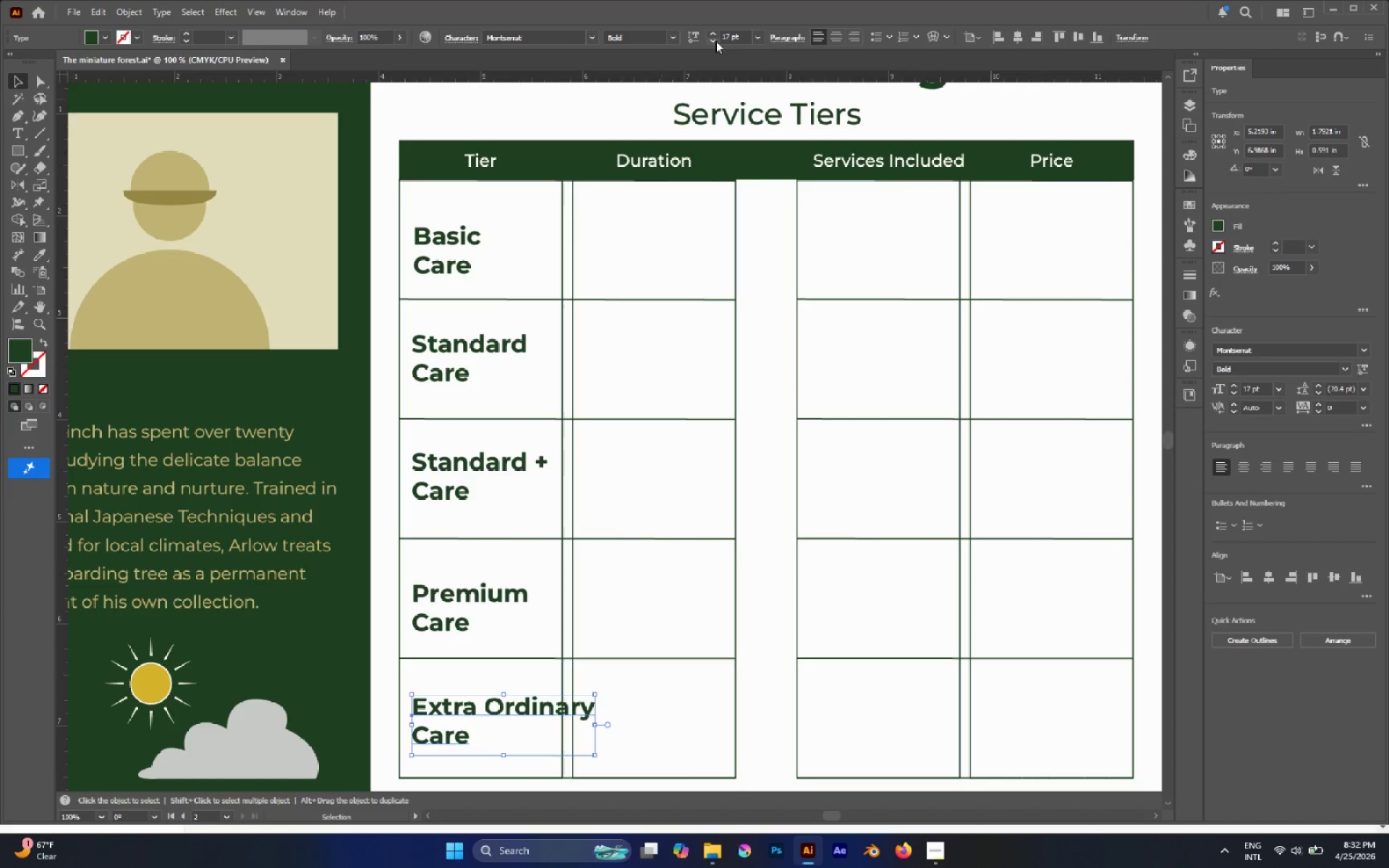 
hold_key(key=ShiftLeft, duration=2.81)
left_click([462, 591])
 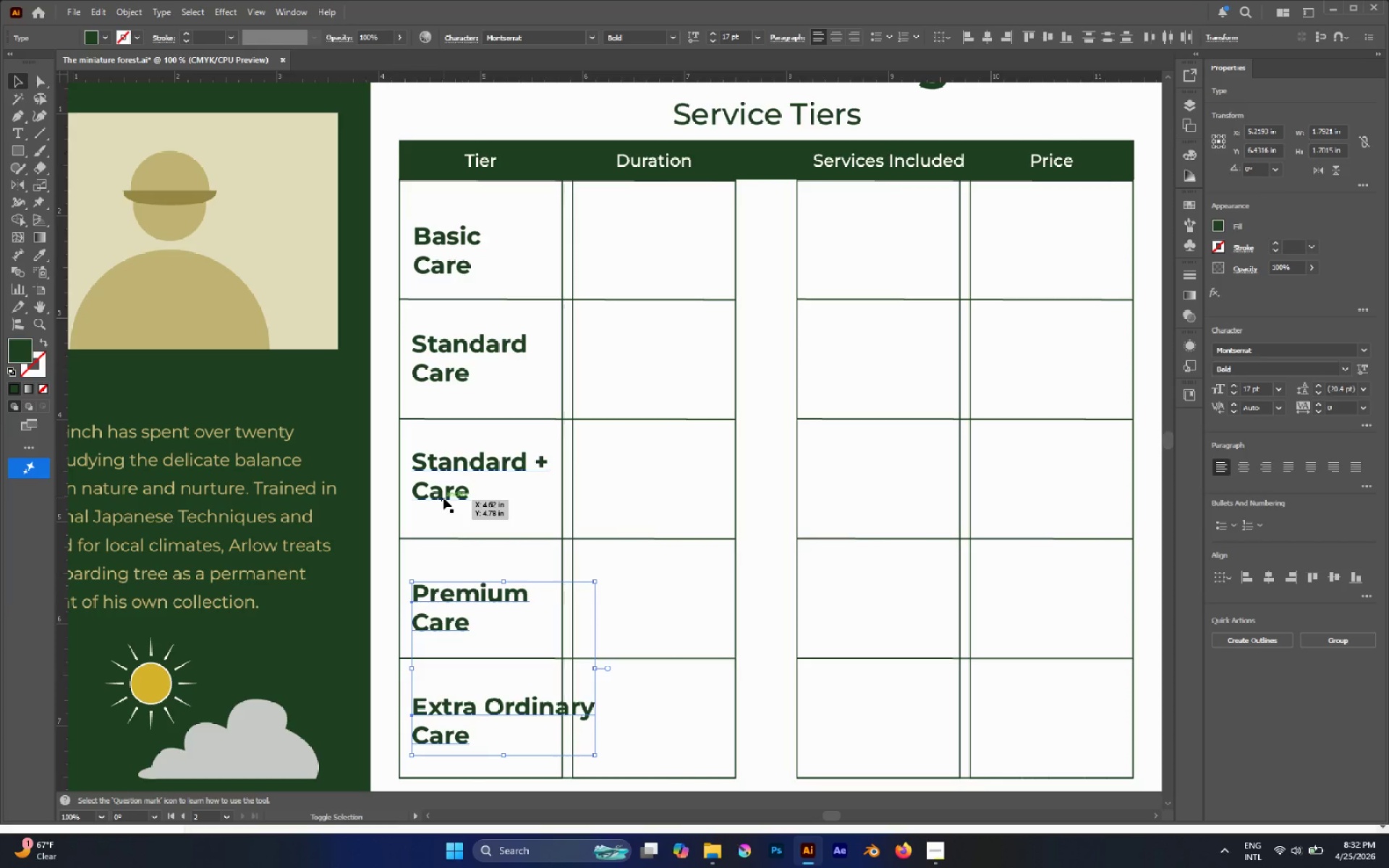 
left_click([446, 484])
 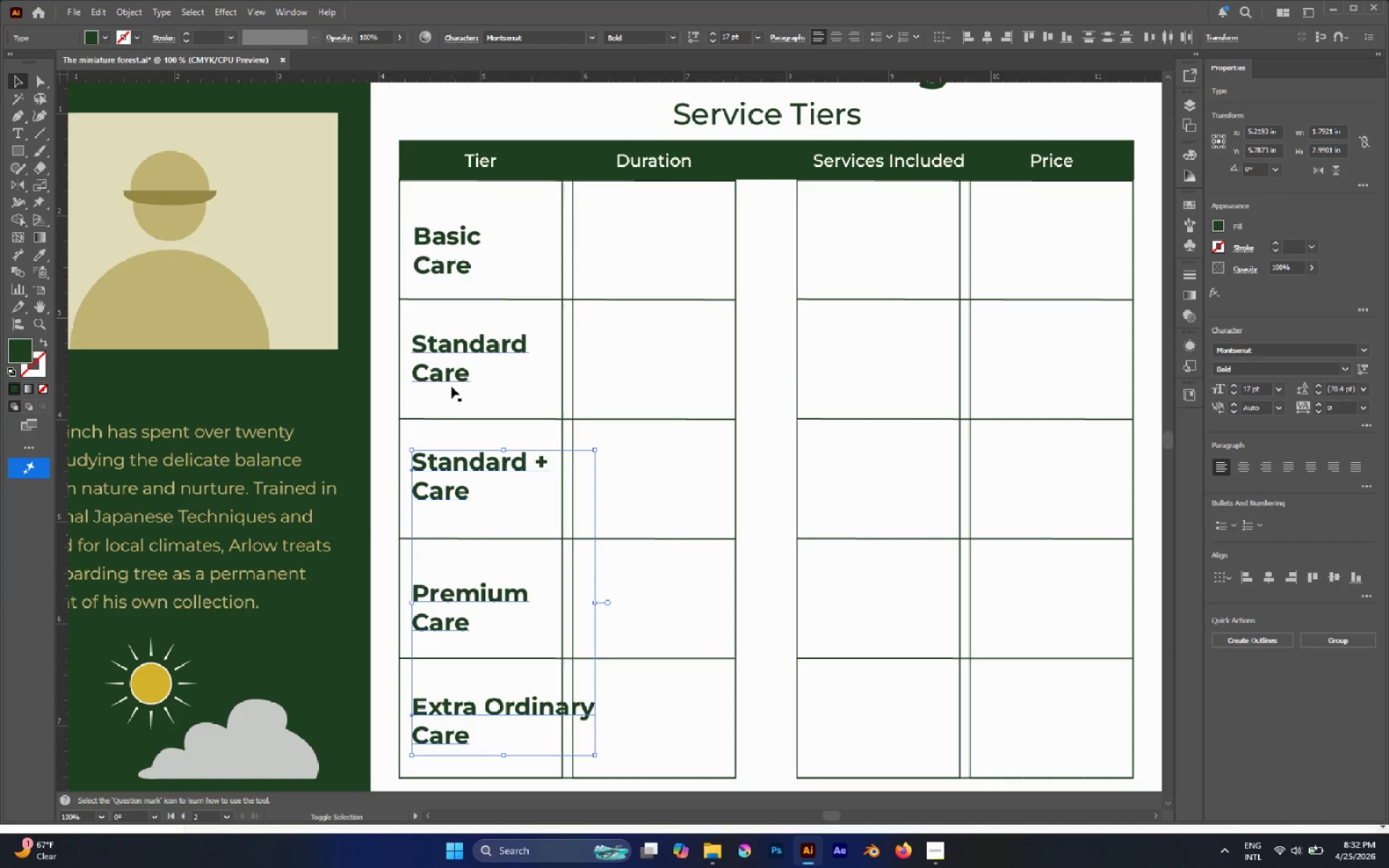 
left_click([456, 357])
 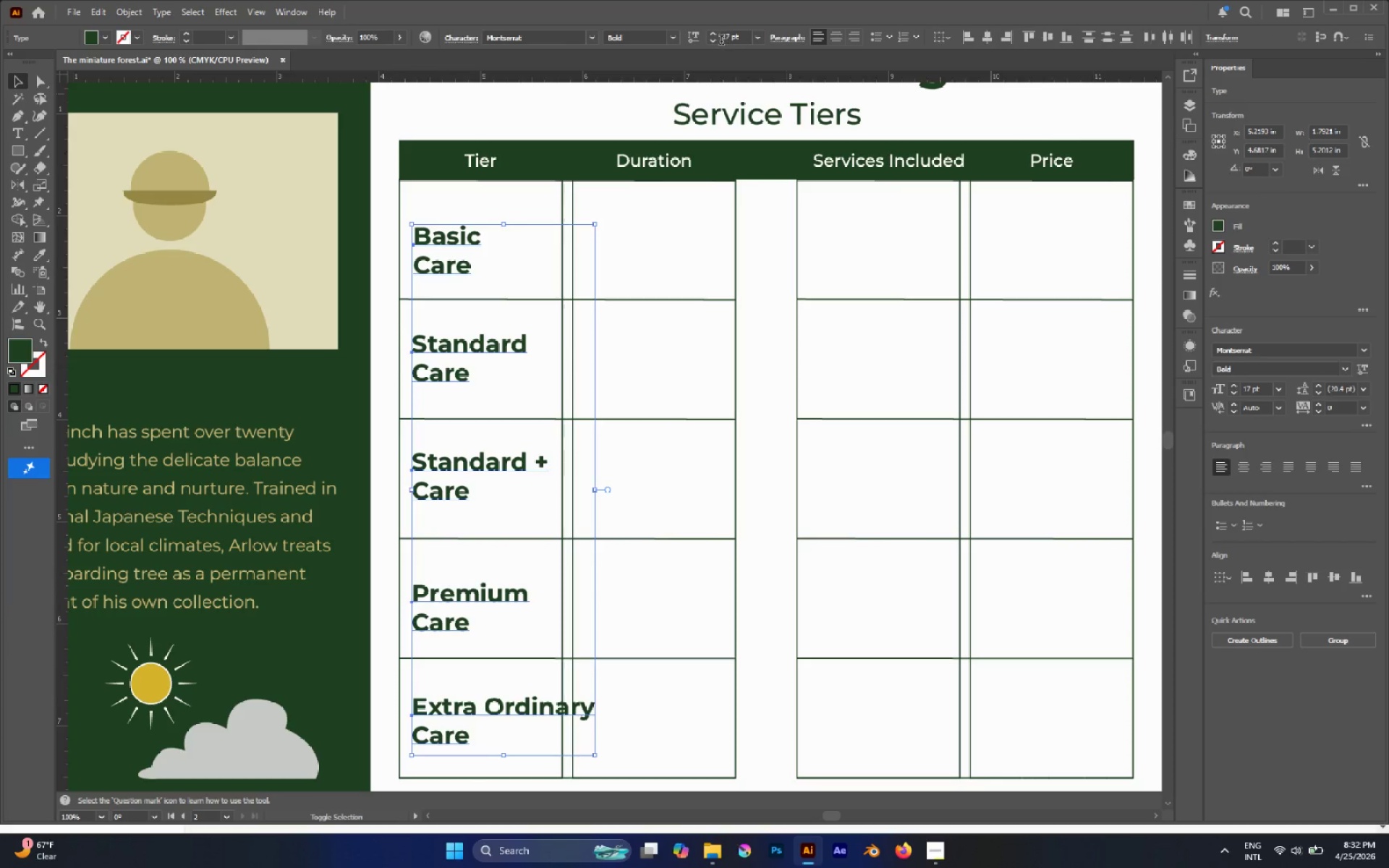 
double_click([717, 42])
 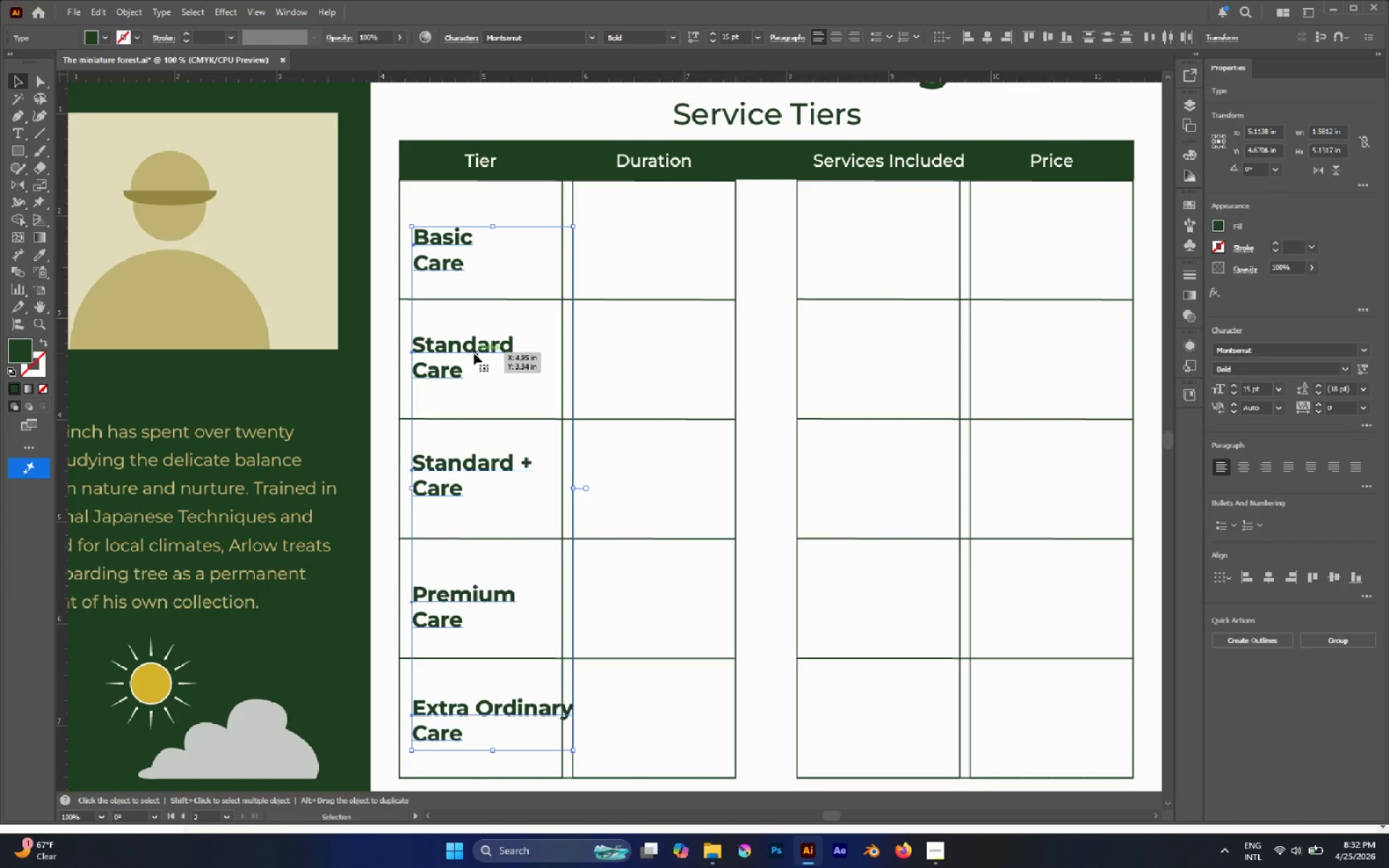 
hold_key(key=ShiftLeft, duration=0.89)
 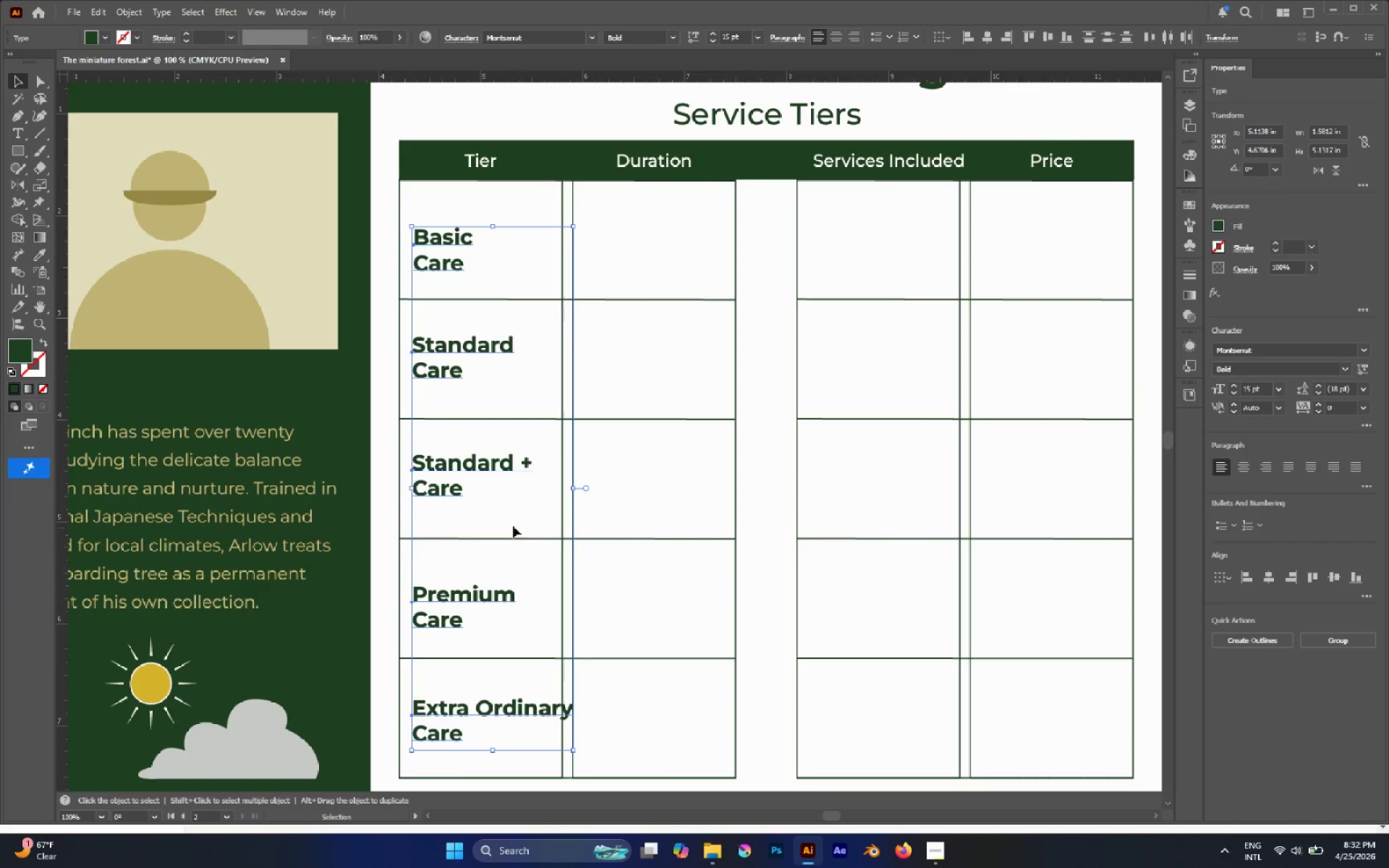 
left_click([512, 524])
 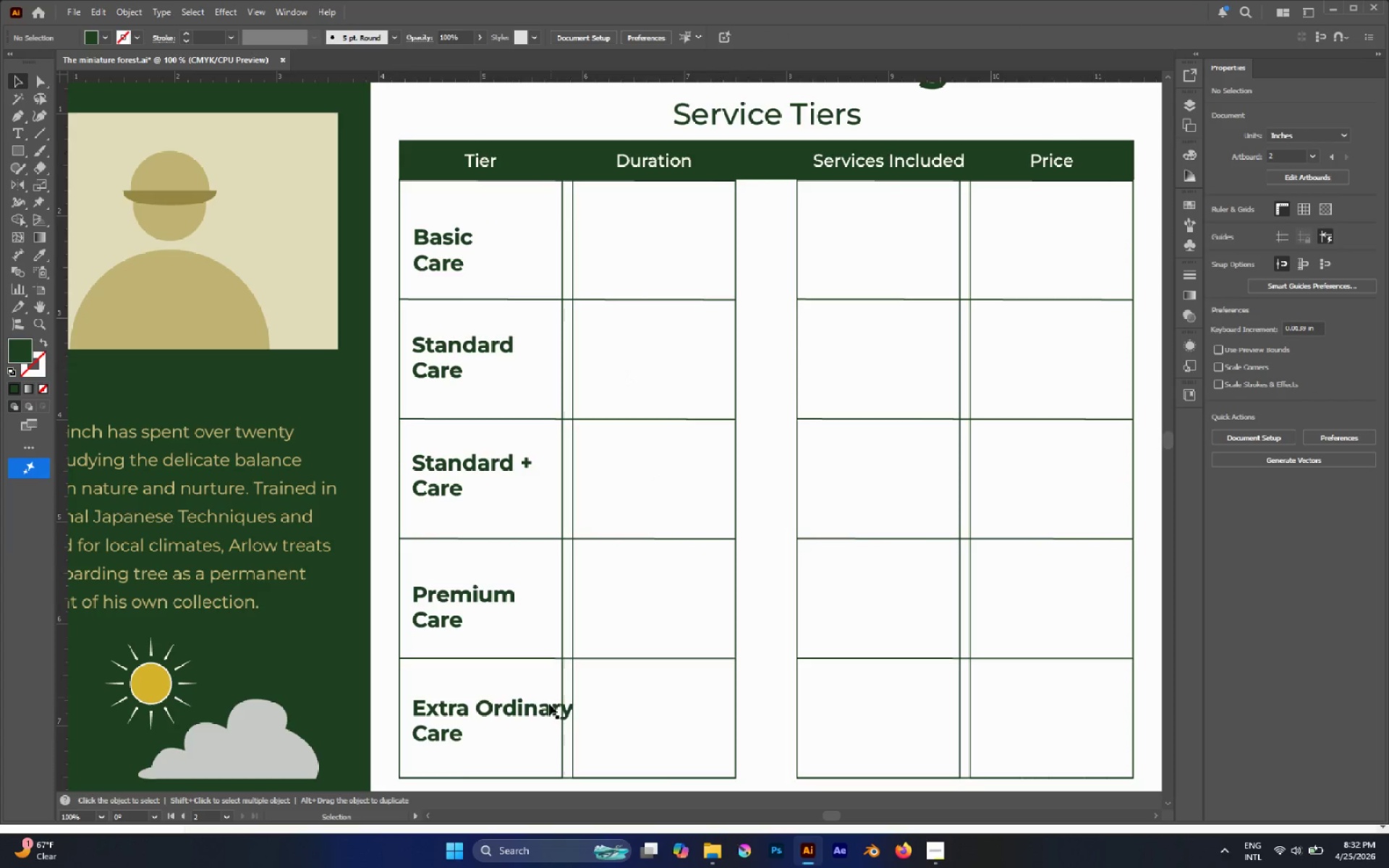 
left_click([549, 710])
 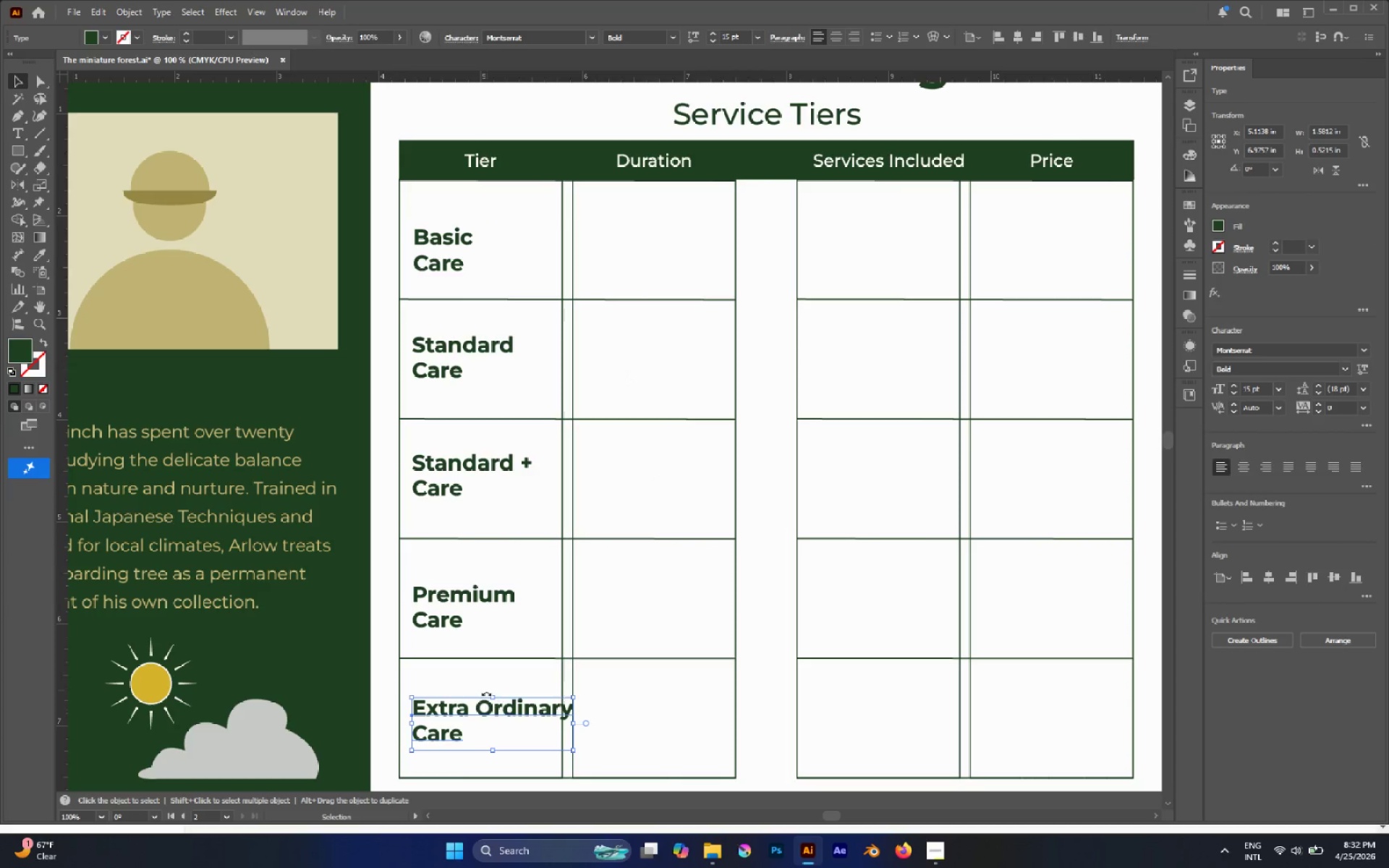 
double_click([477, 705])
 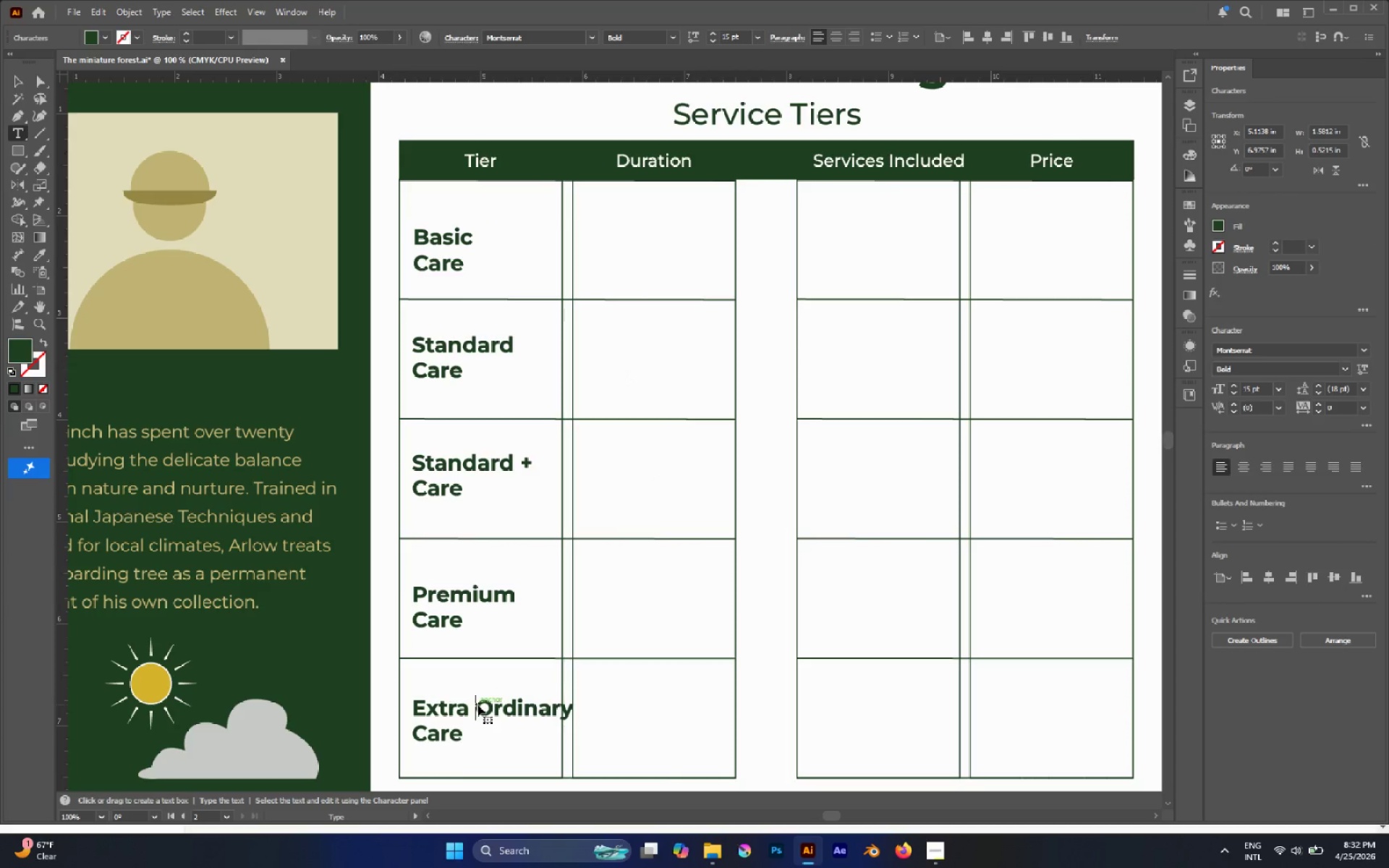 
key(Backspace)
 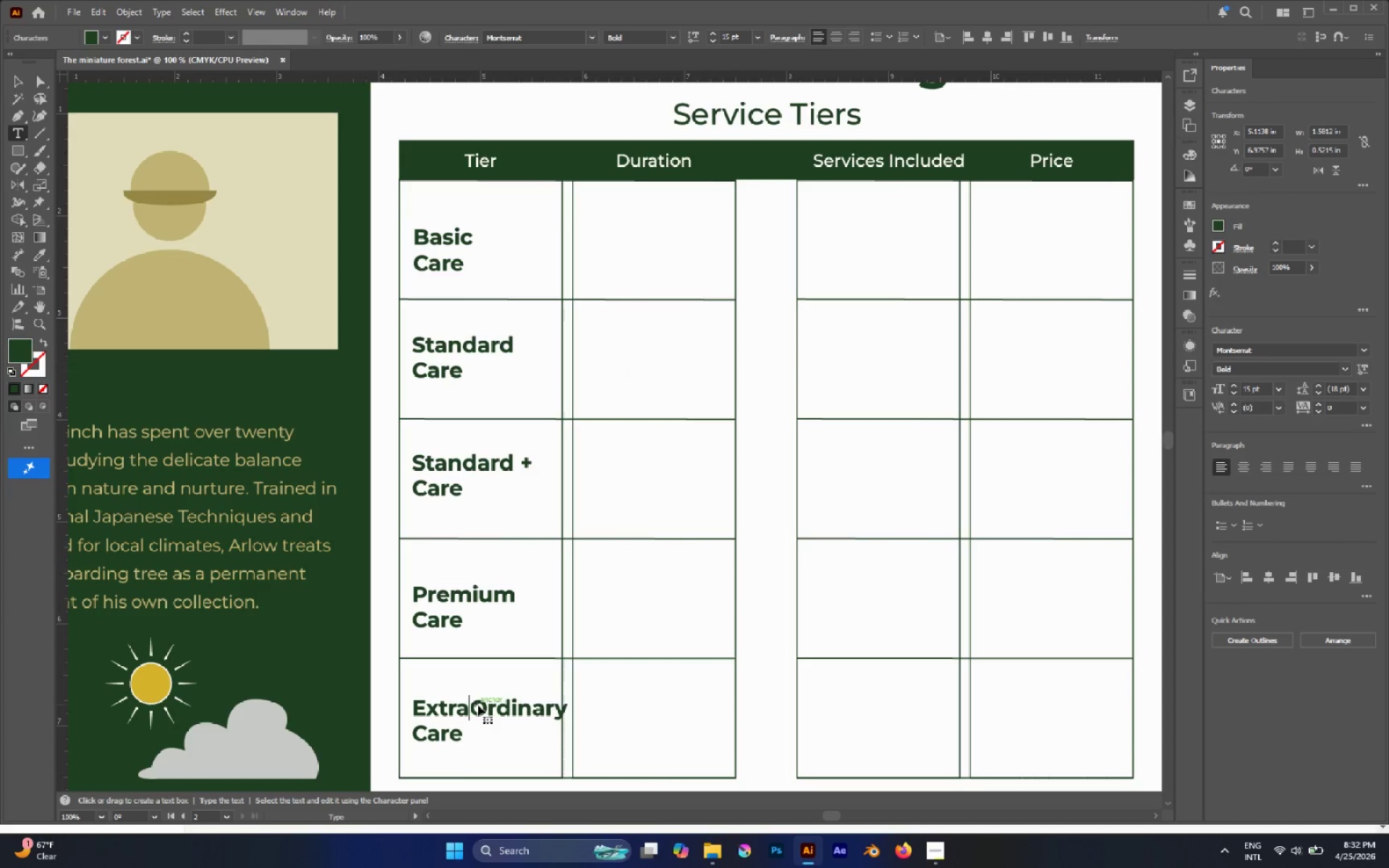 
key(Enter)
 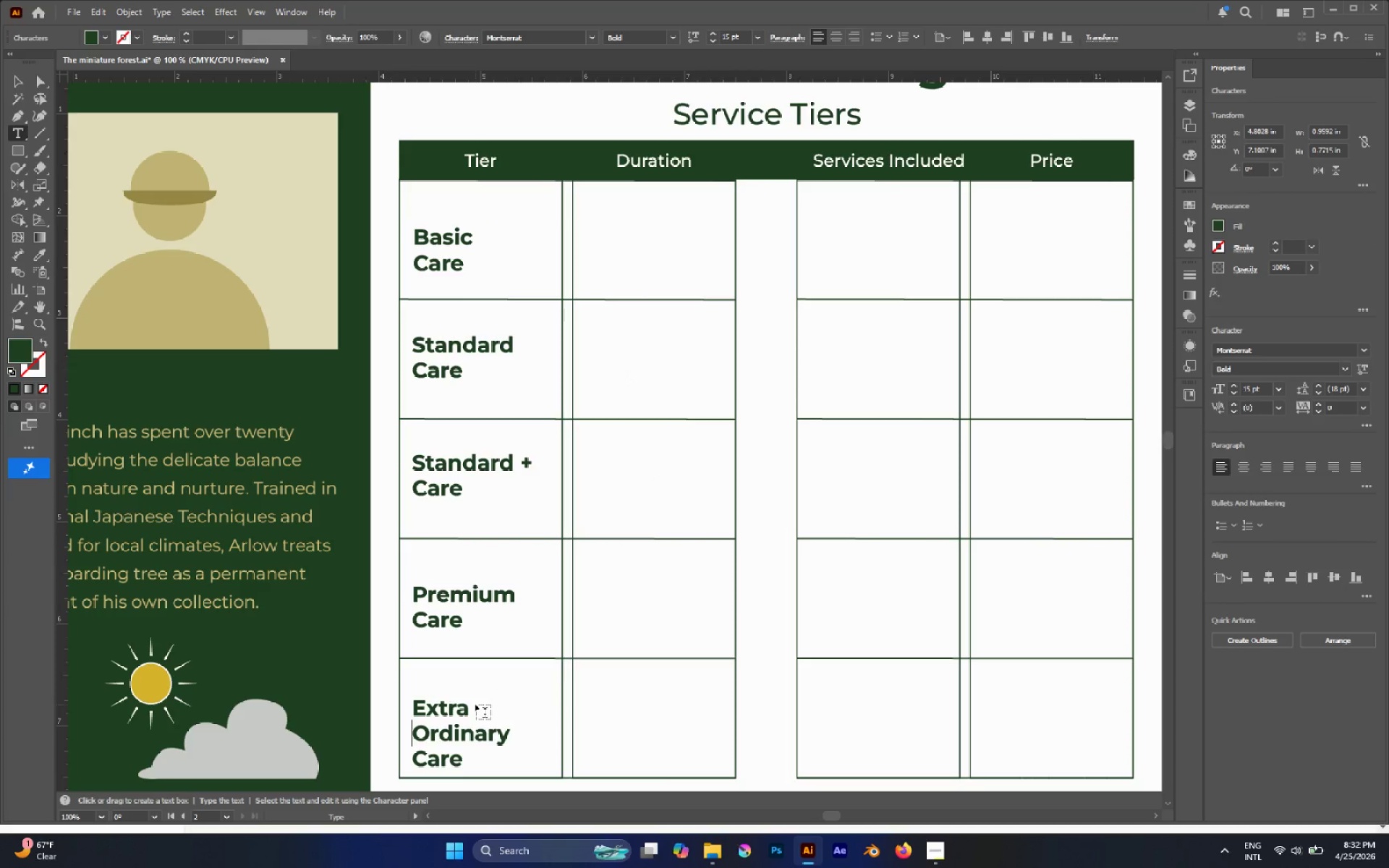 
key(Escape)
 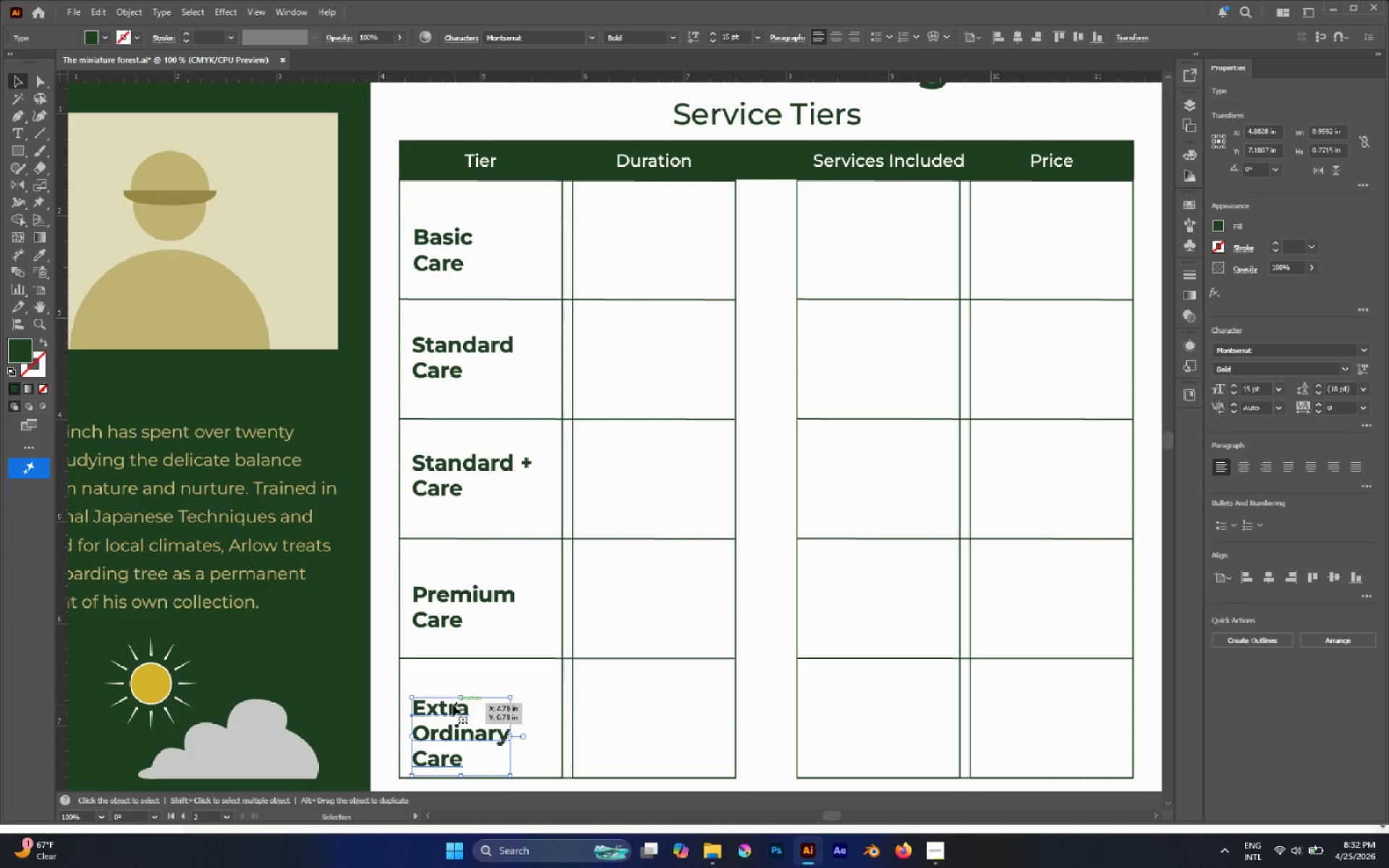 
left_click_drag(start_coordinate=[451, 705], to_coordinate=[449, 695])
 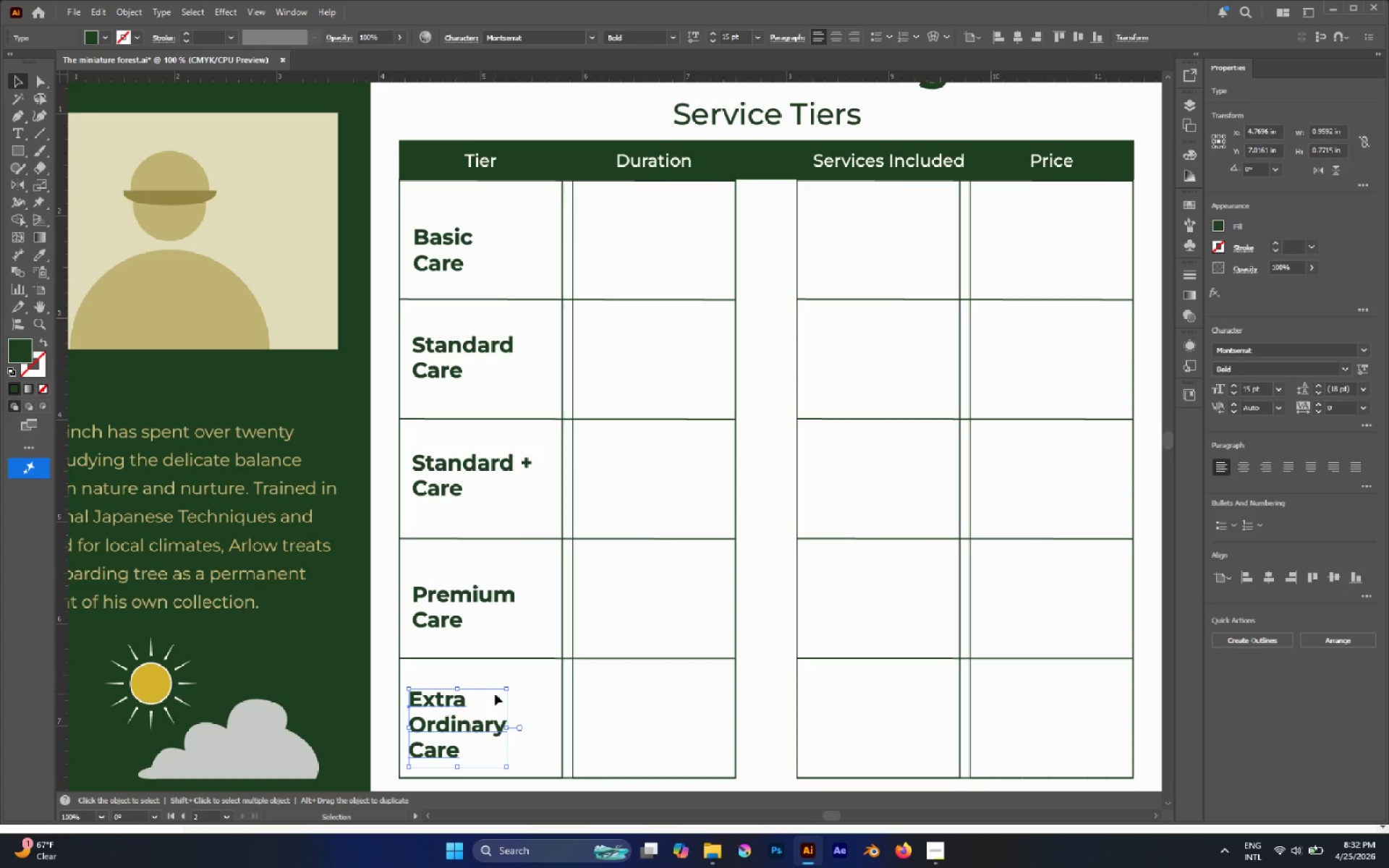 
hold_key(key=CapsLock, duration=0.86)
 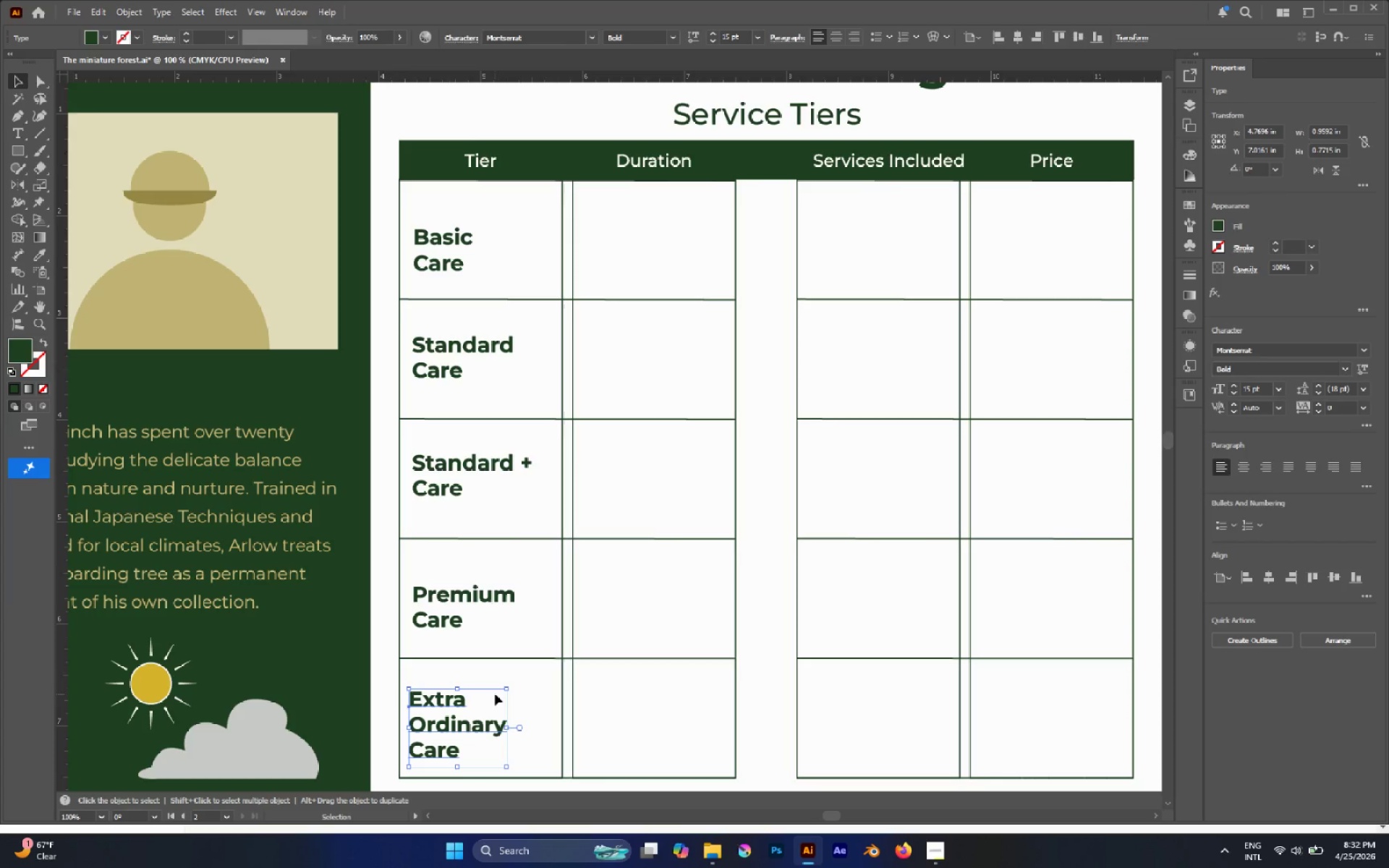 
left_click([495, 694])
 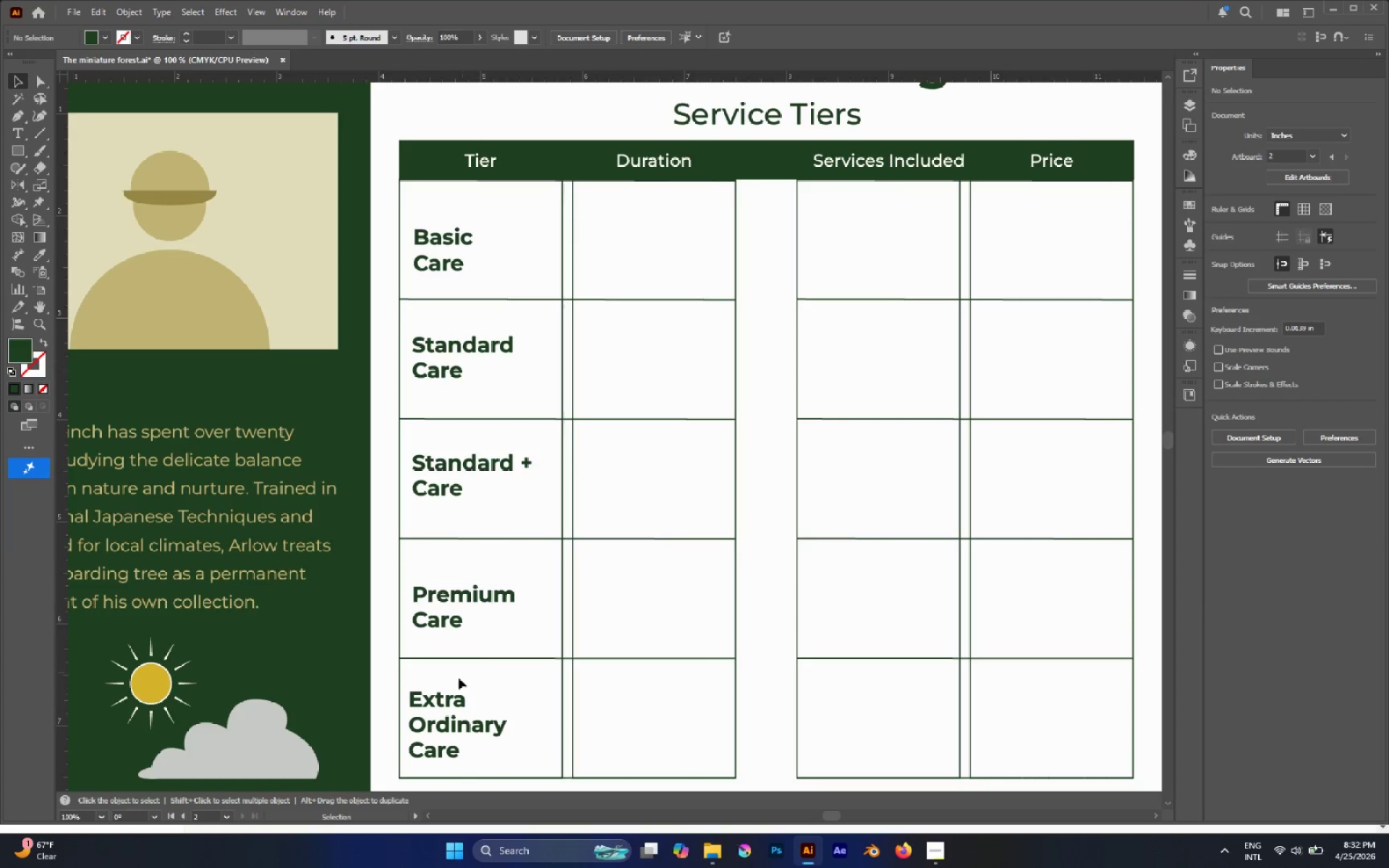 
left_click_drag(start_coordinate=[454, 689], to_coordinate=[454, 693])
 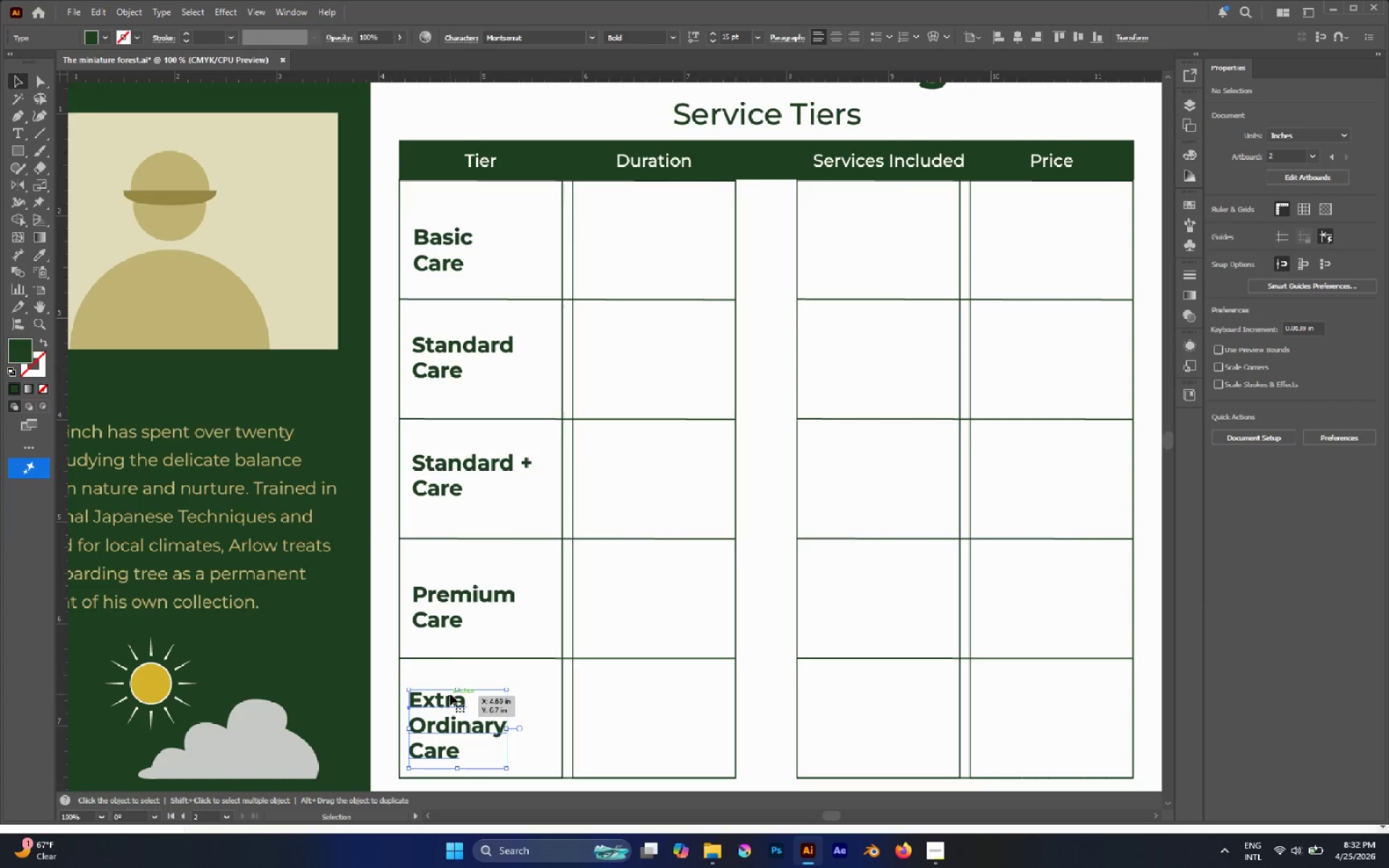 
hold_key(key=CapsLock, duration=1.22)
 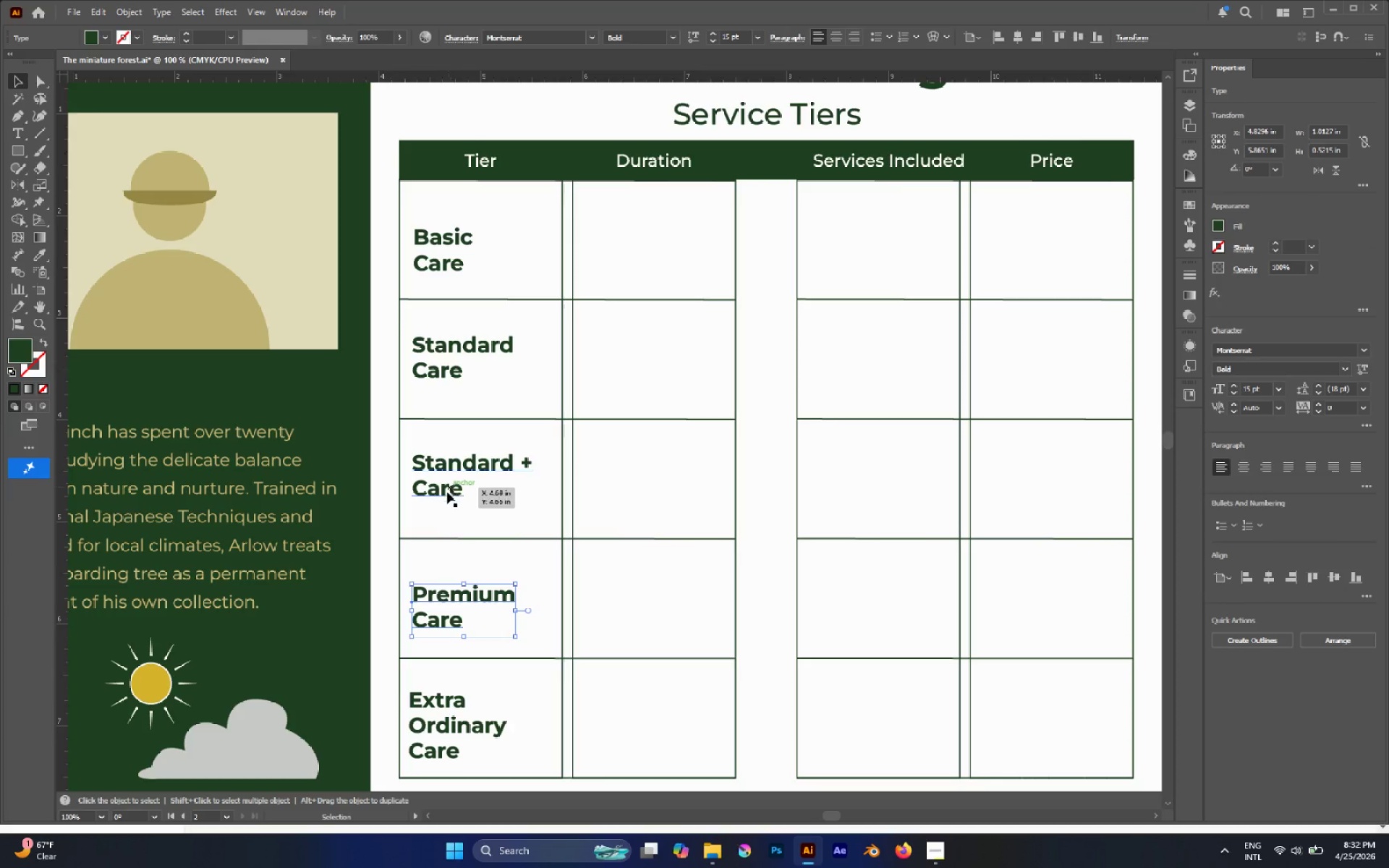 
left_click([447, 618])
 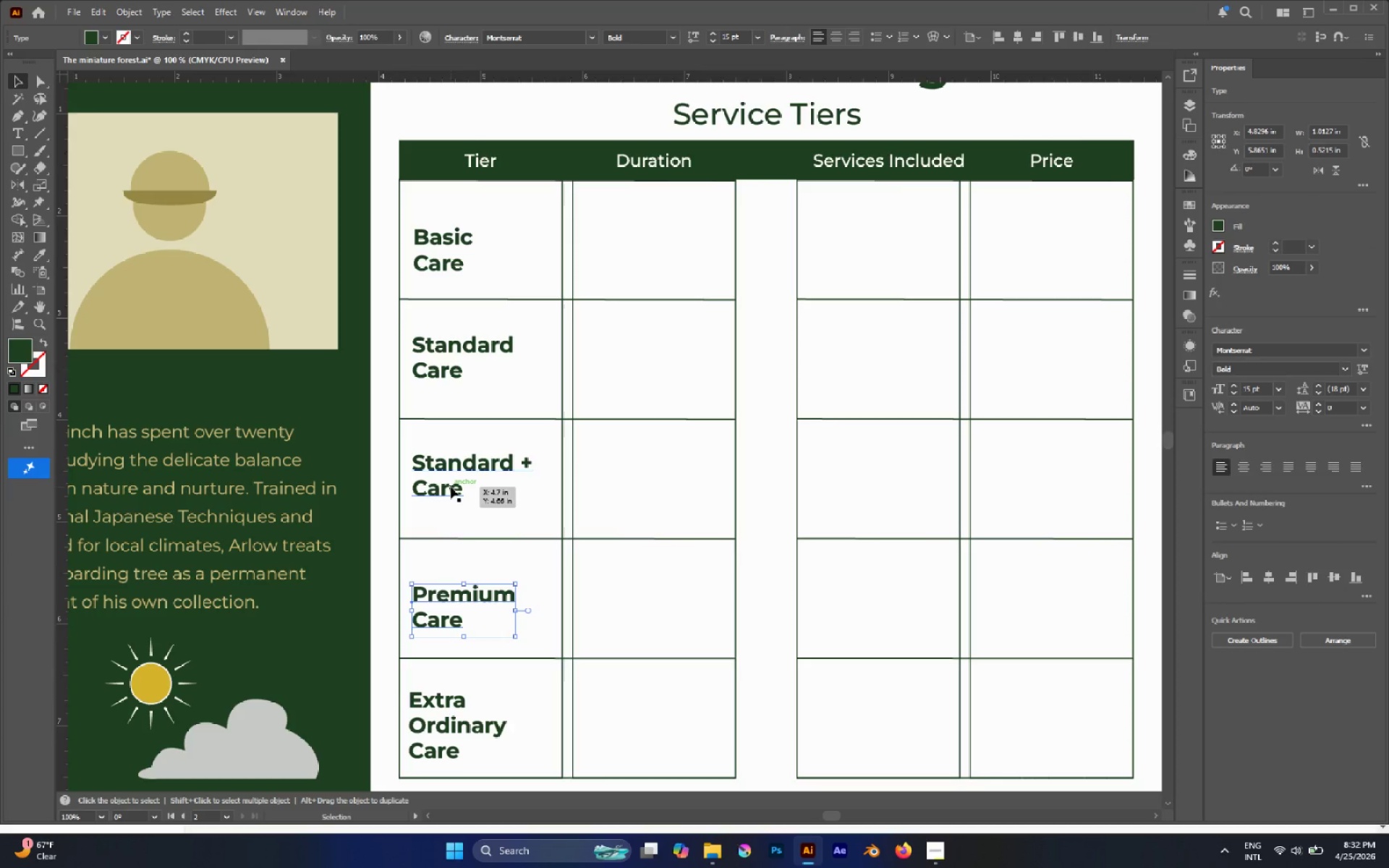 
hold_key(key=ShiftLeft, duration=2.45)
left_click([449, 695])
 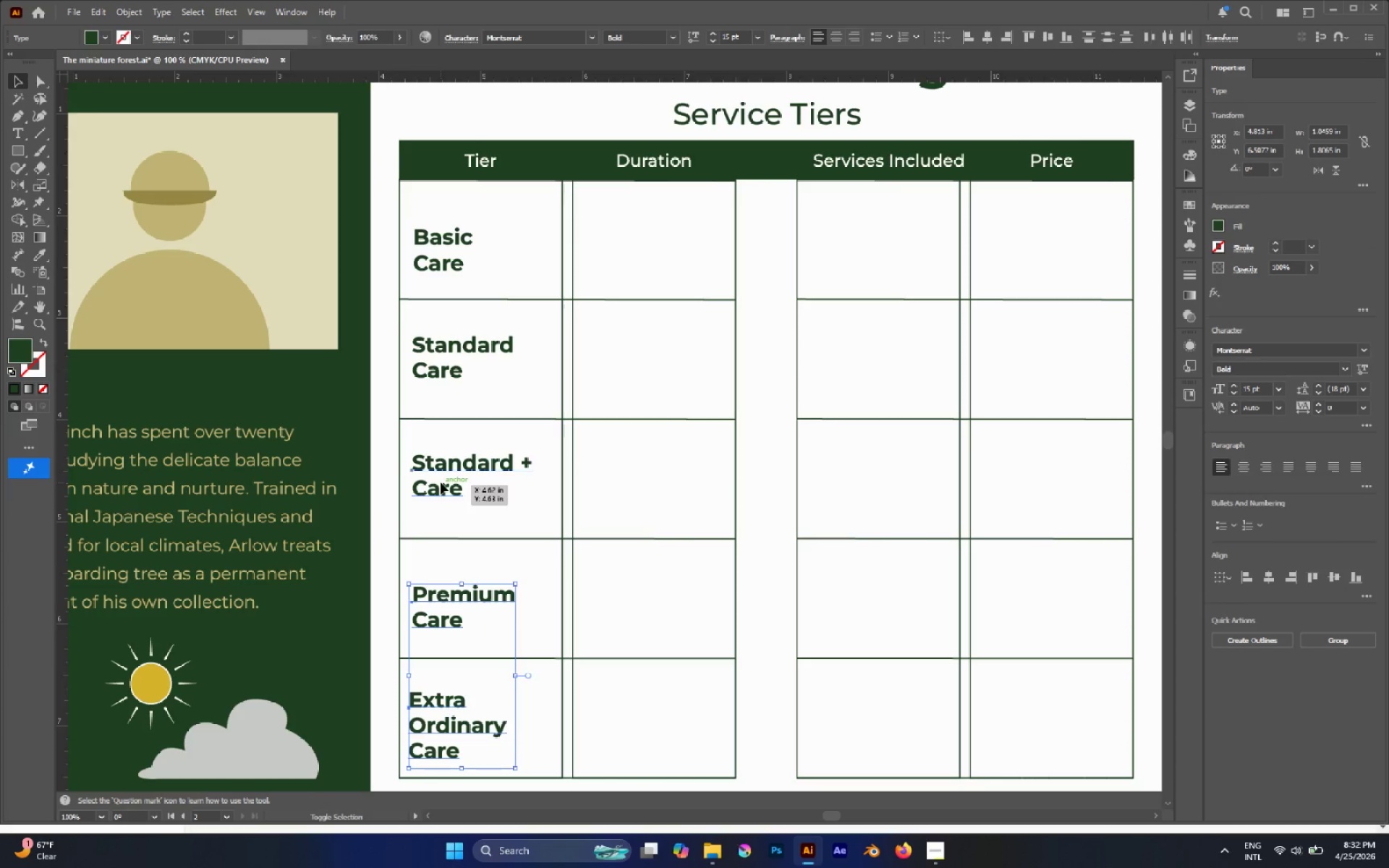 
double_click([443, 366])
 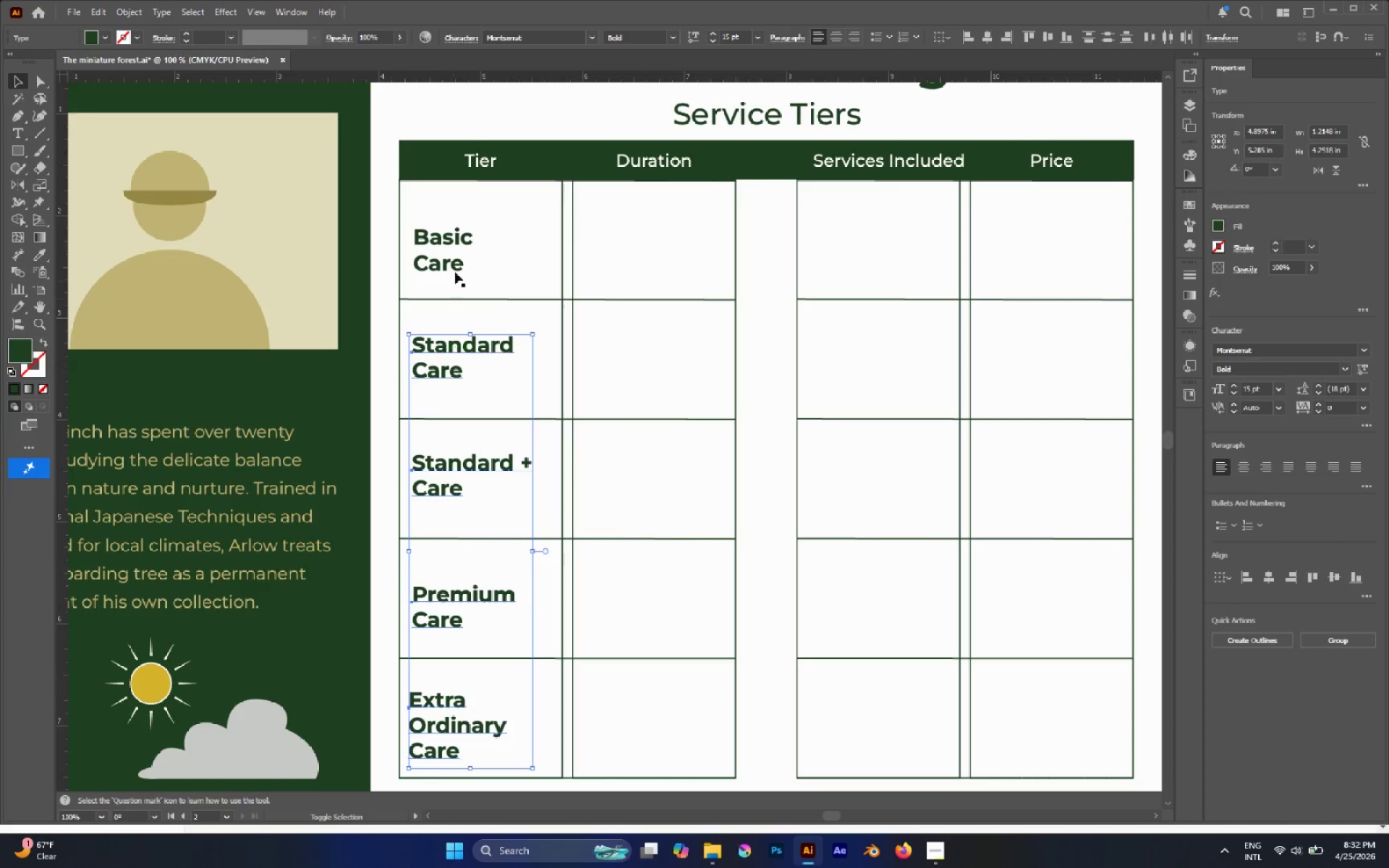 
left_click([459, 247])
 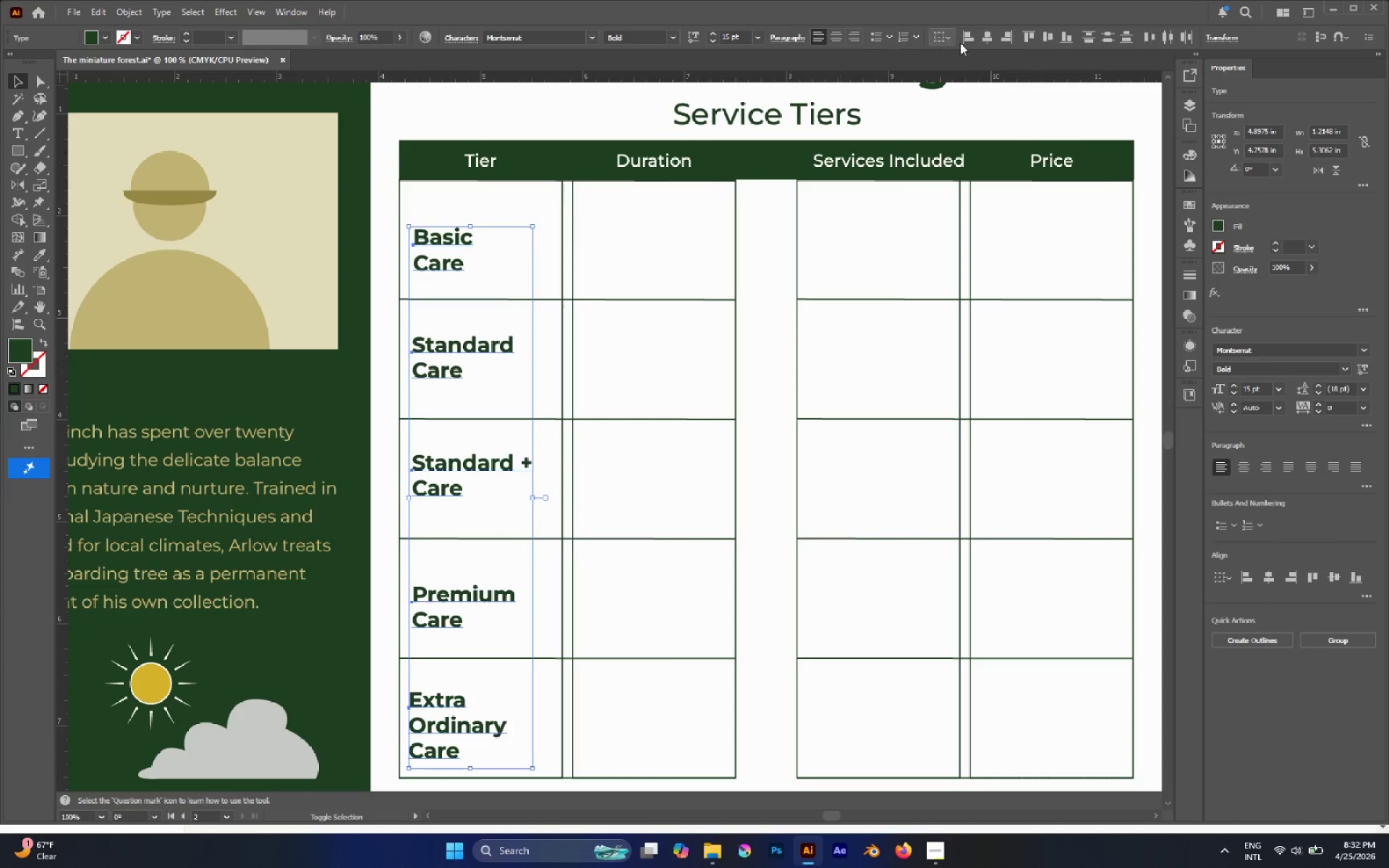 
left_click([964, 41])
 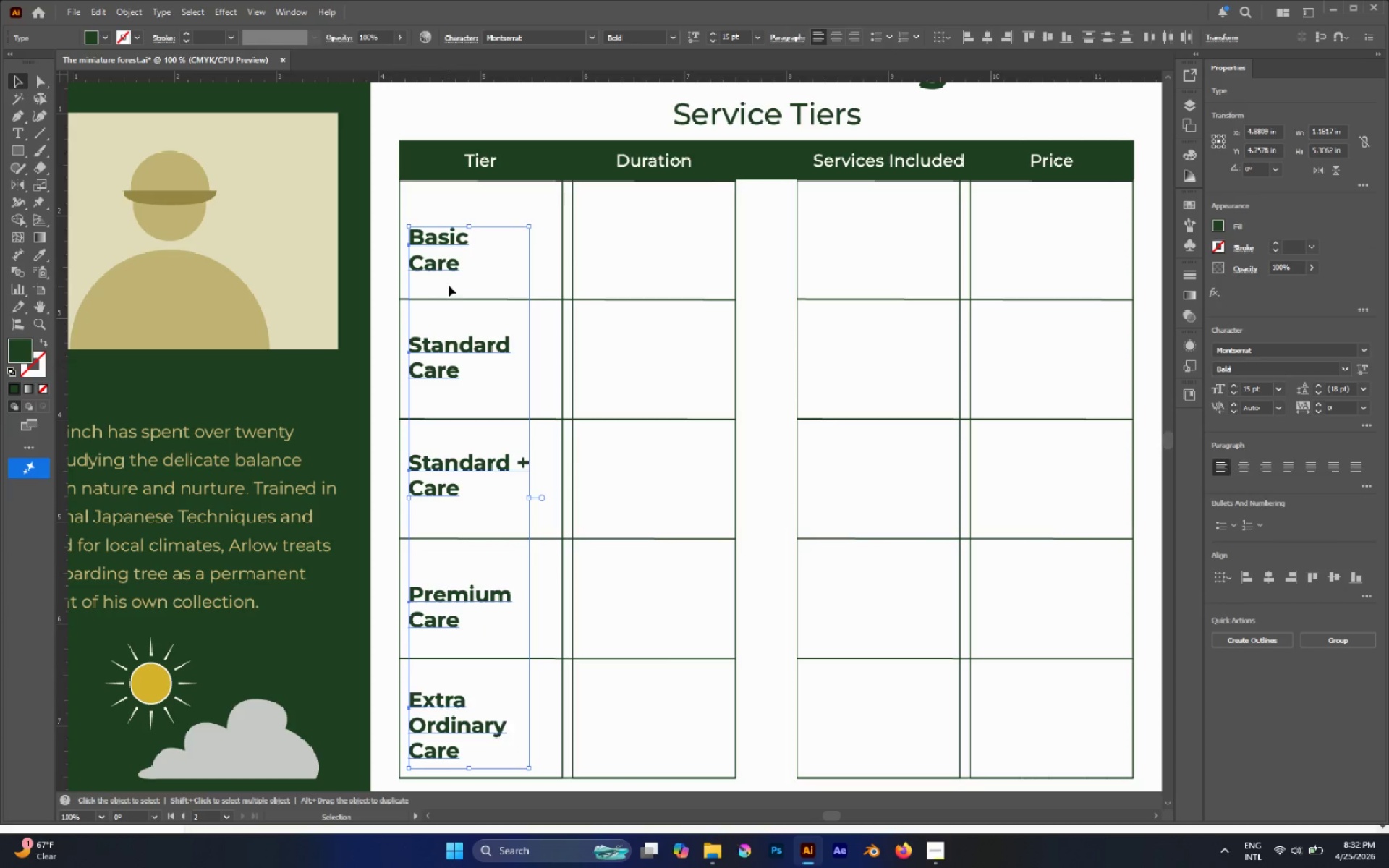 
left_click_drag(start_coordinate=[448, 267], to_coordinate=[456, 267])
 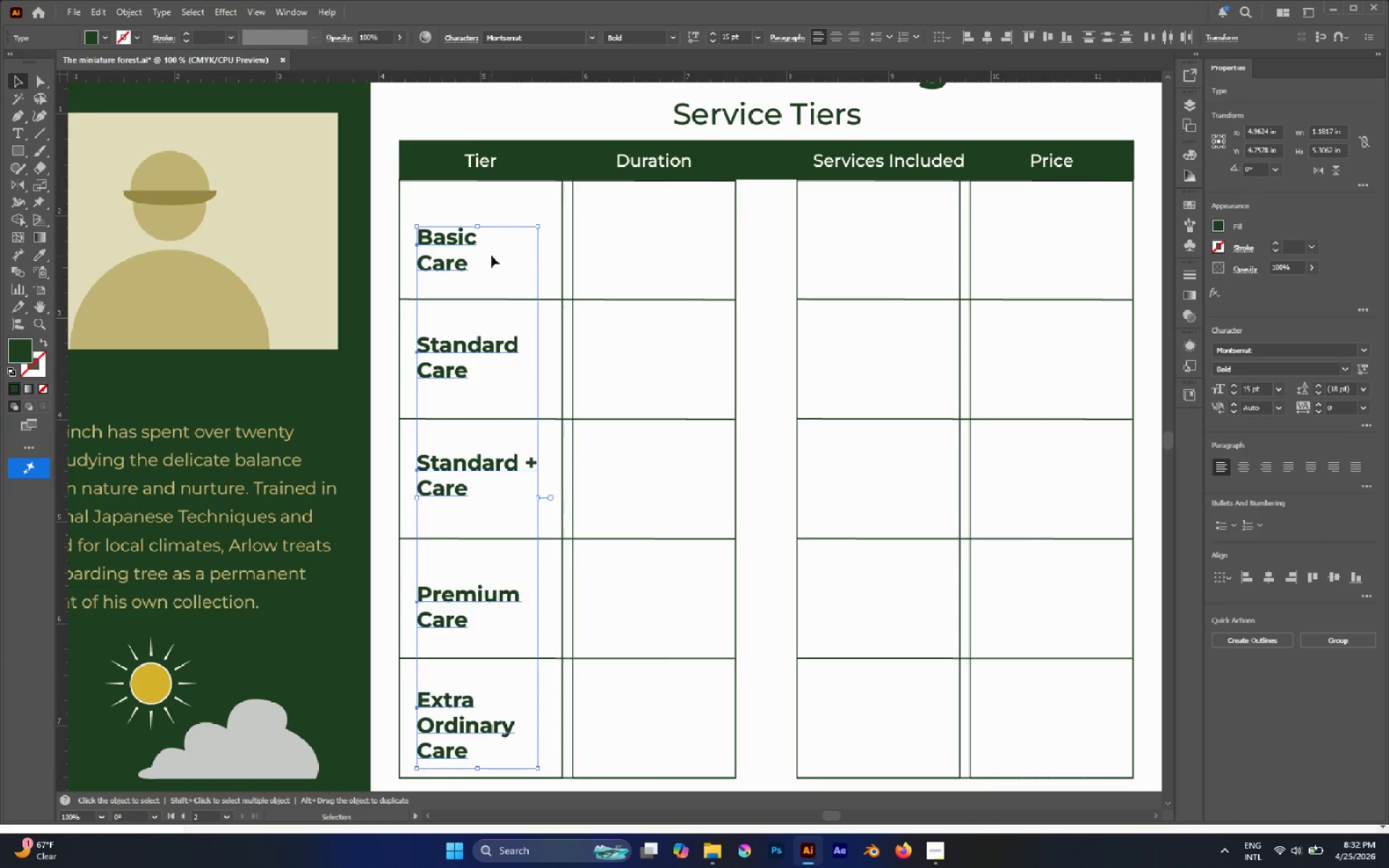 
hold_key(key=ShiftLeft, duration=1.19)
 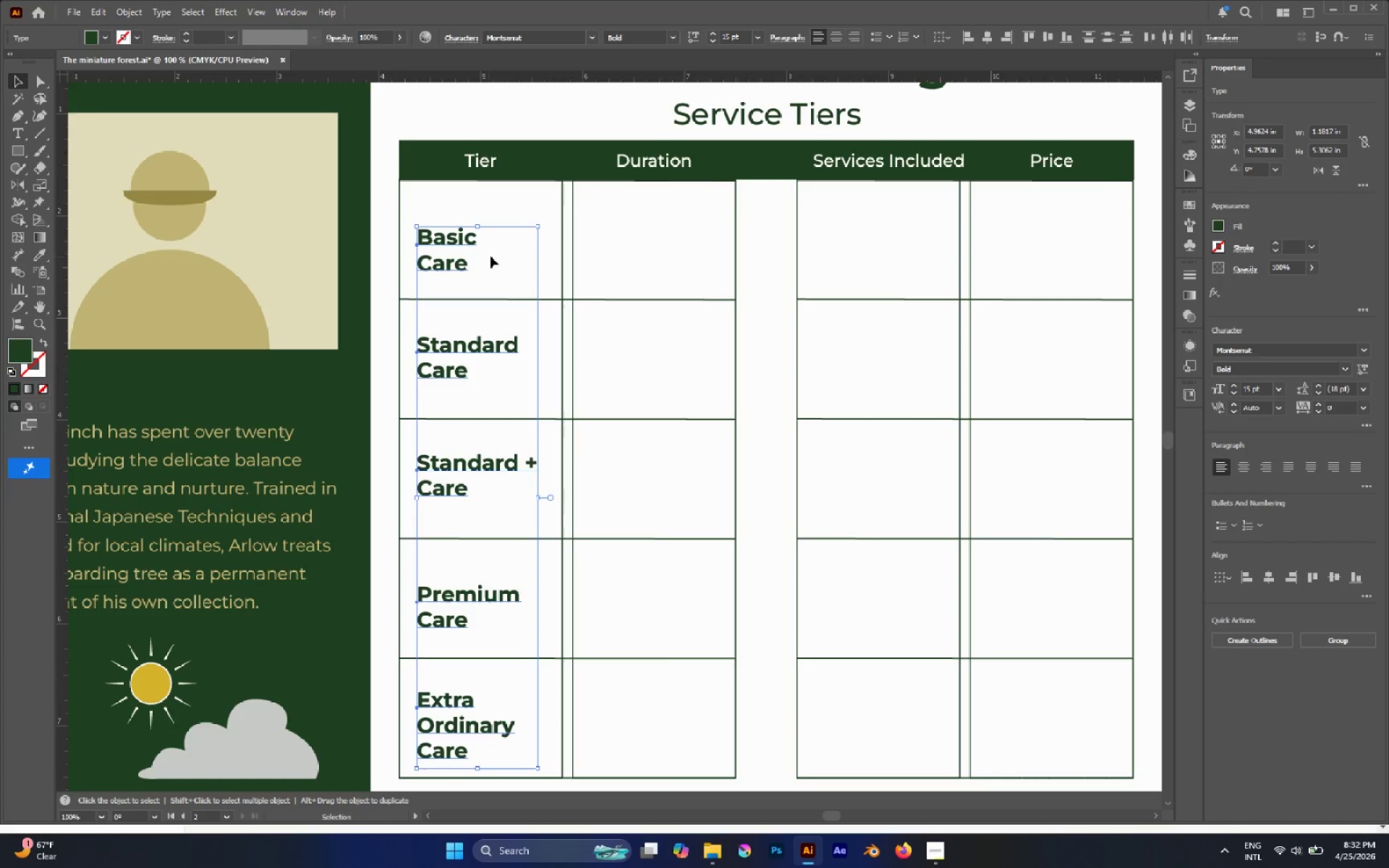 
left_click([491, 255])
 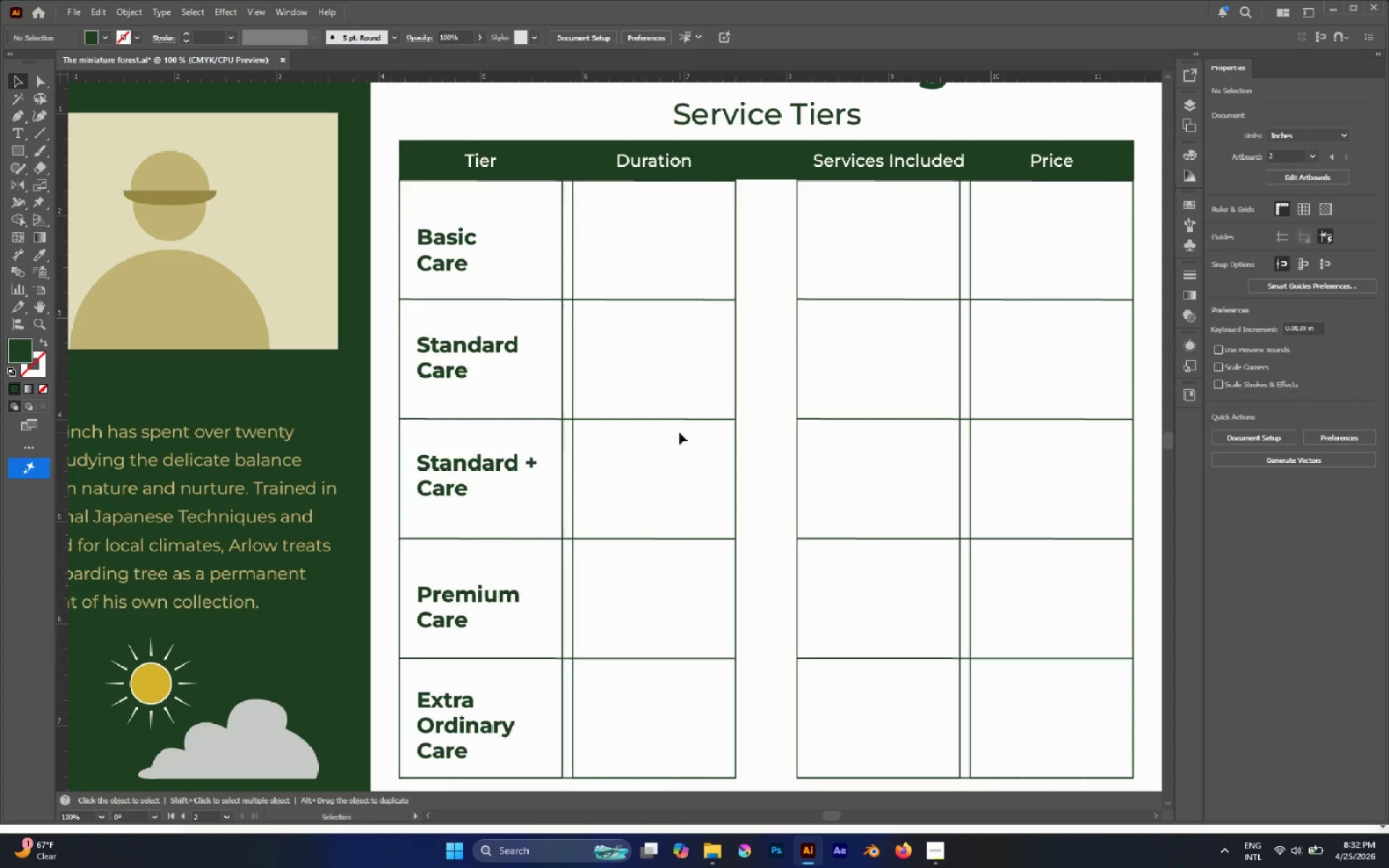 
wait(8.42)
 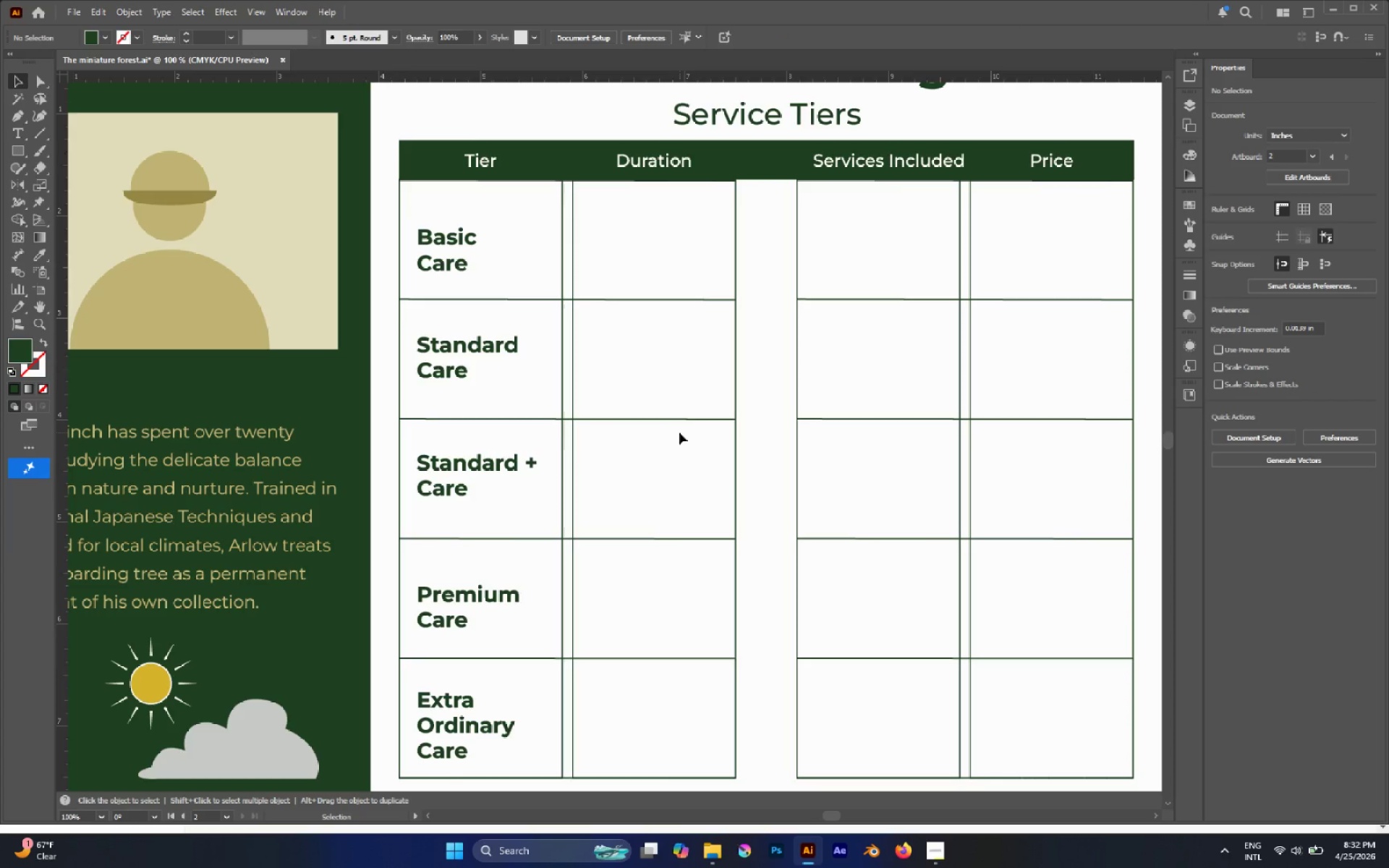 
left_click([431, 256])
 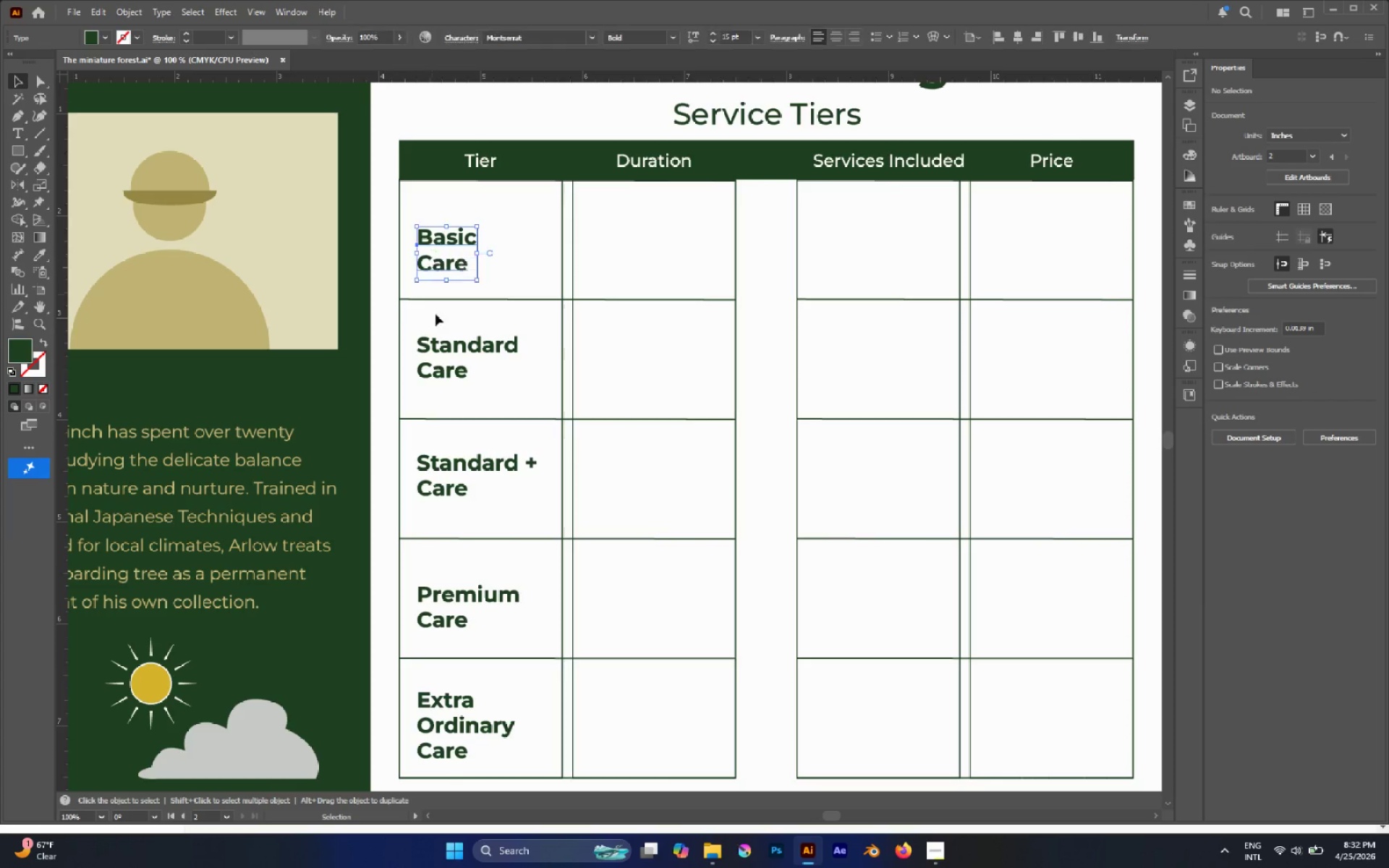 
hold_key(key=ShiftLeft, duration=2.89)
left_click([438, 345])
 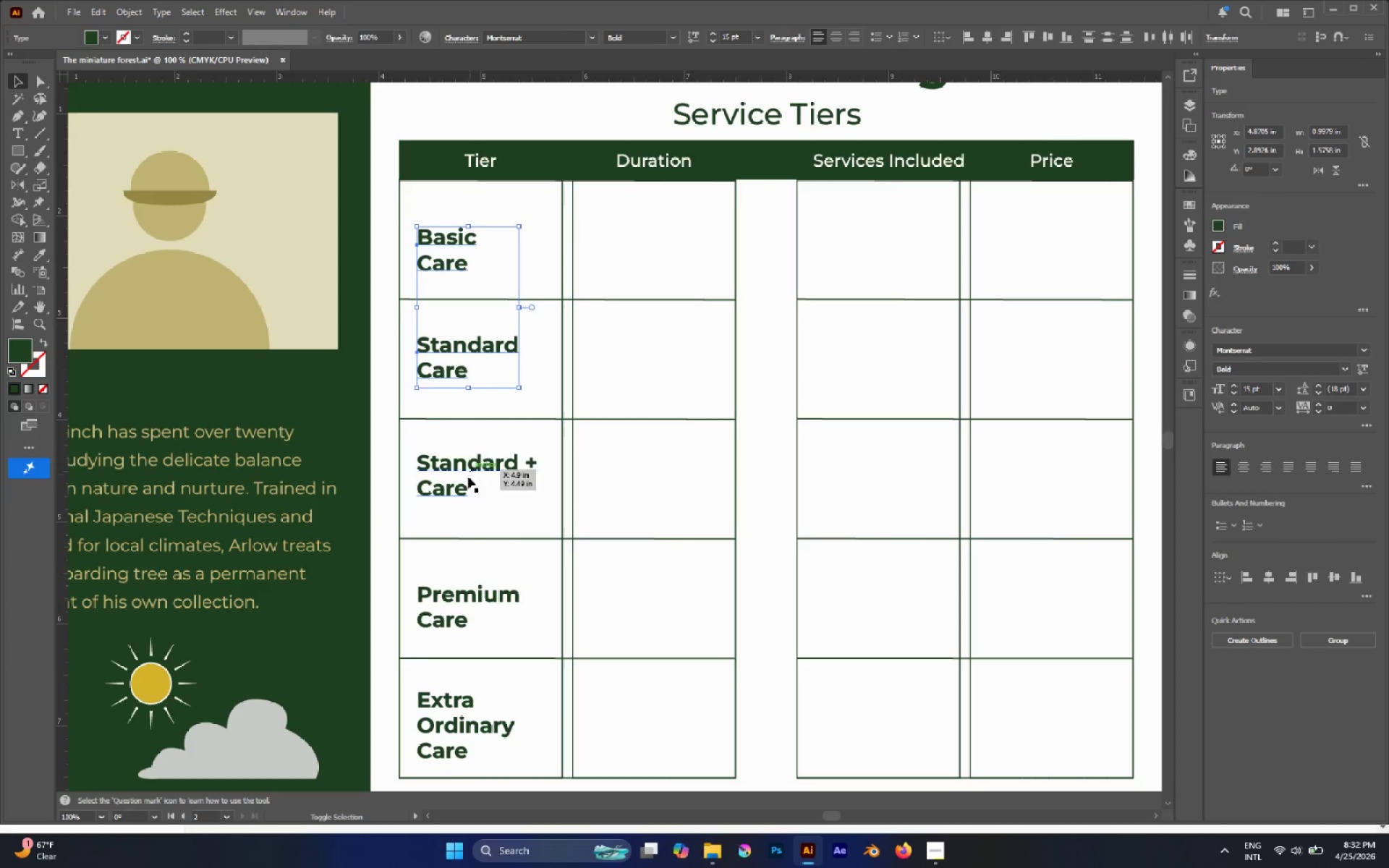 
left_click([464, 479])
 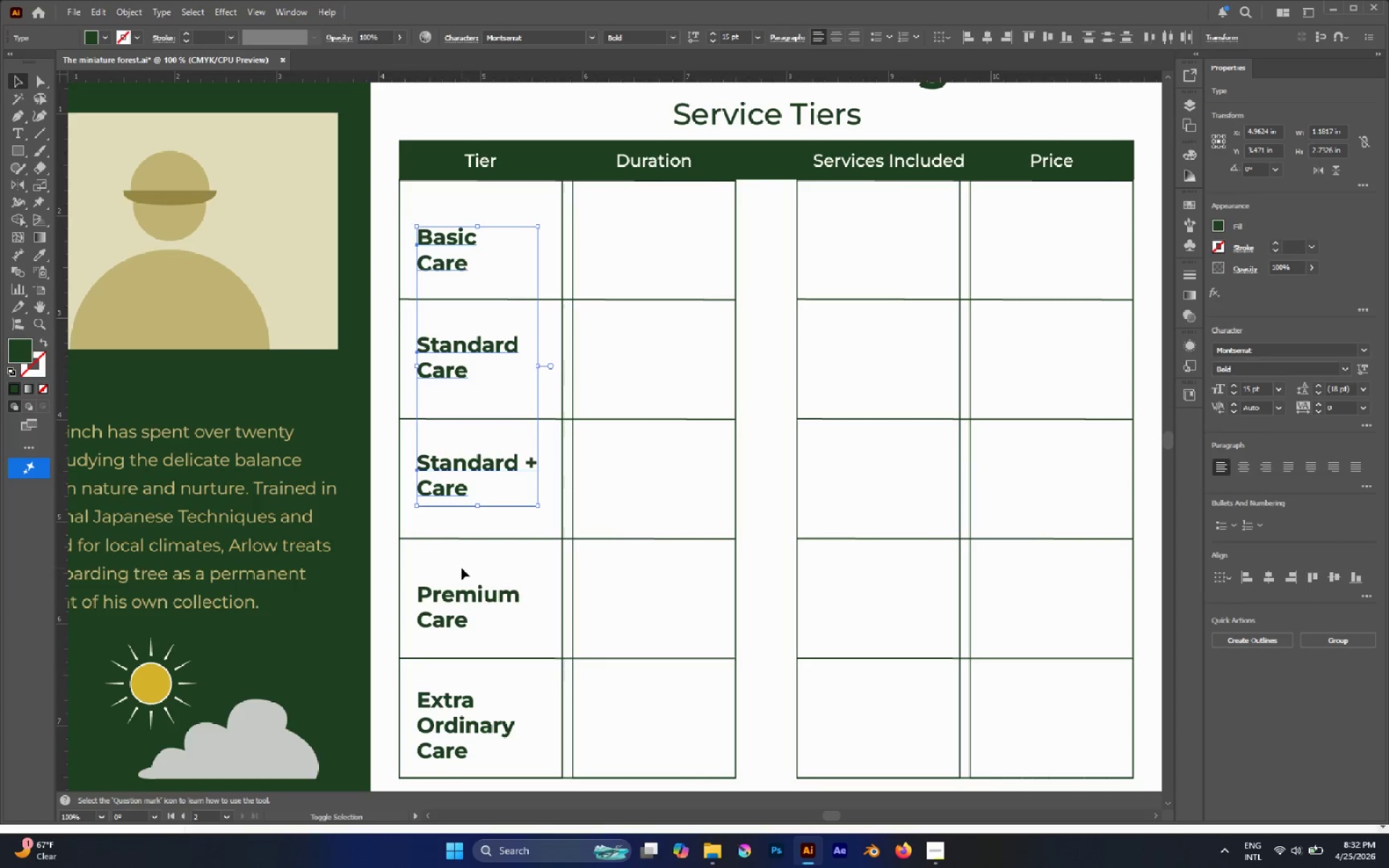 
left_click([464, 587])
 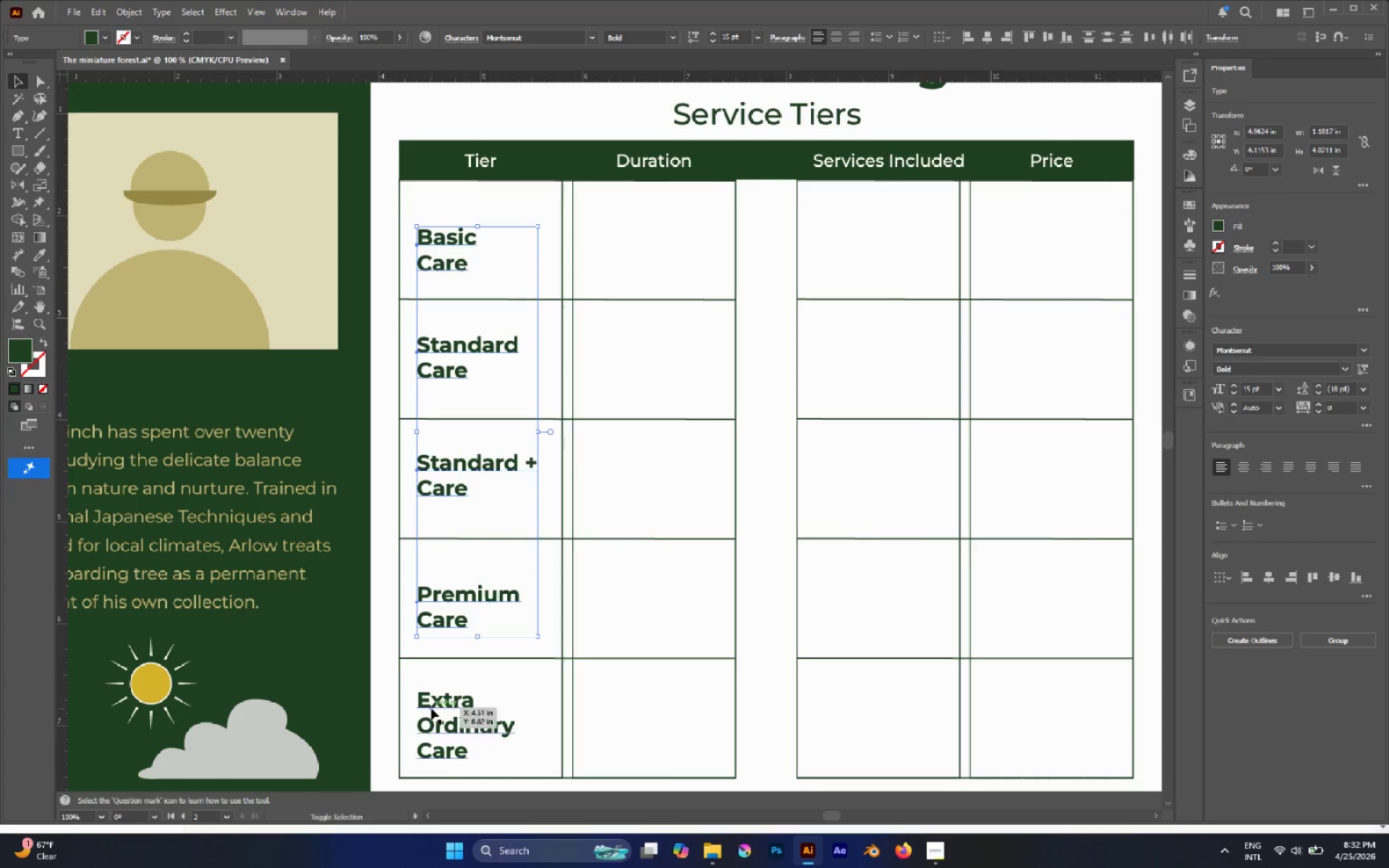 
left_click([431, 708])
 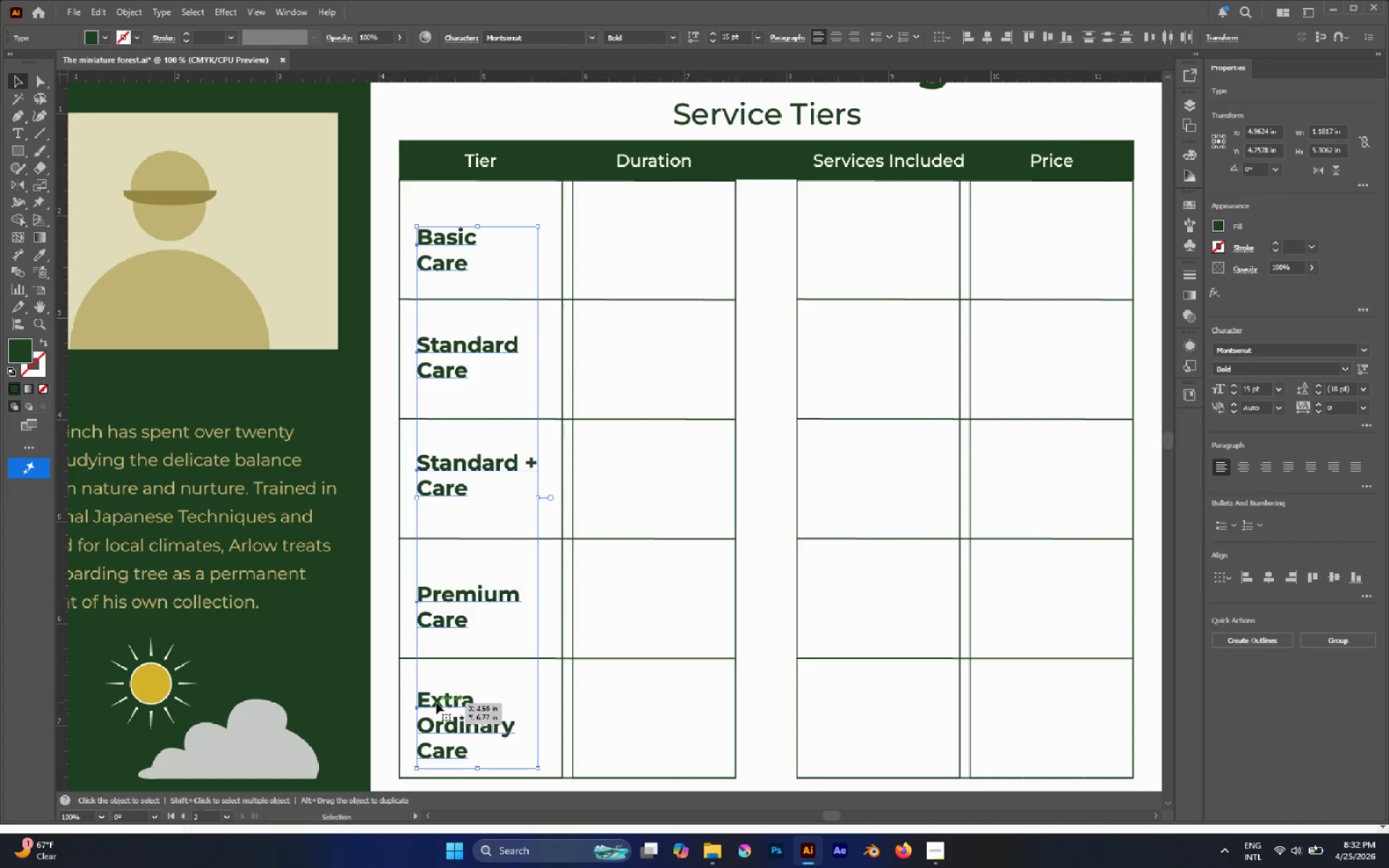 
hold_key(key=AltLeft, duration=1.45)
left_click_drag(start_coordinate=[438, 700], to_coordinate=[610, 689])
 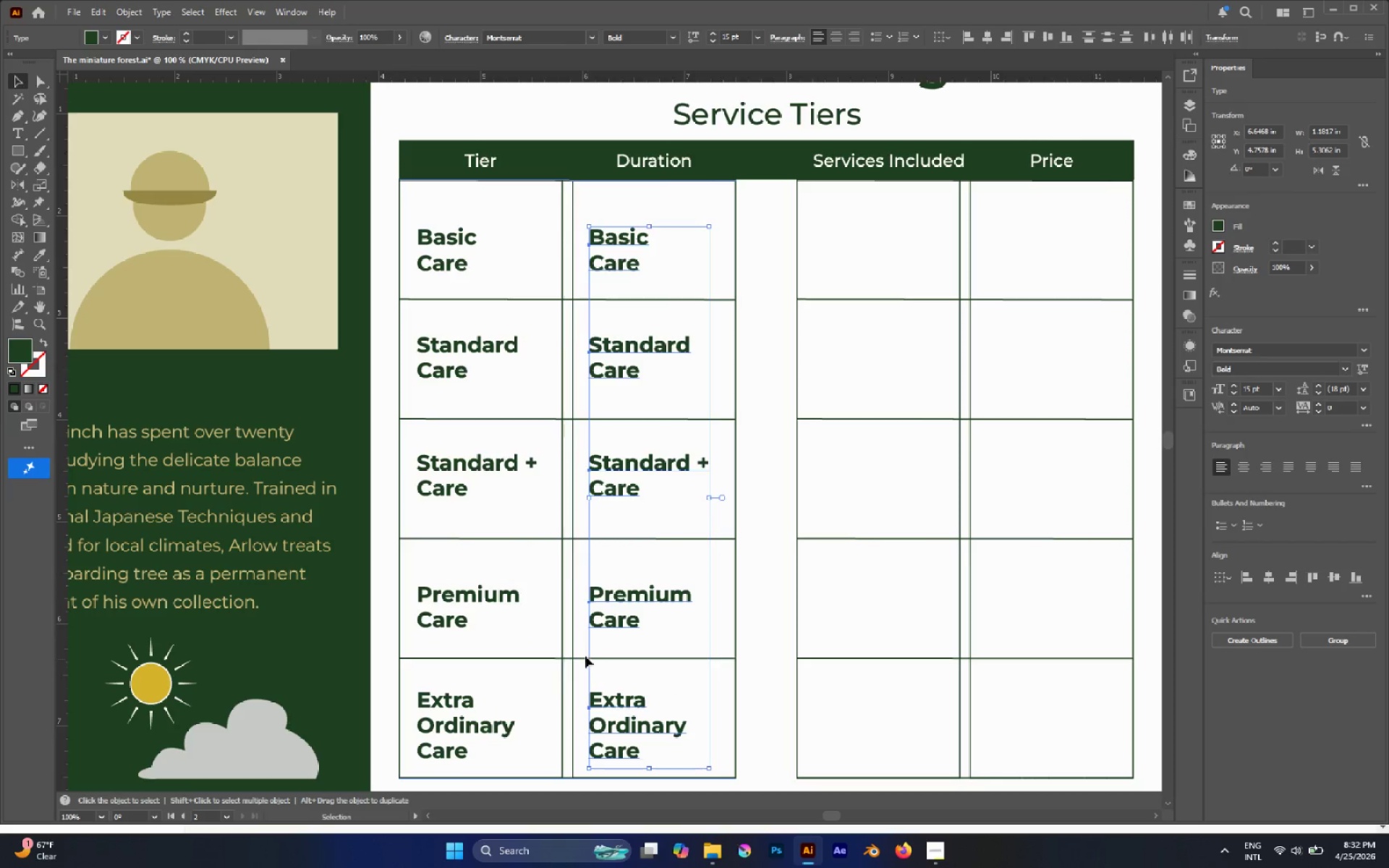 
hold_key(key=ShiftLeft, duration=1.17)
 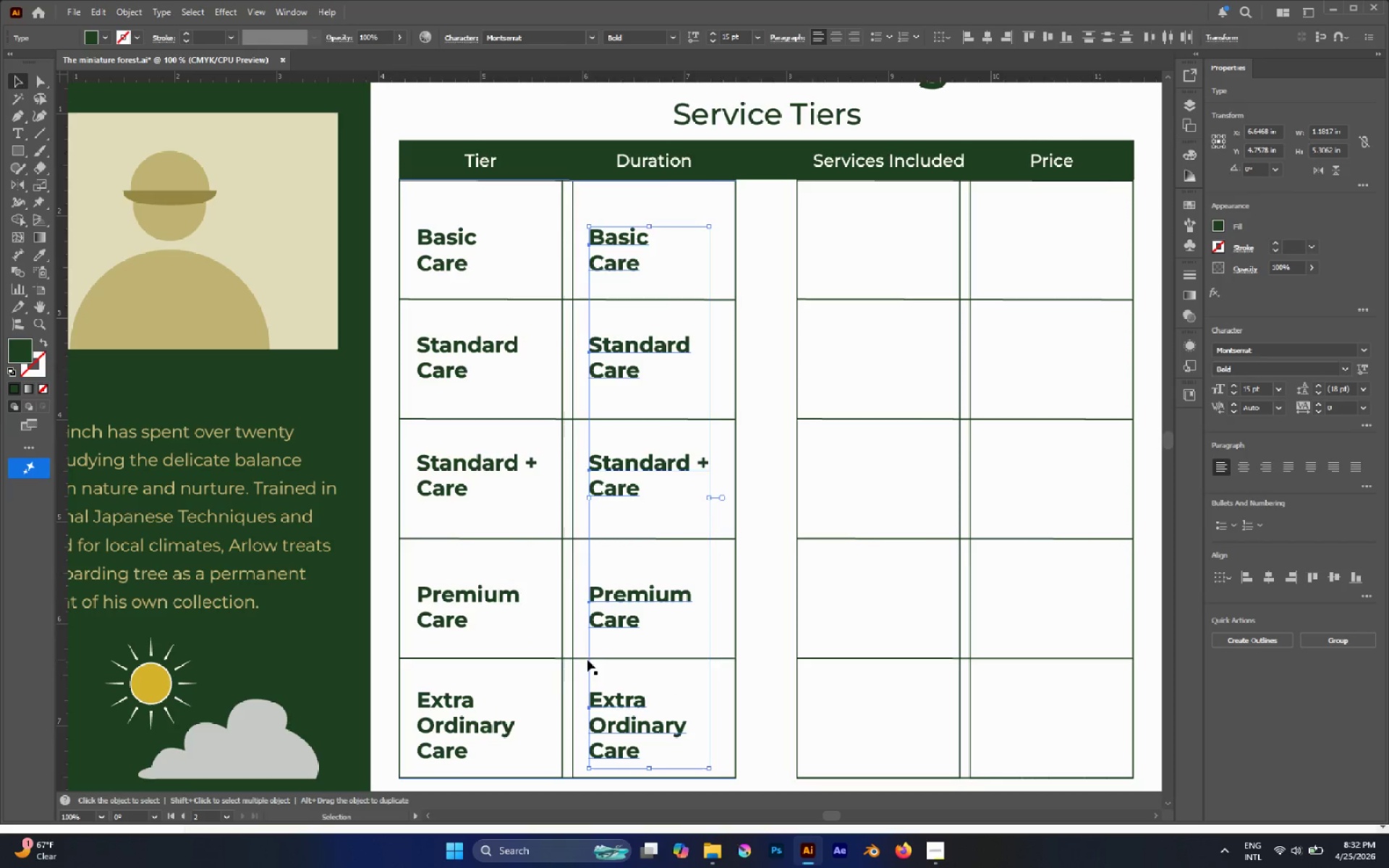 
key(T)
 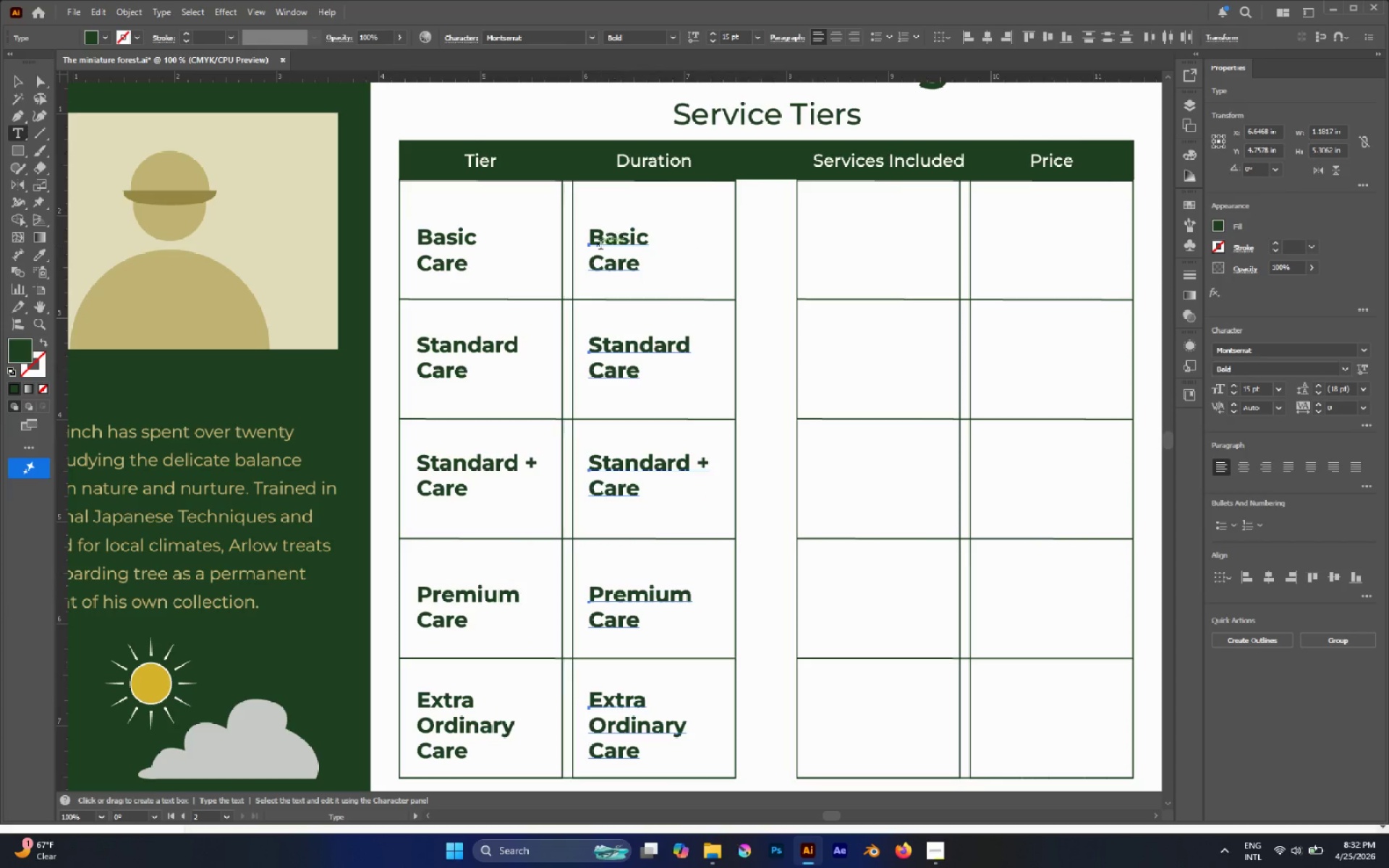 
double_click([600, 247])
 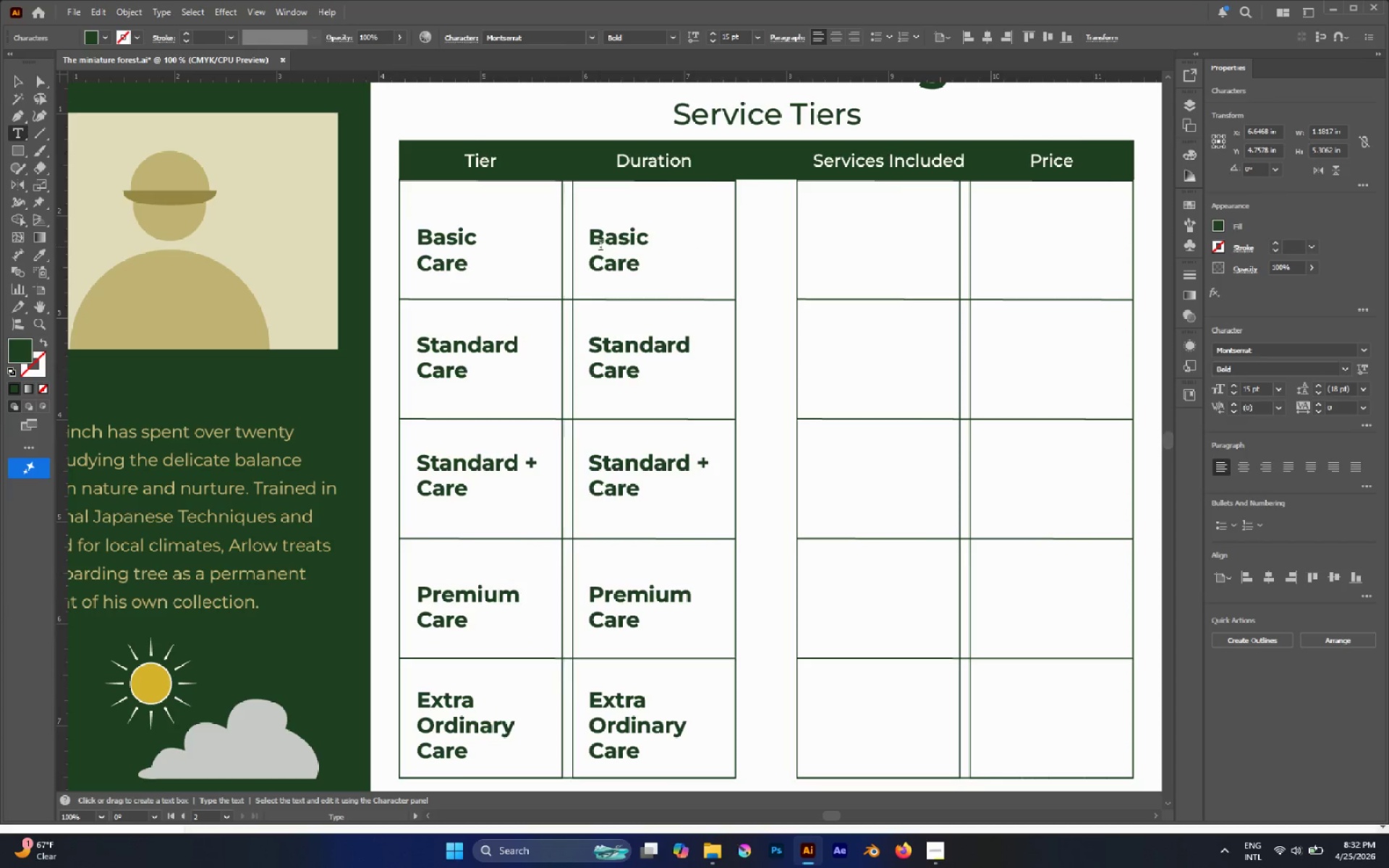 
triple_click([600, 247])
 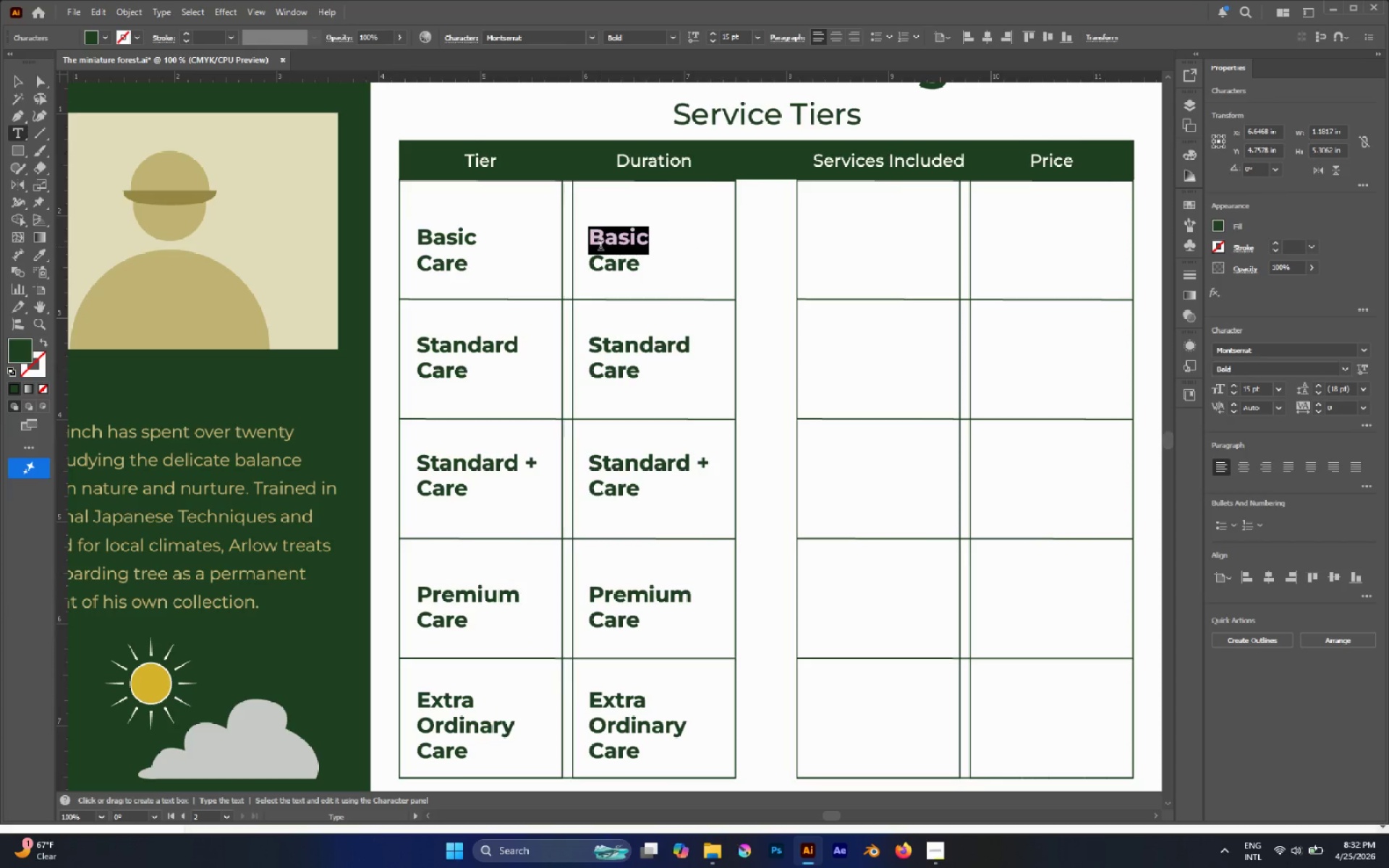 
triple_click([600, 247])
 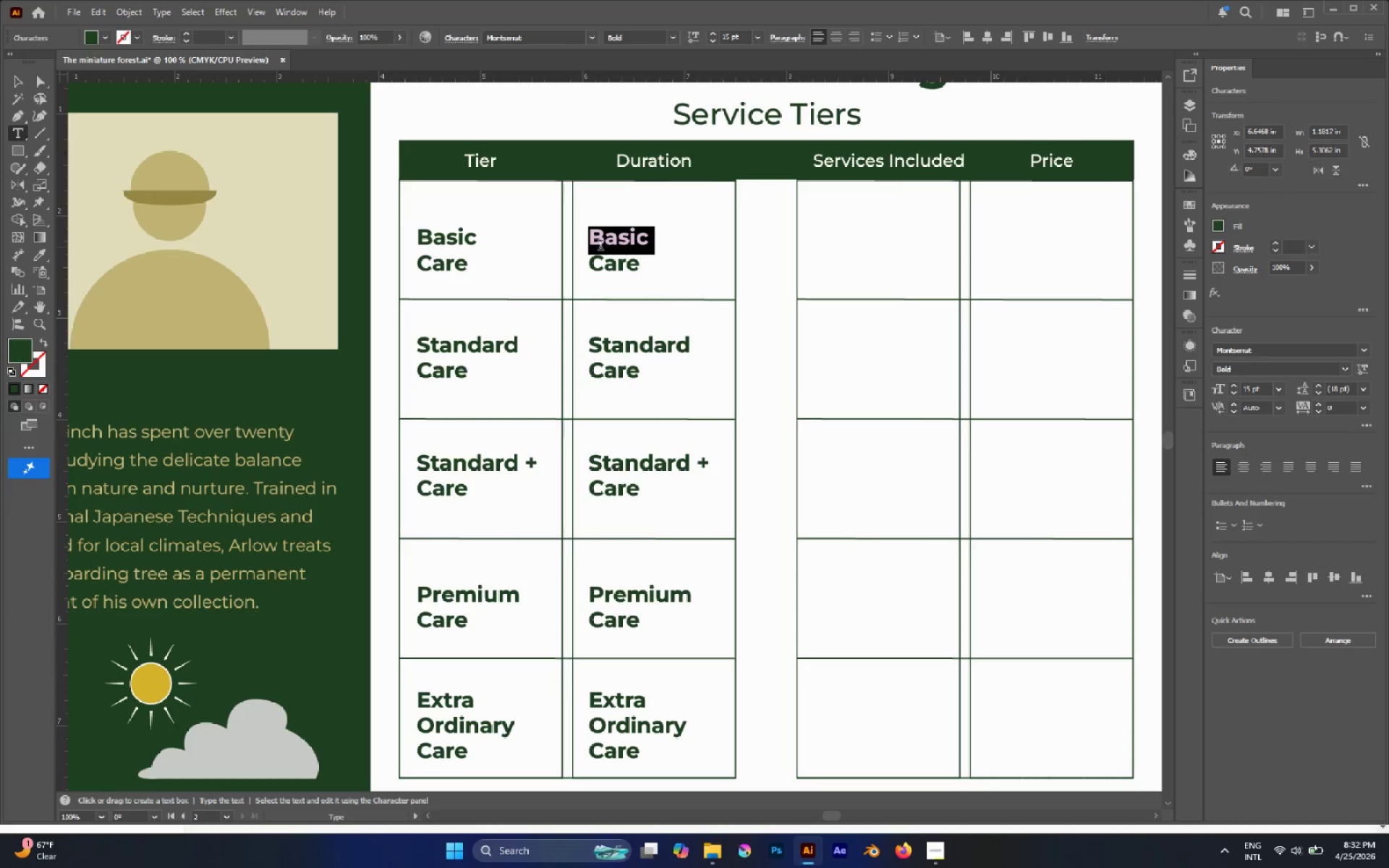 
key(Control+A)
 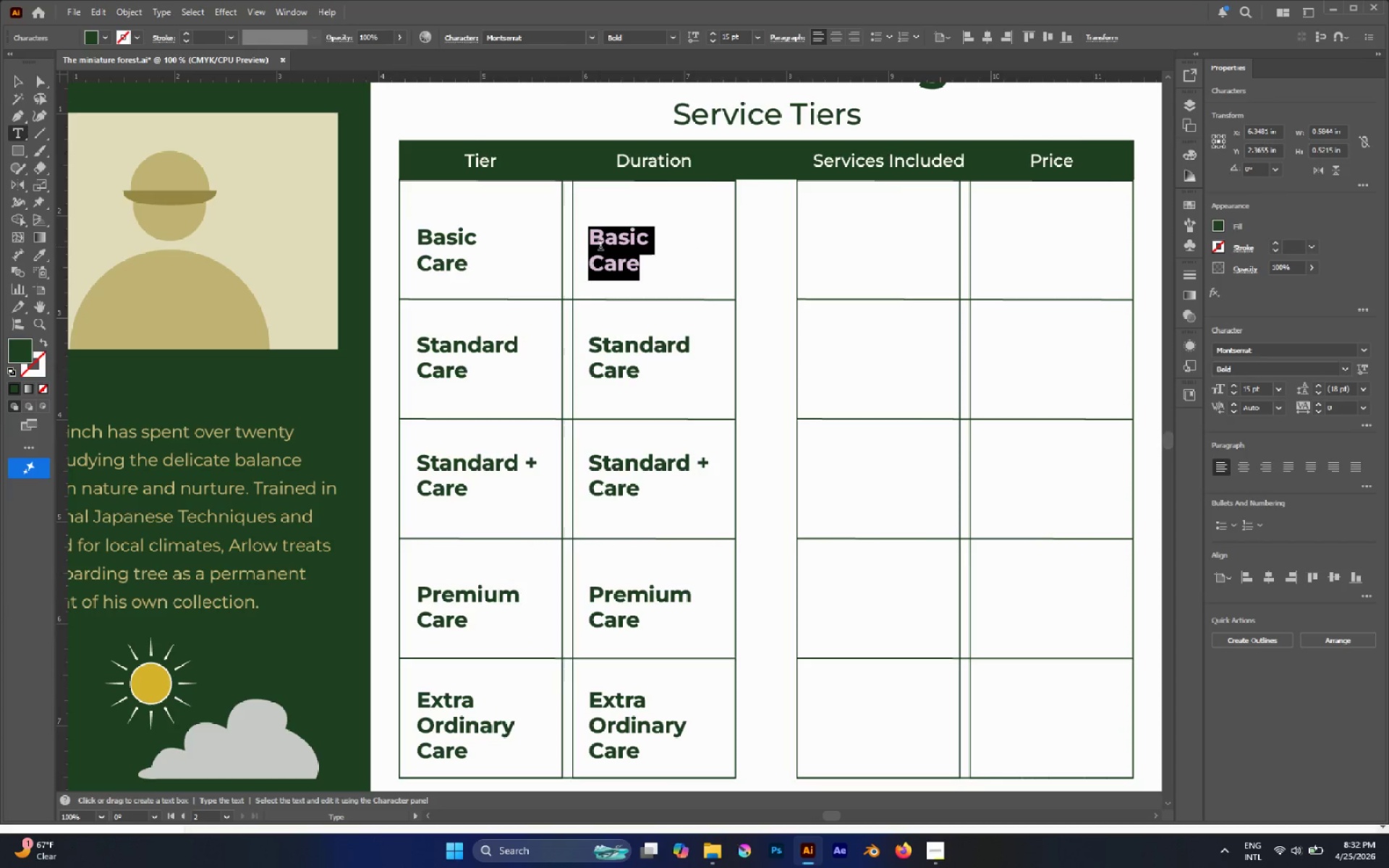 
type(WEEKLY)
 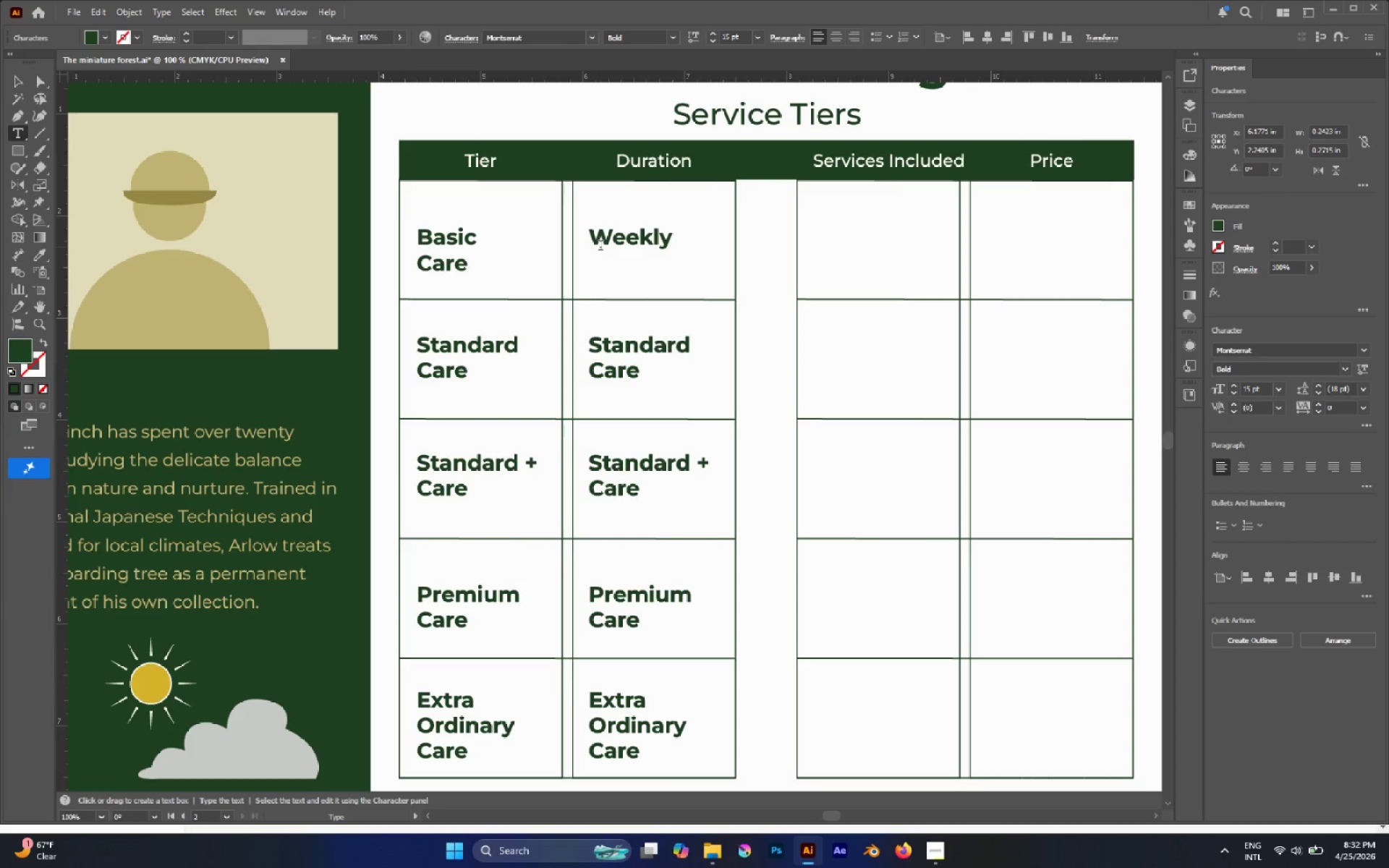 
key(Control+A)
 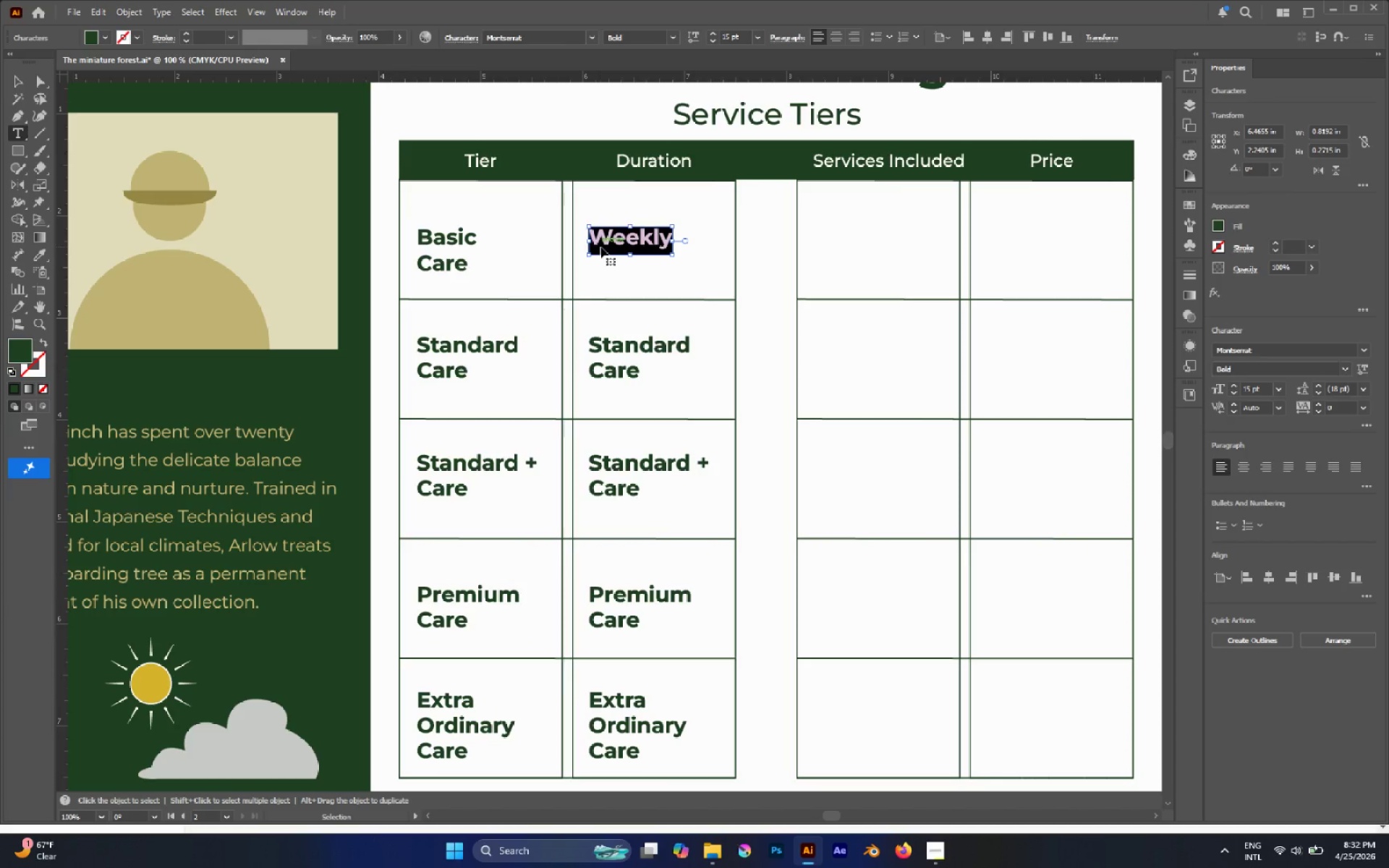 
key(Control+C)
 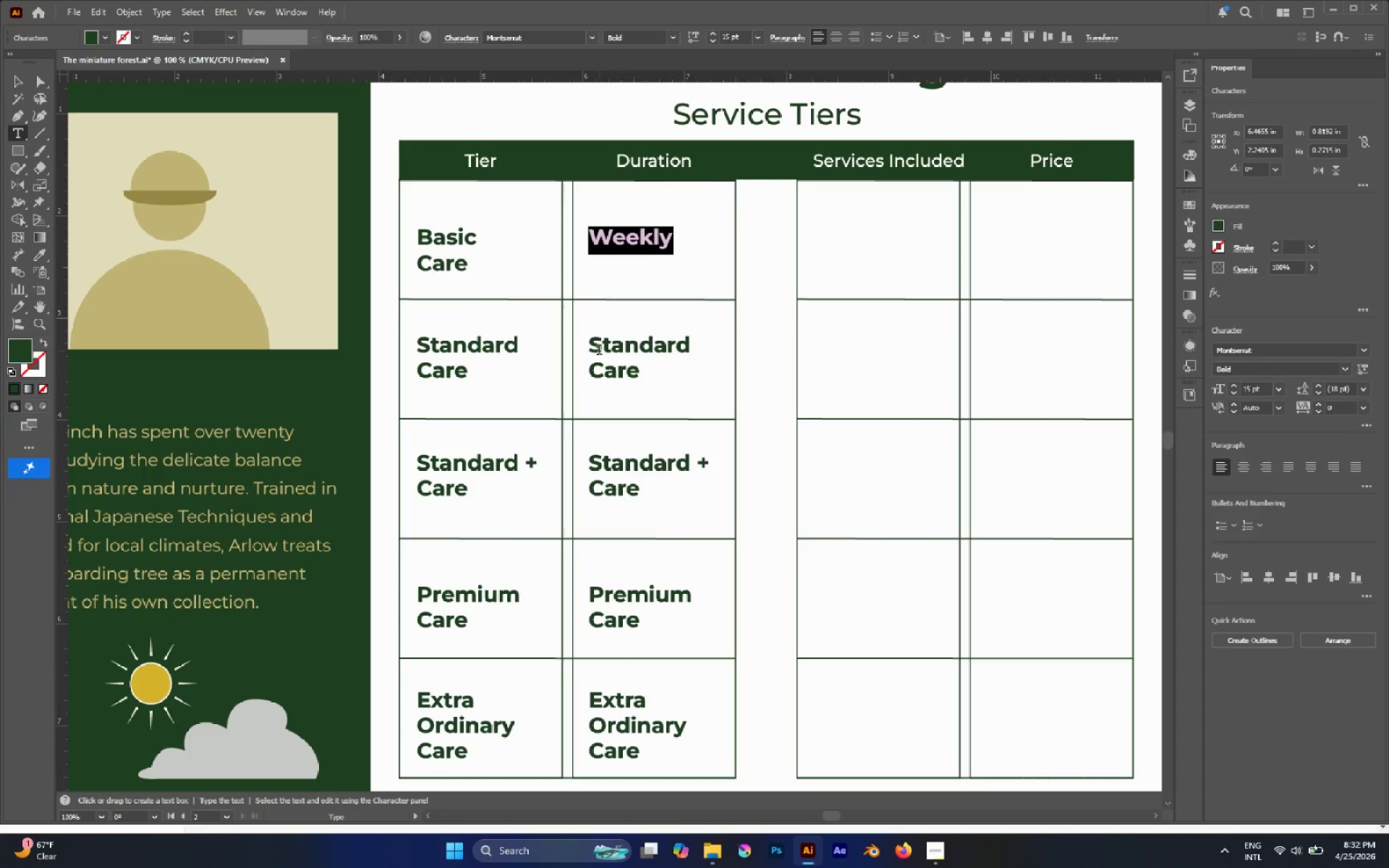 
double_click([599, 351])
 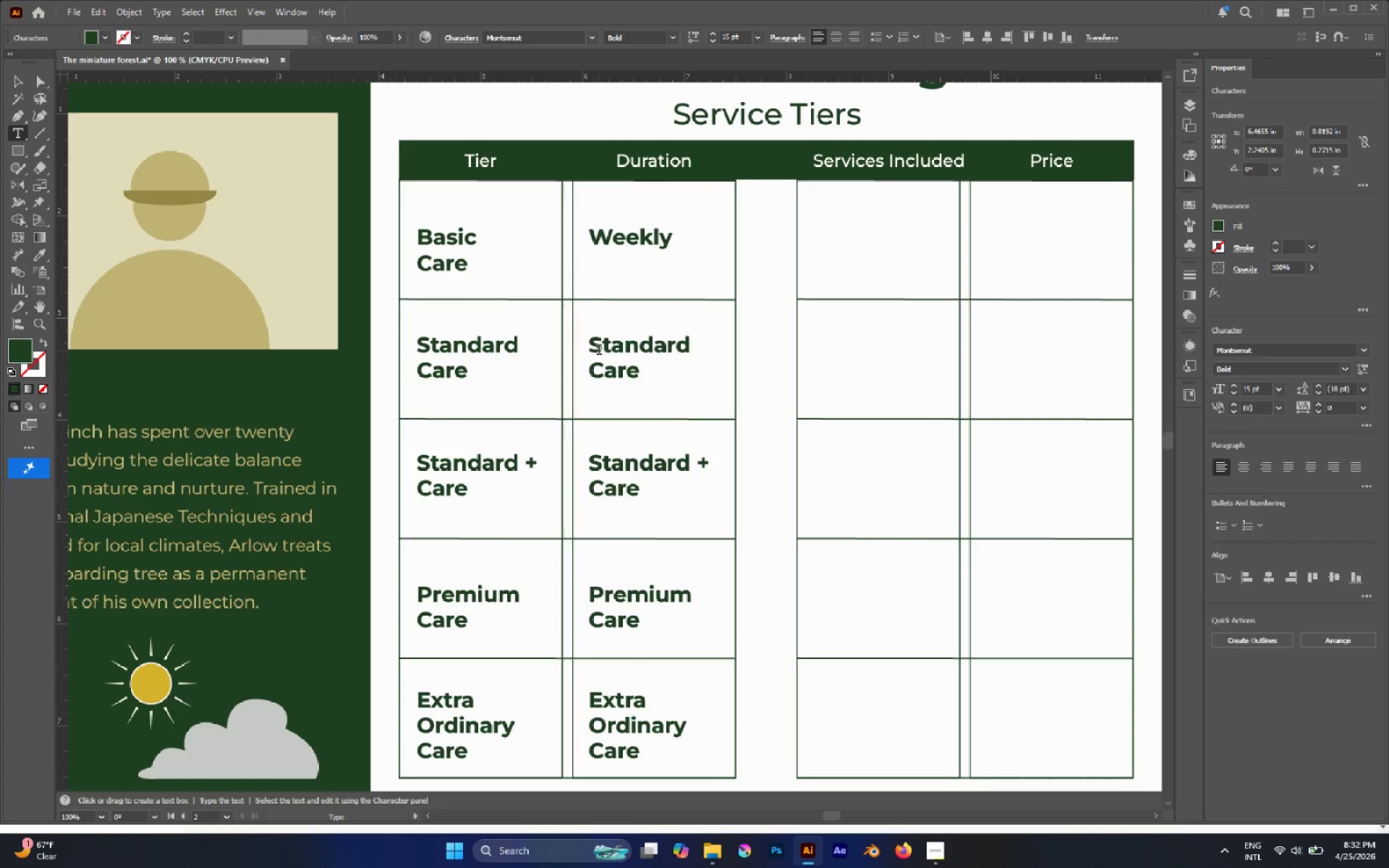 
key(Control+A)
 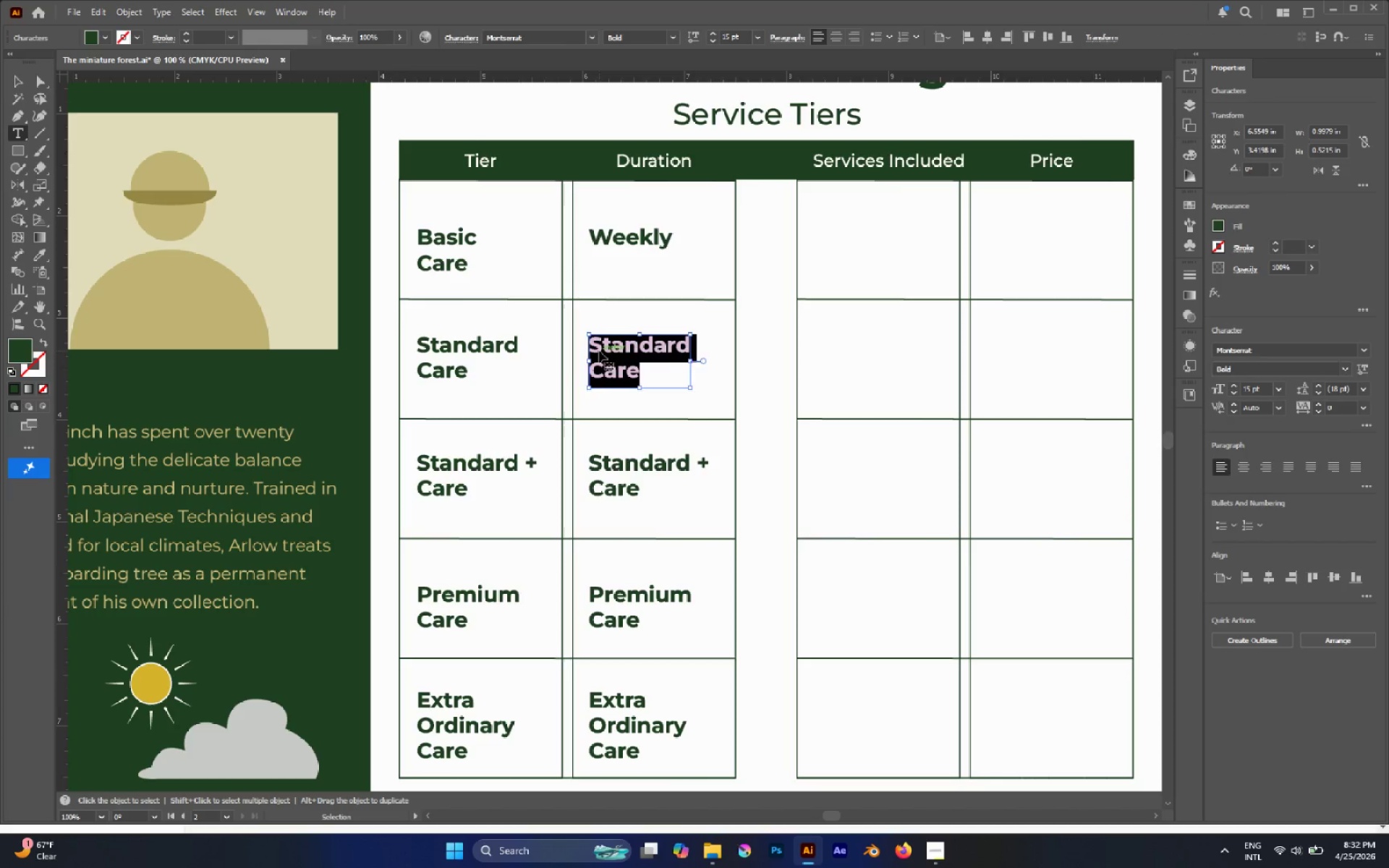 
key(Control+V)
 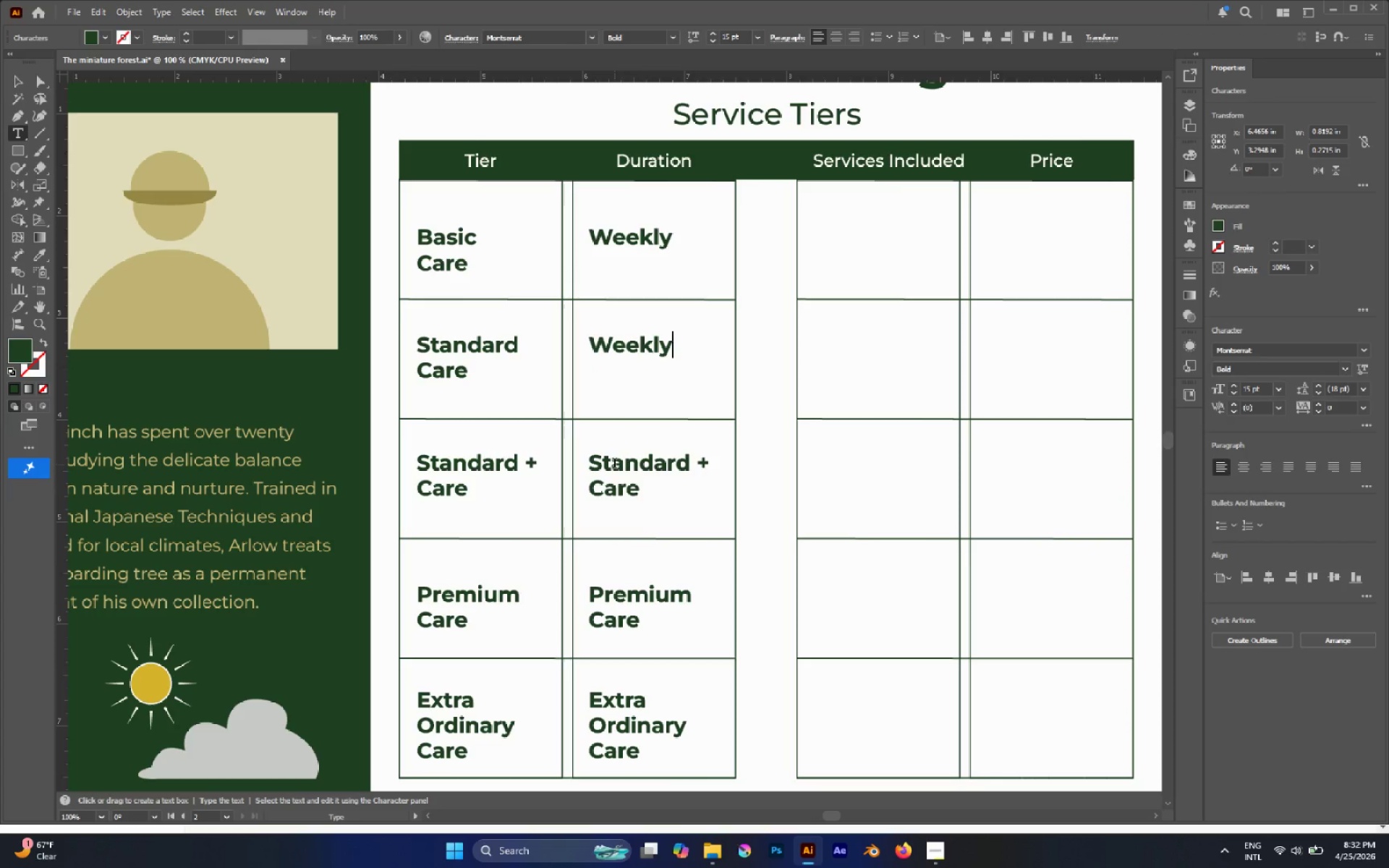 
double_click([614, 466])
 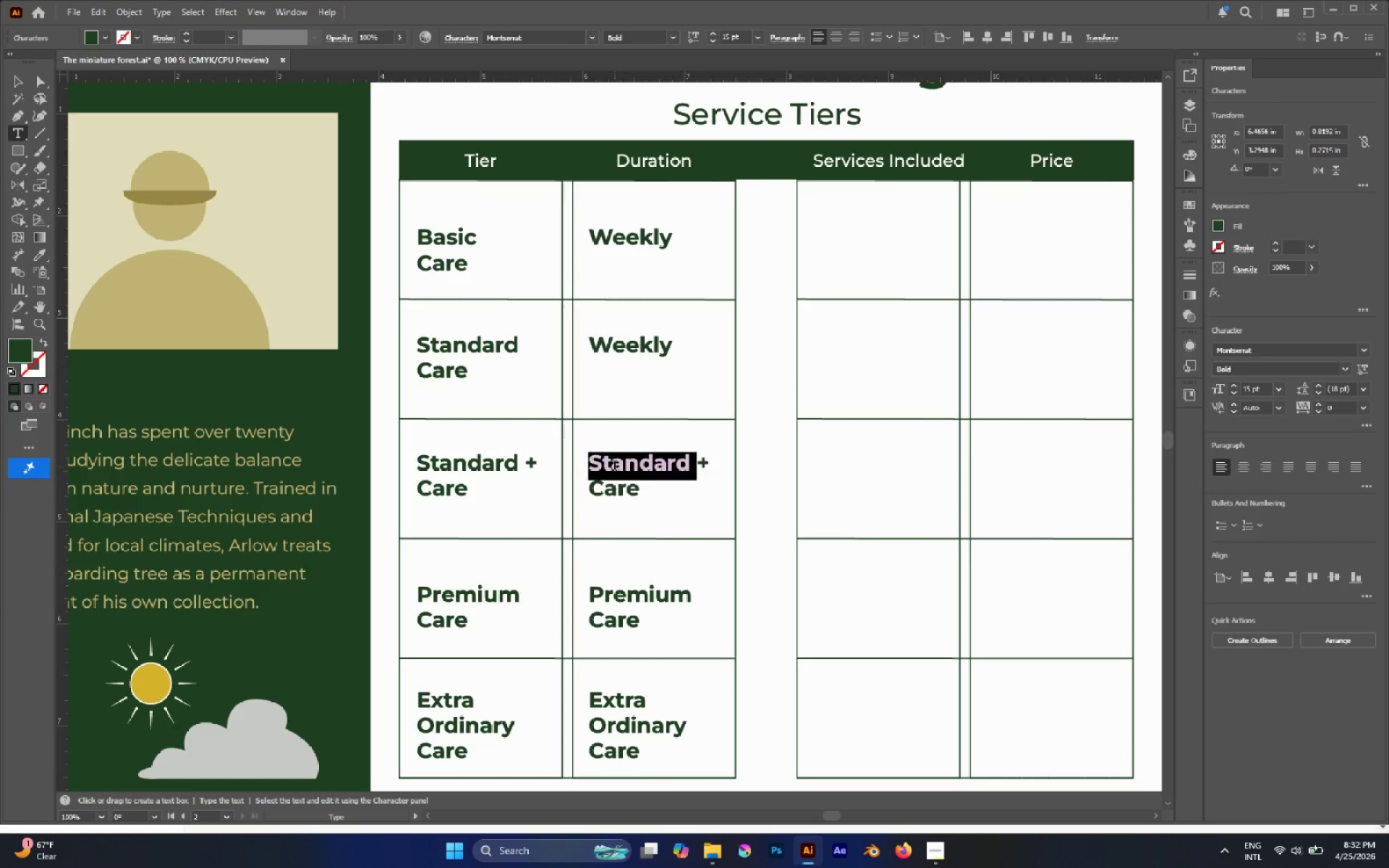 
key(Control+A)
 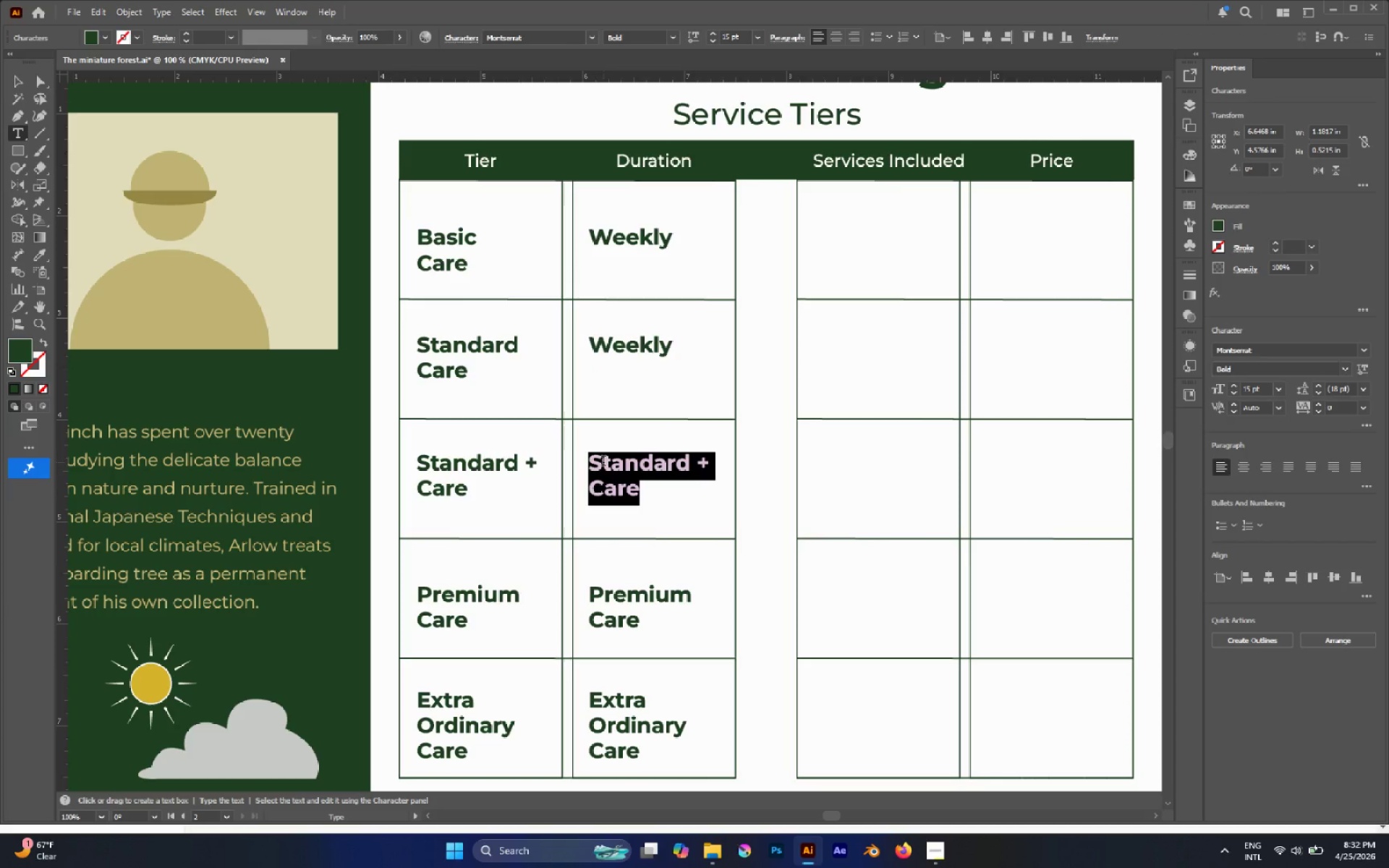 
type(Monthly)
 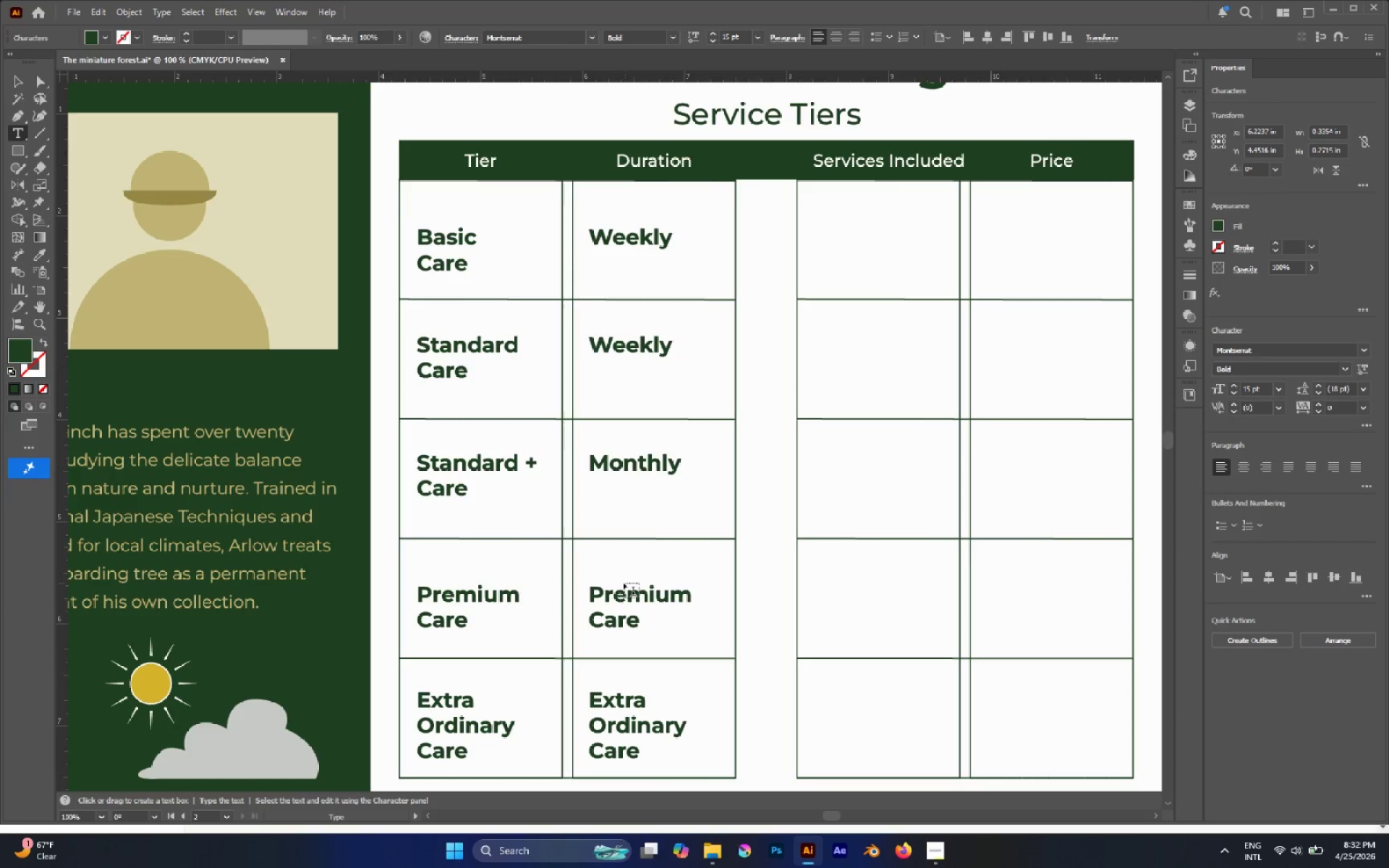 
double_click([622, 589])
 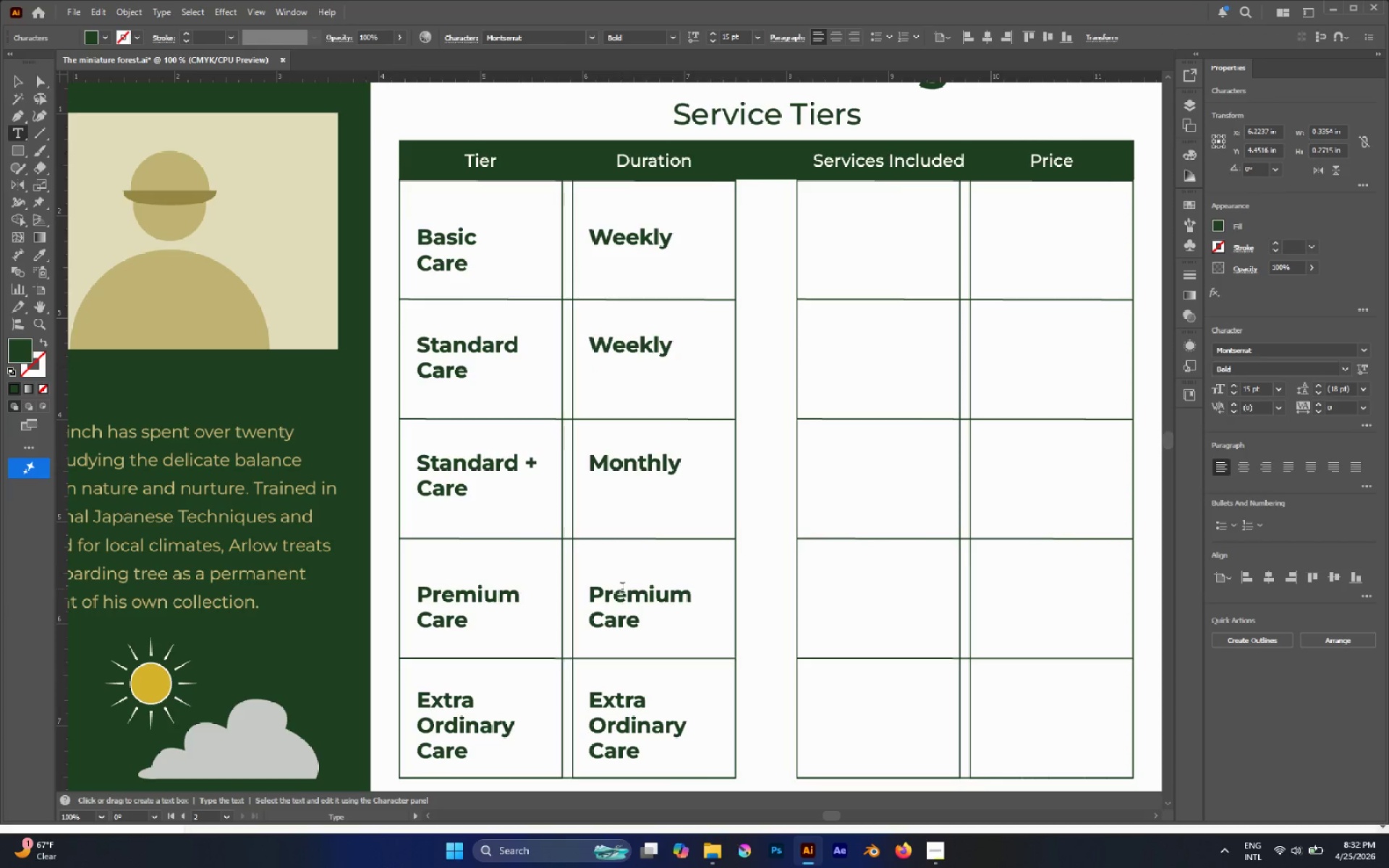 
triple_click([622, 589])
 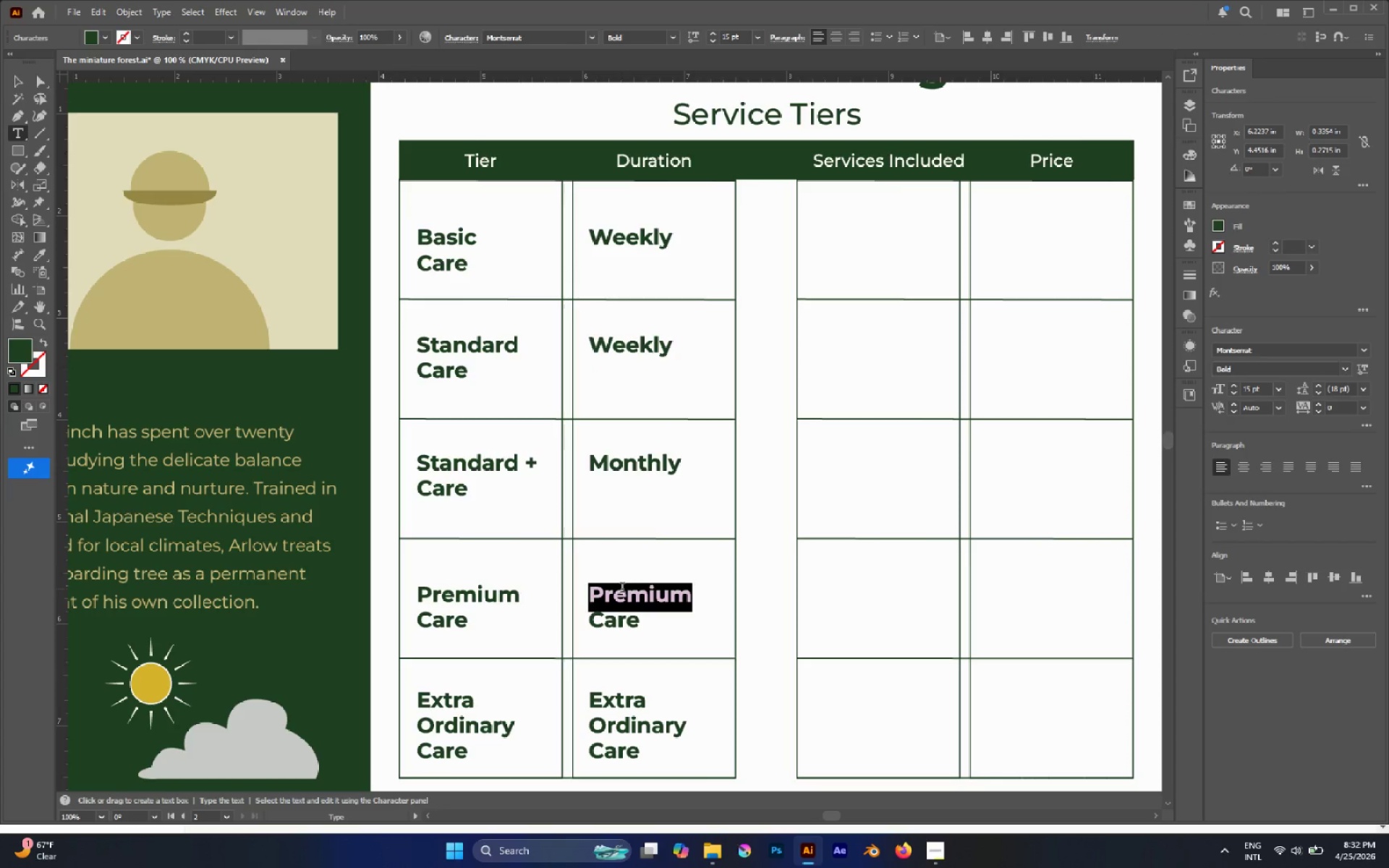 
key(Control+A)
 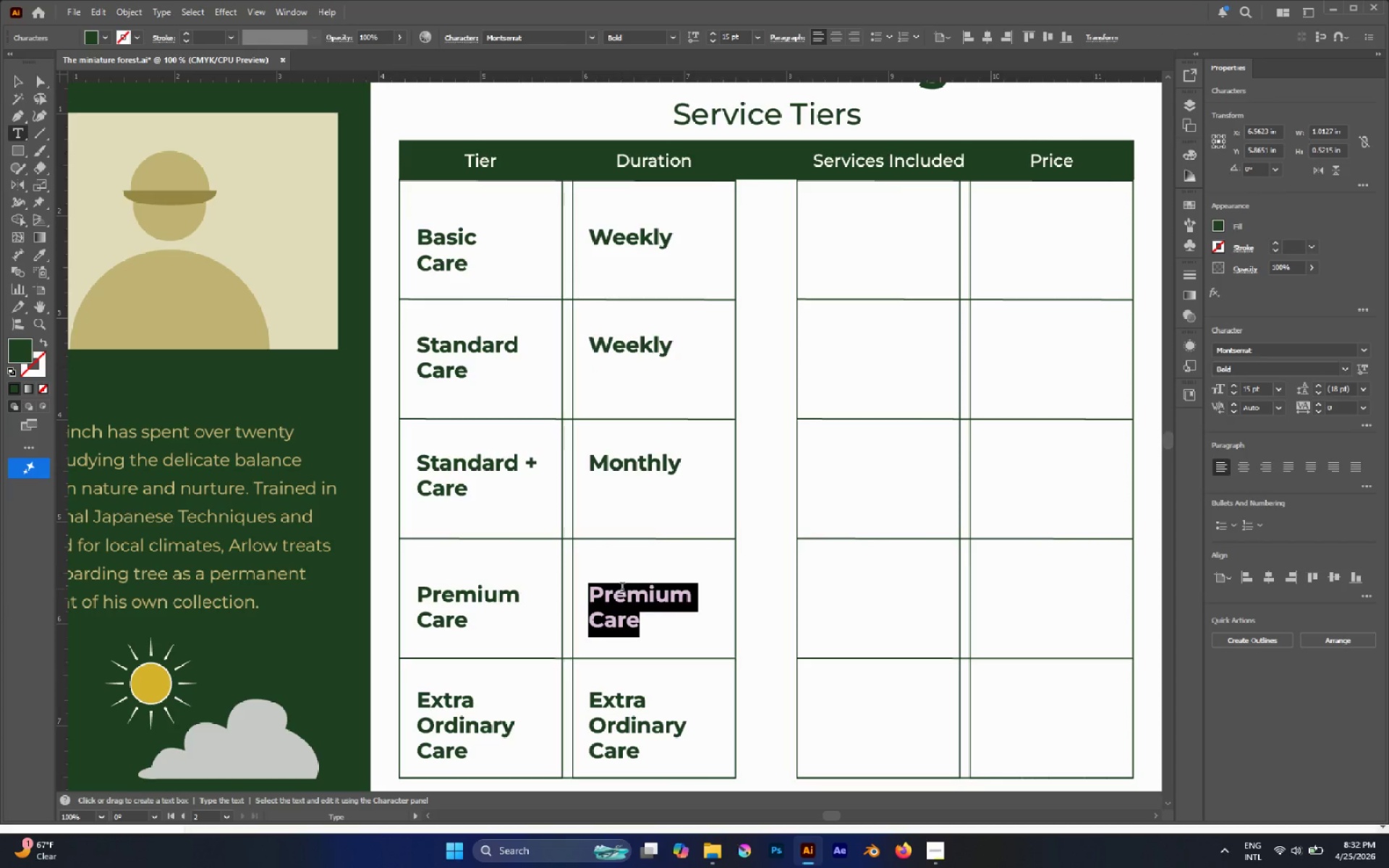 
type(Seal)
key(Backspace)
type(sinal)
key(Backspace)
key(Backspace)
key(Backspace)
key(Backspace)
type(onal)
 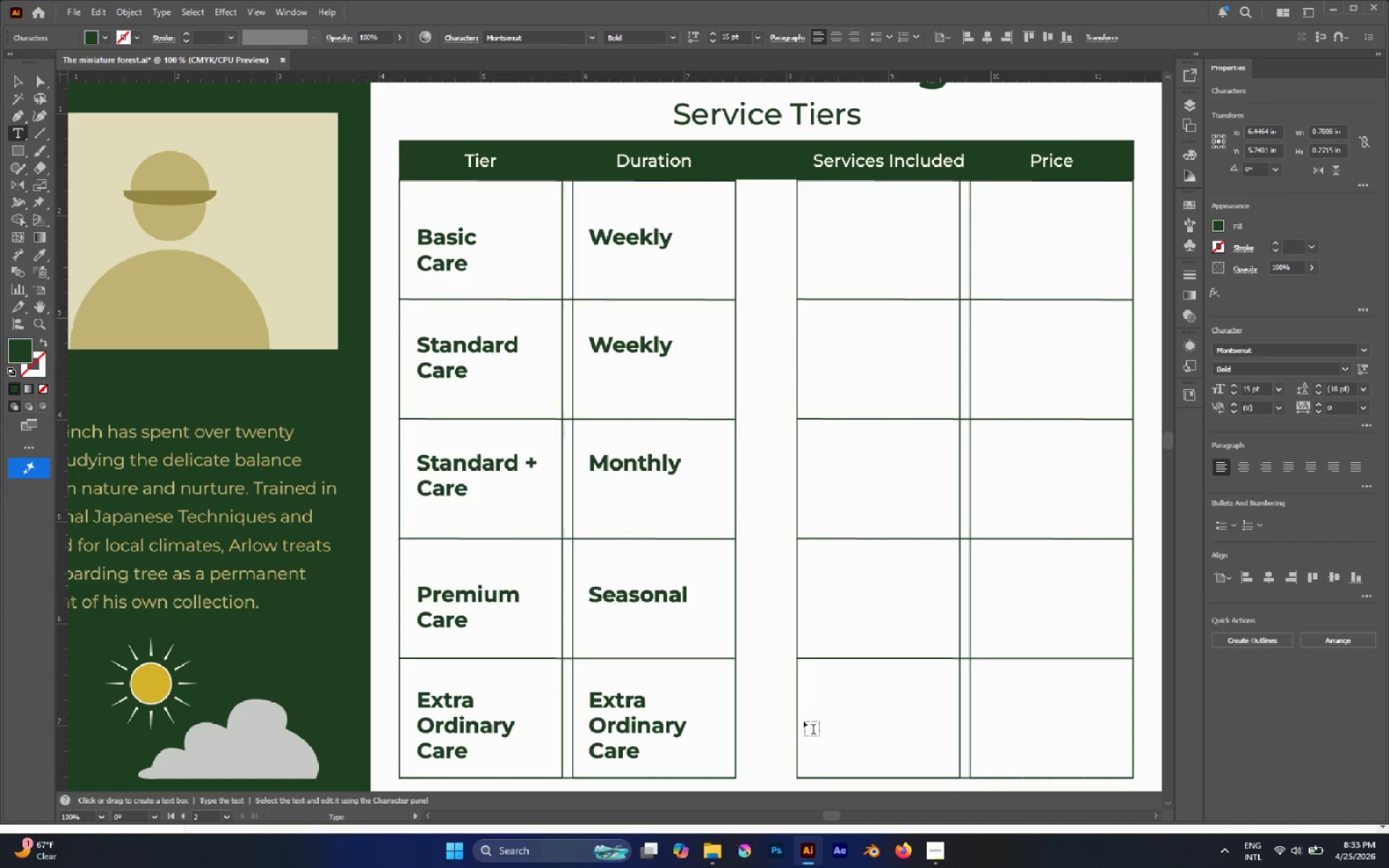 
key(Control+A)
 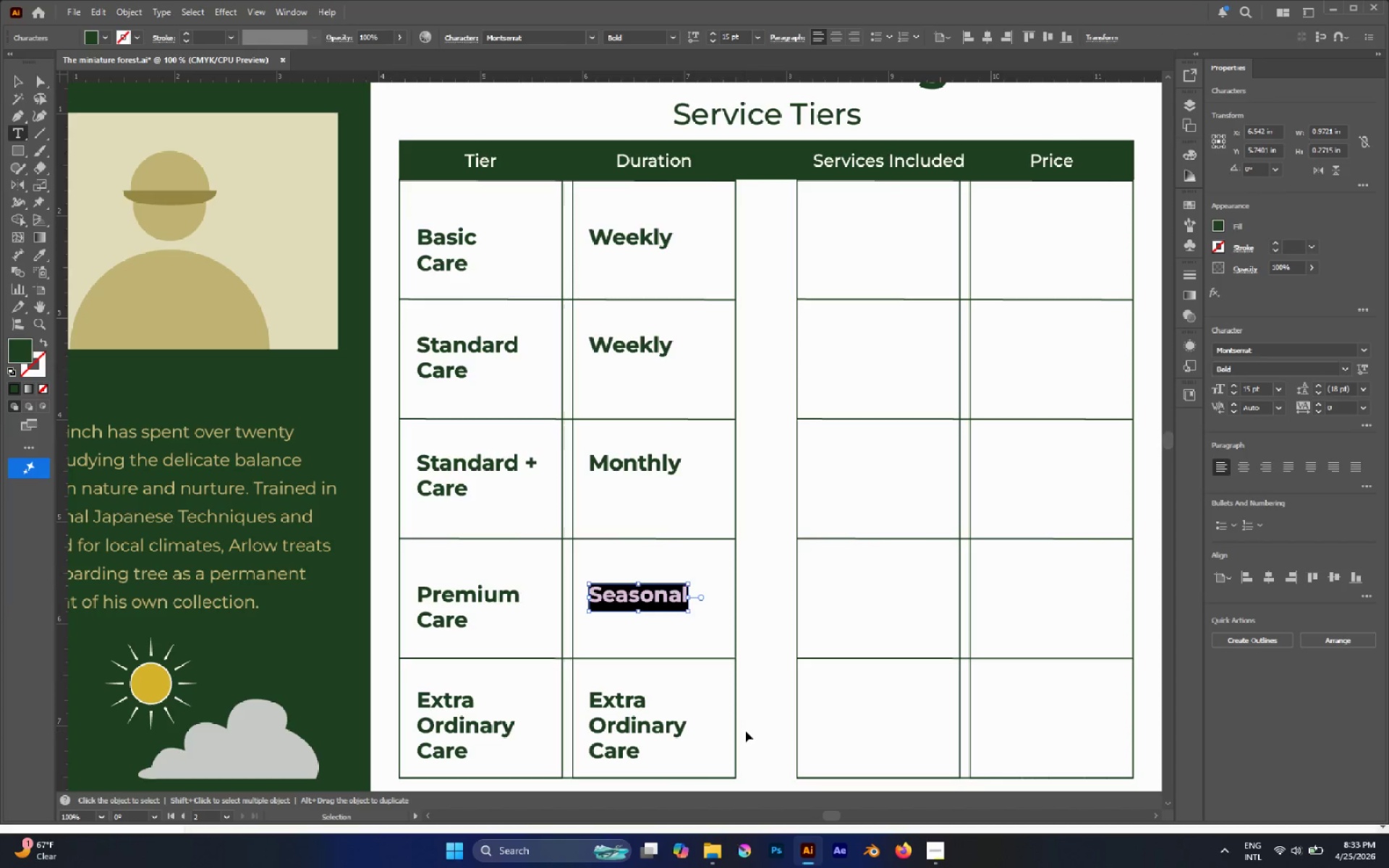 
key(Control+C)
 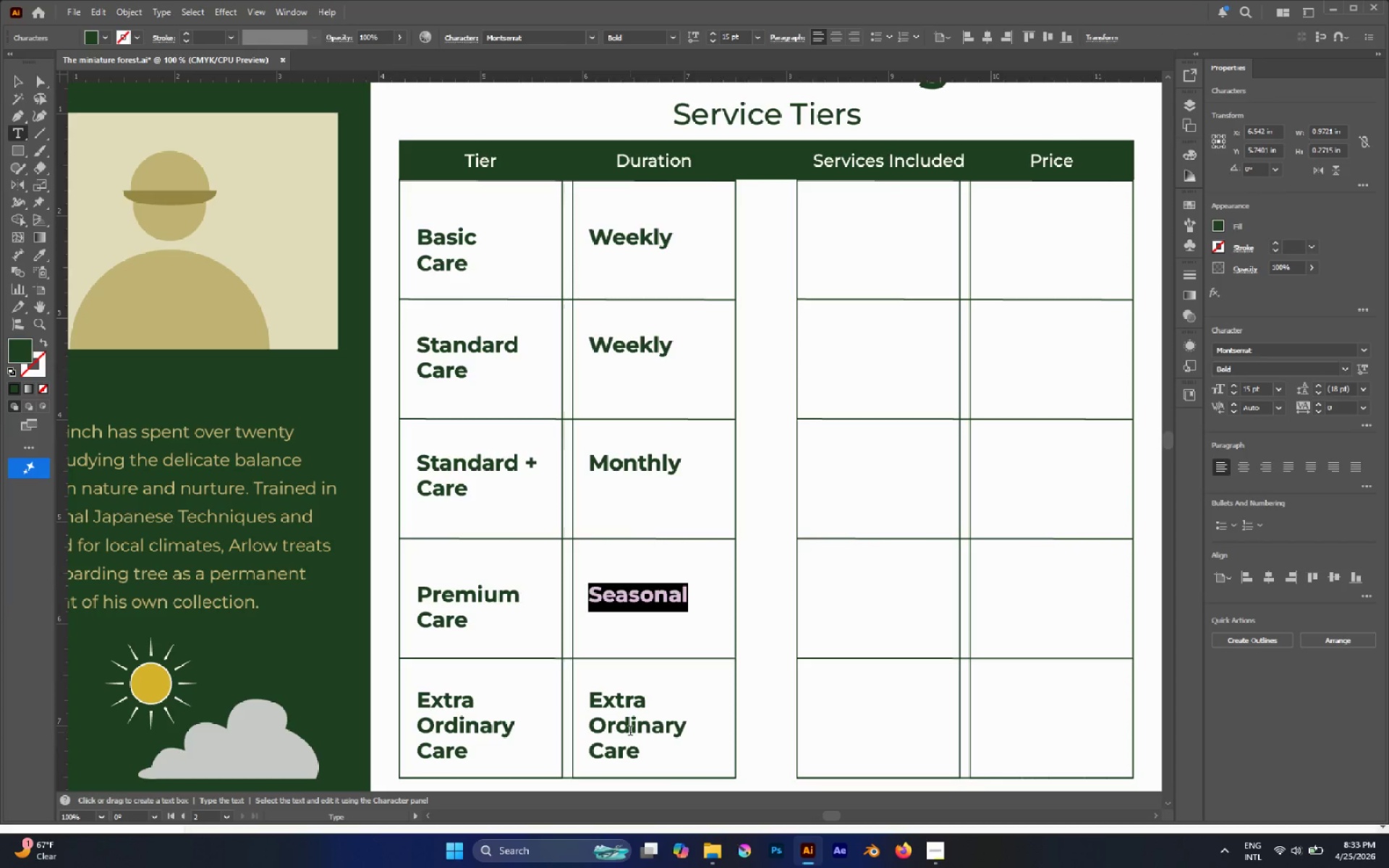 
double_click([630, 732])
 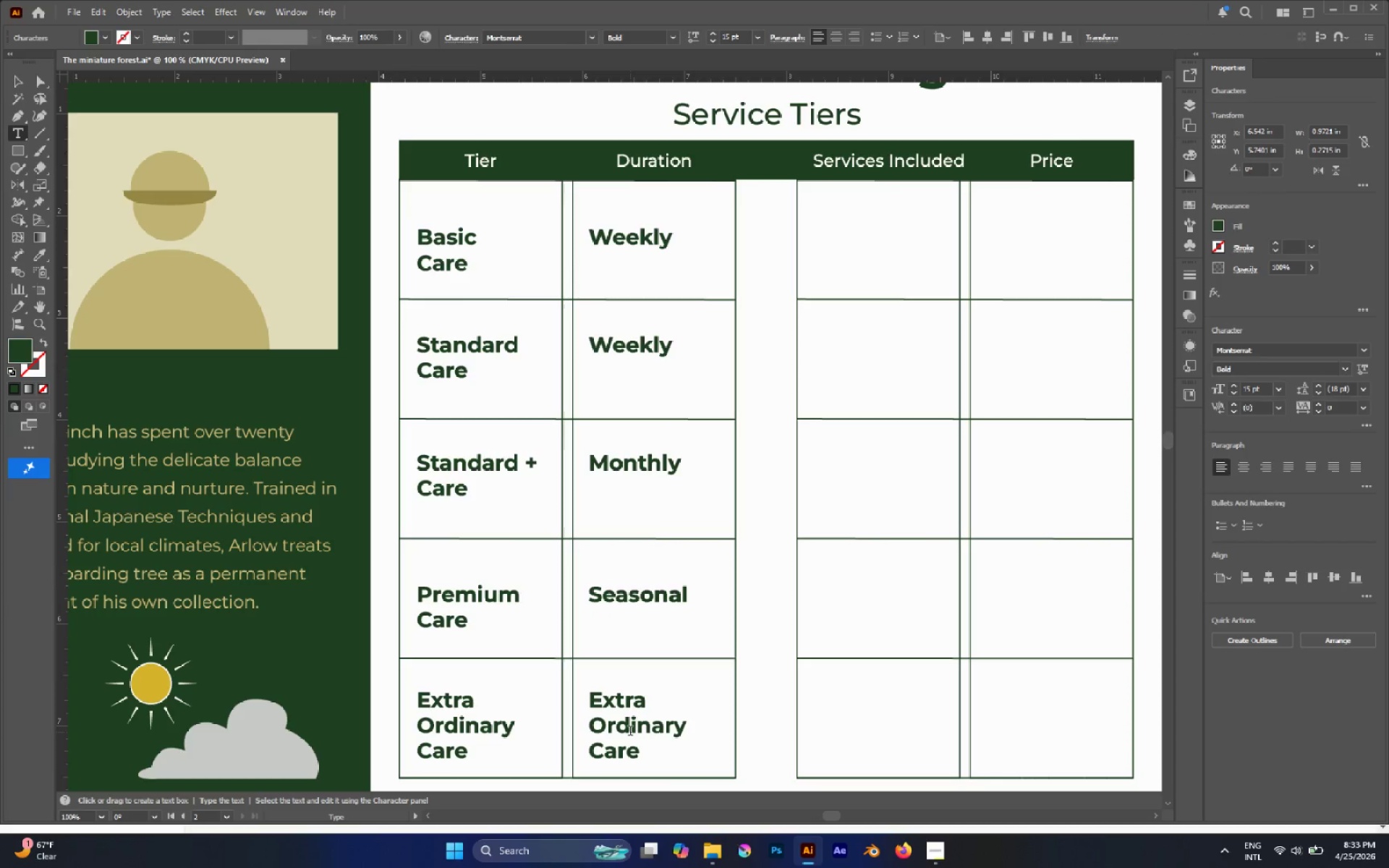 
triple_click([630, 732])
 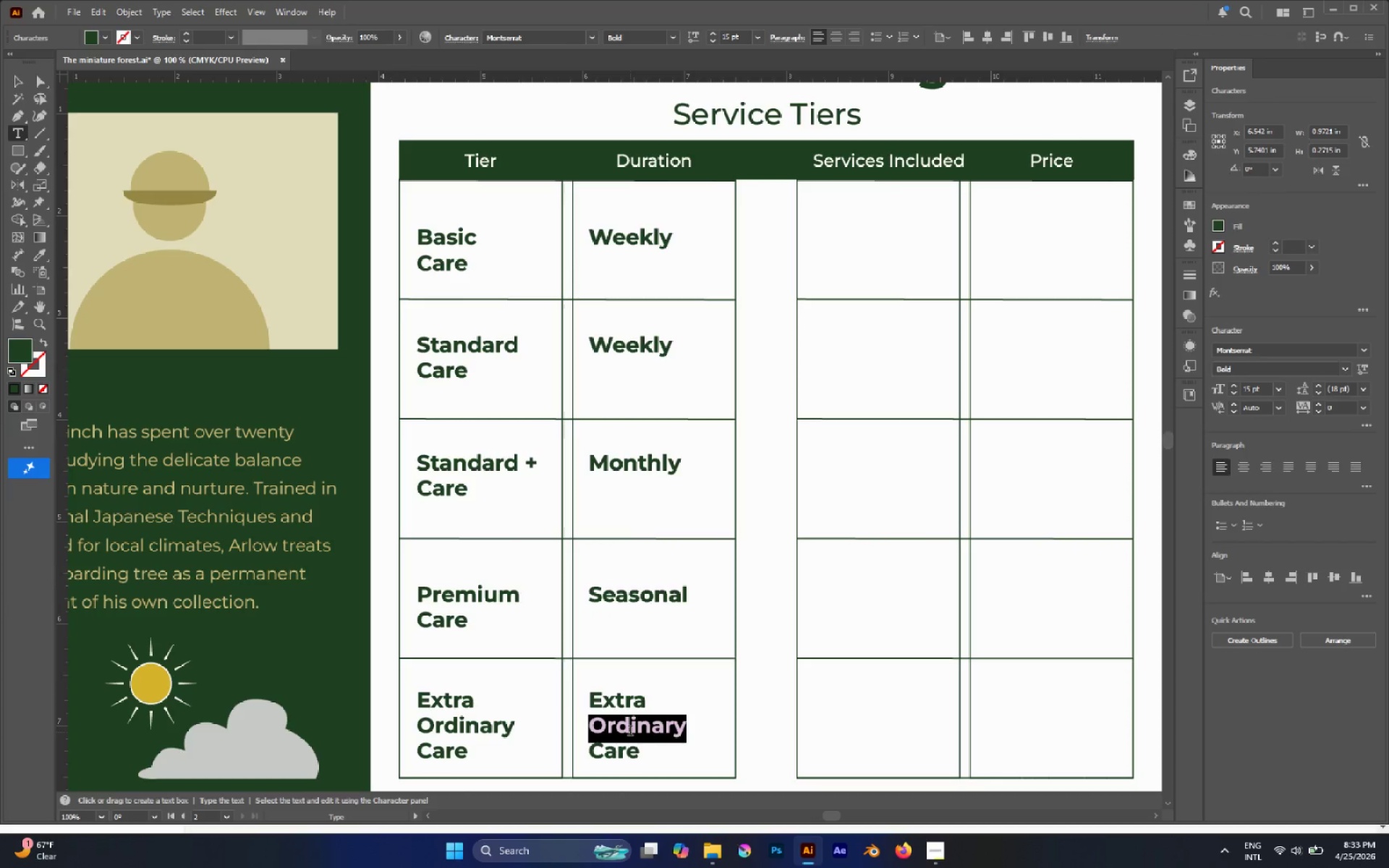 
key(Control+A)
 